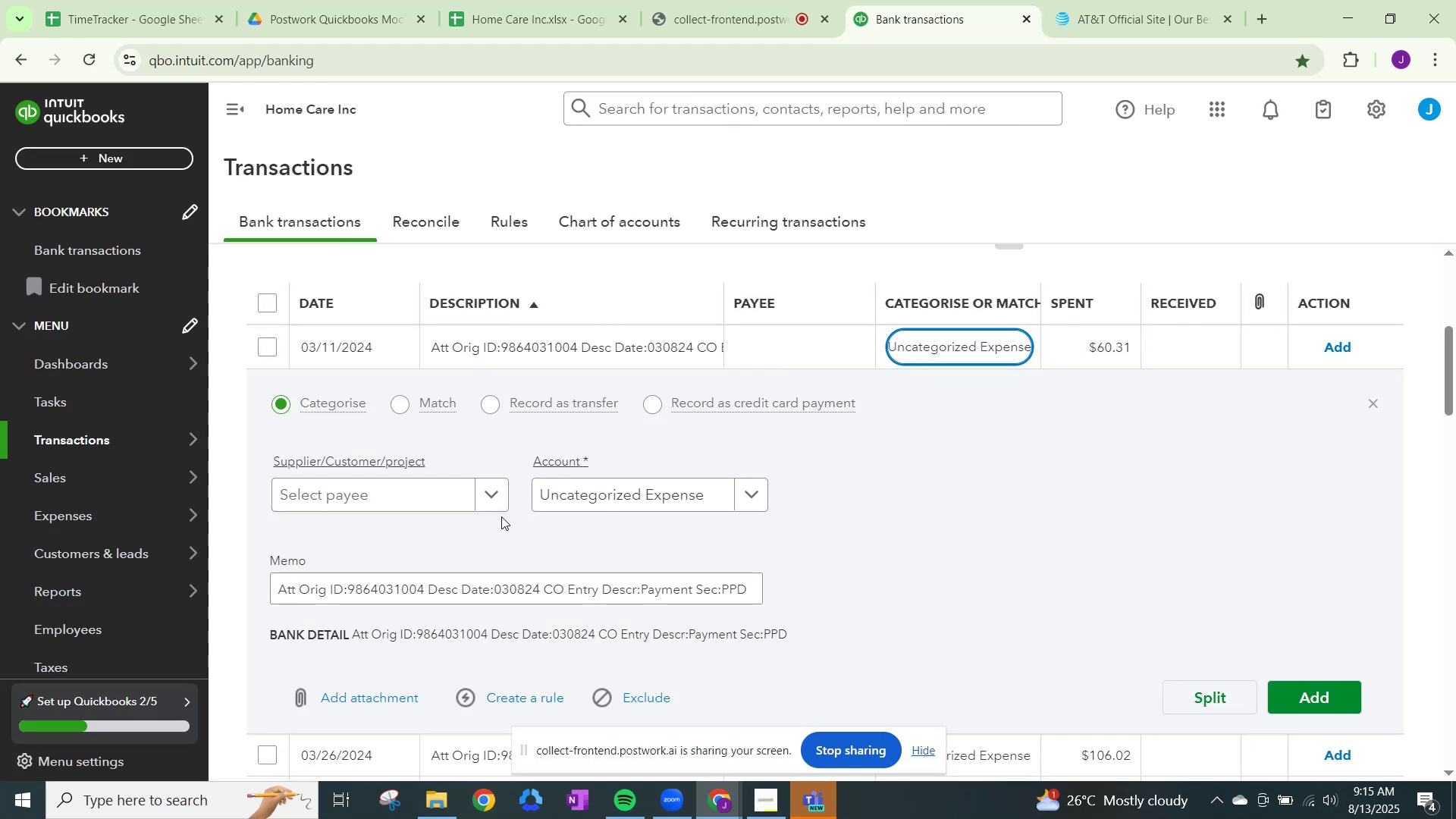 
left_click([505, 494])
 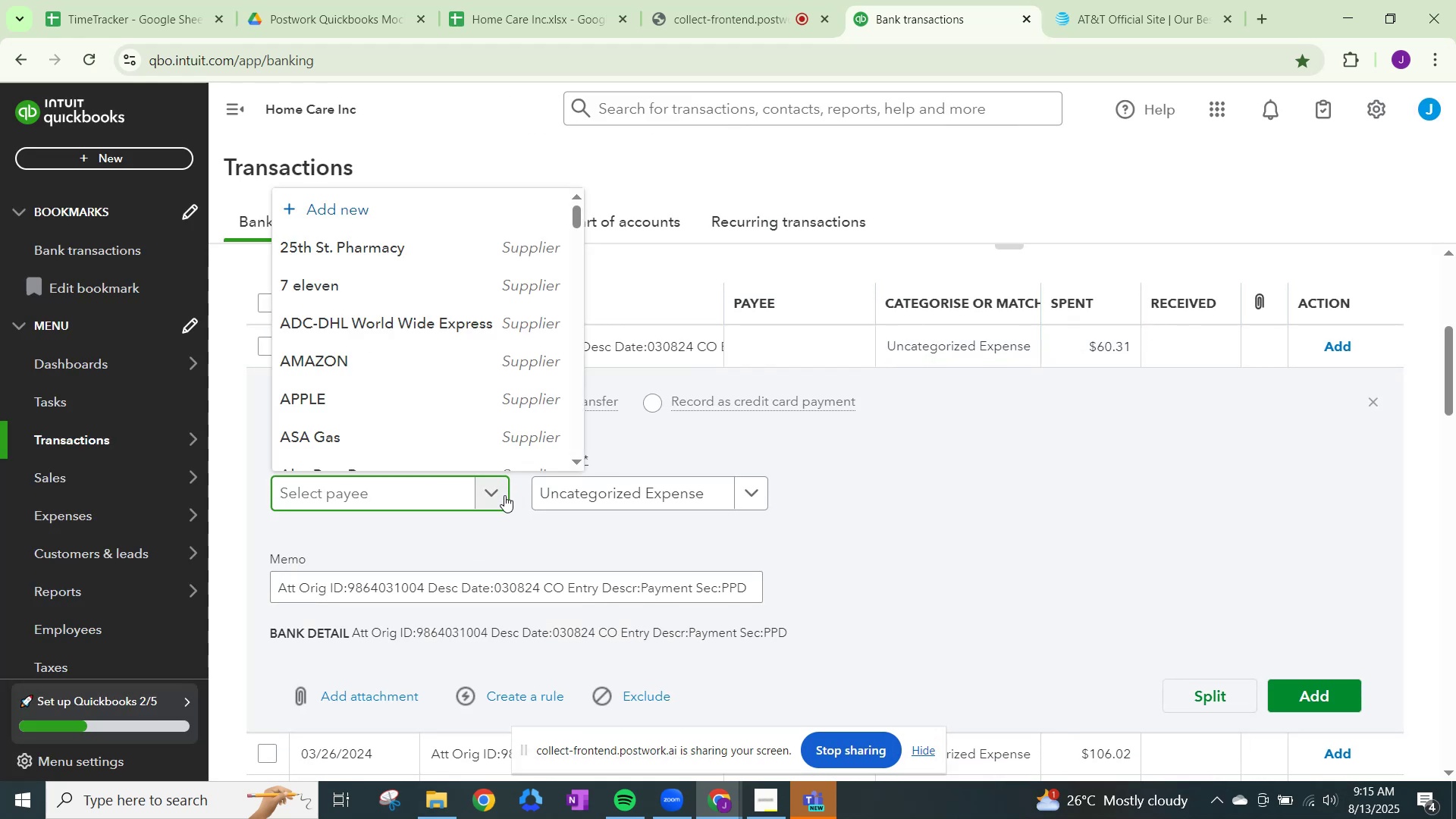 
type(att)
 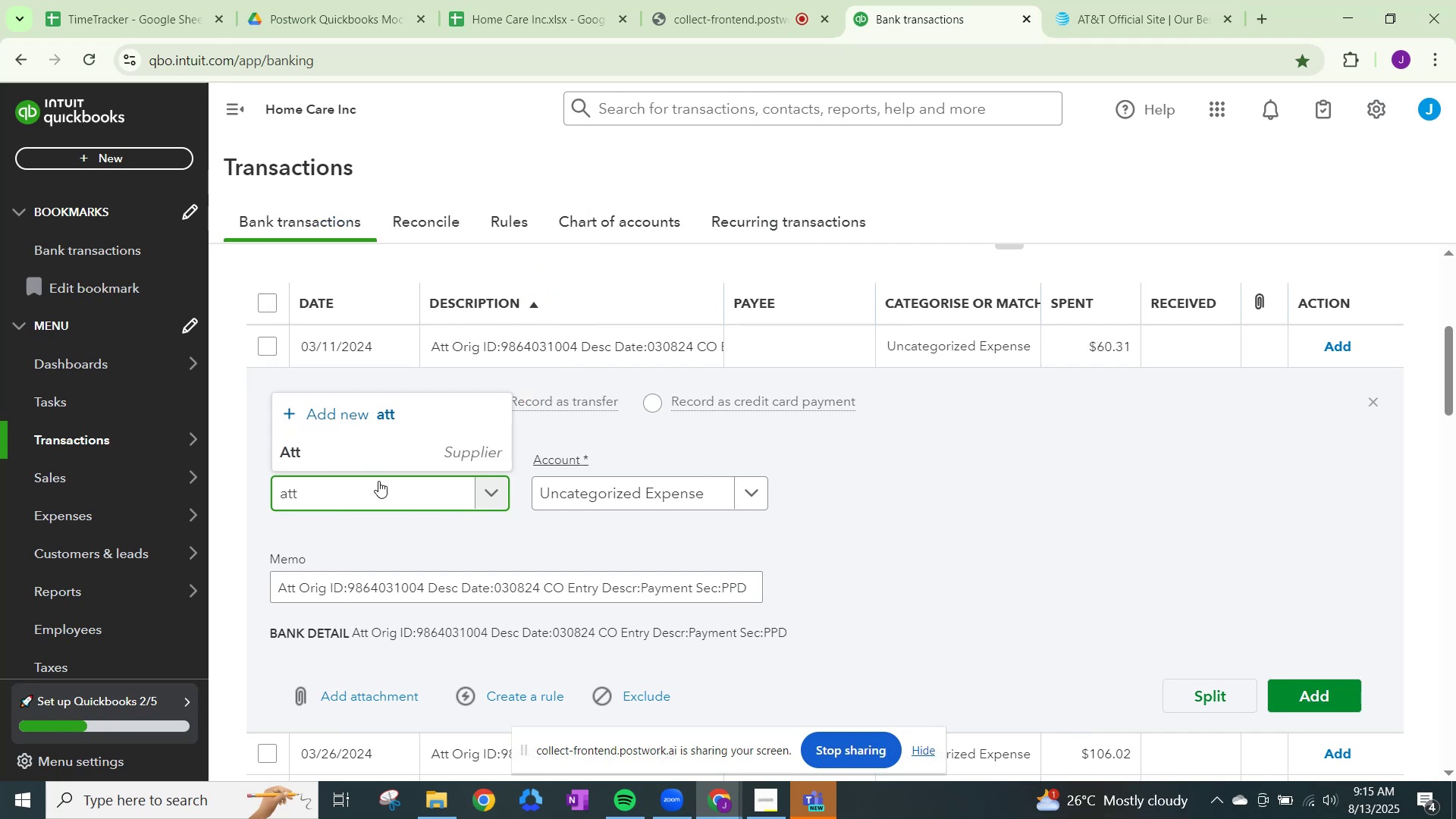 
left_click([367, 462])
 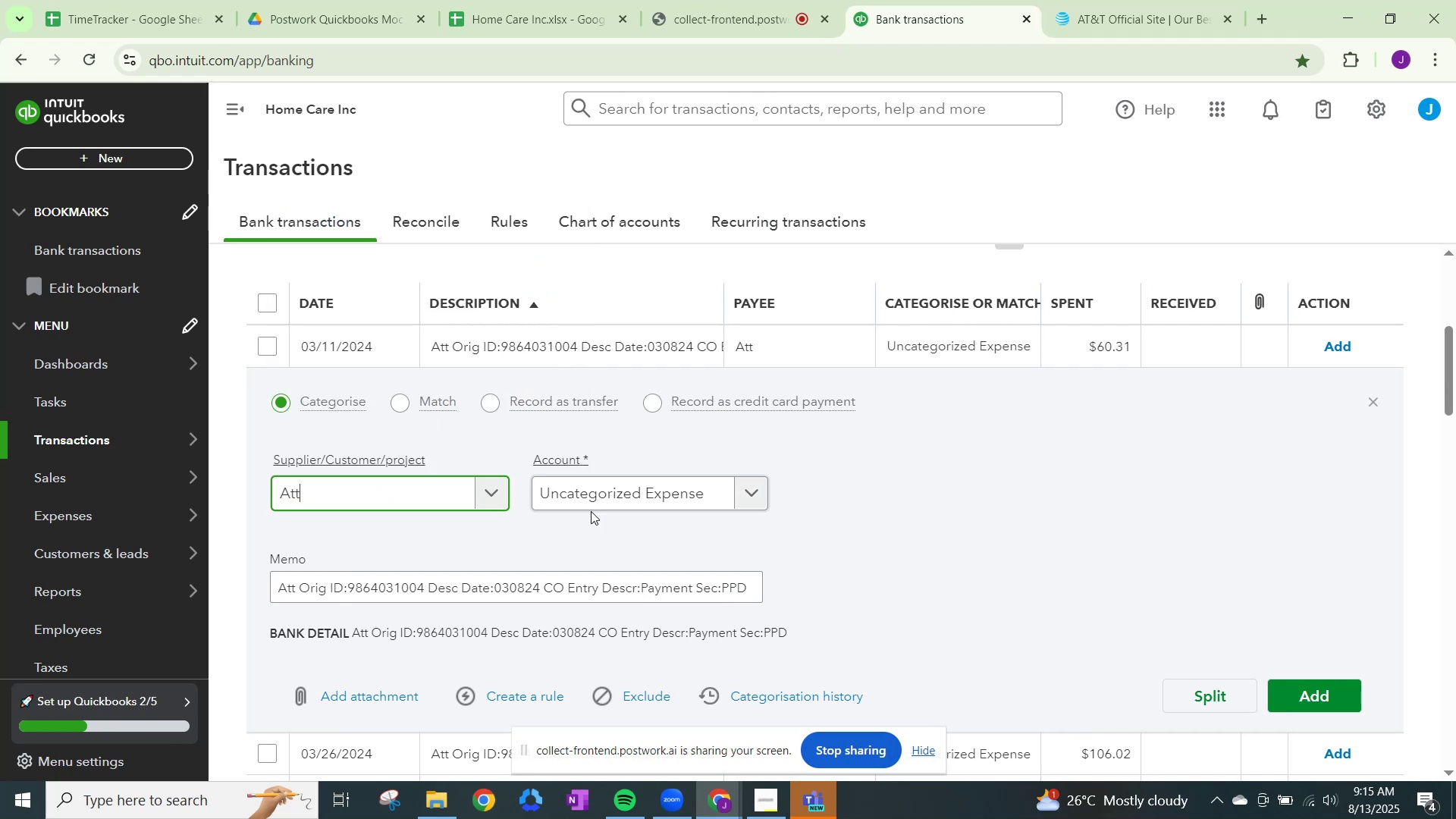 
left_click([591, 511])
 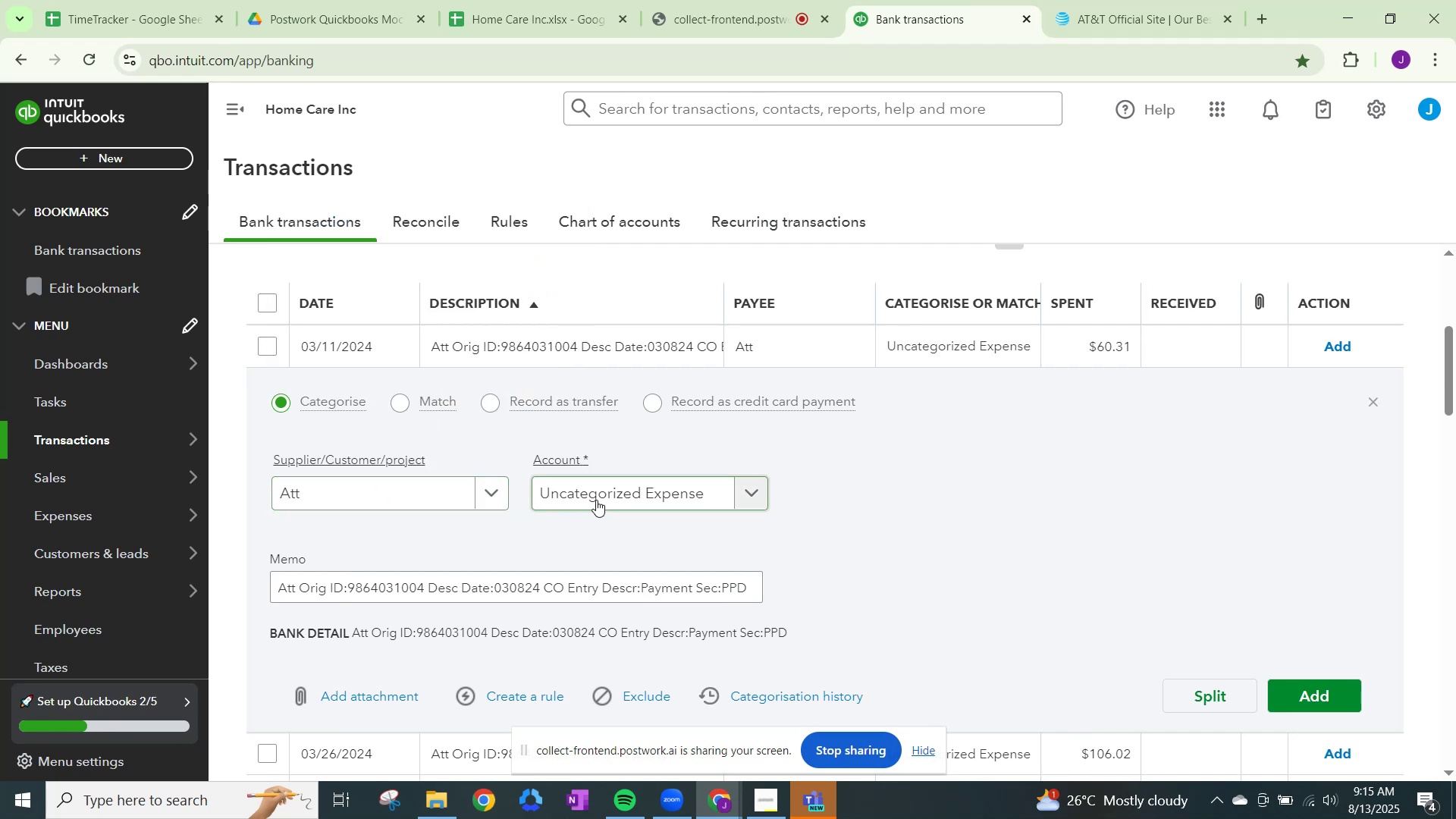 
double_click([596, 500])
 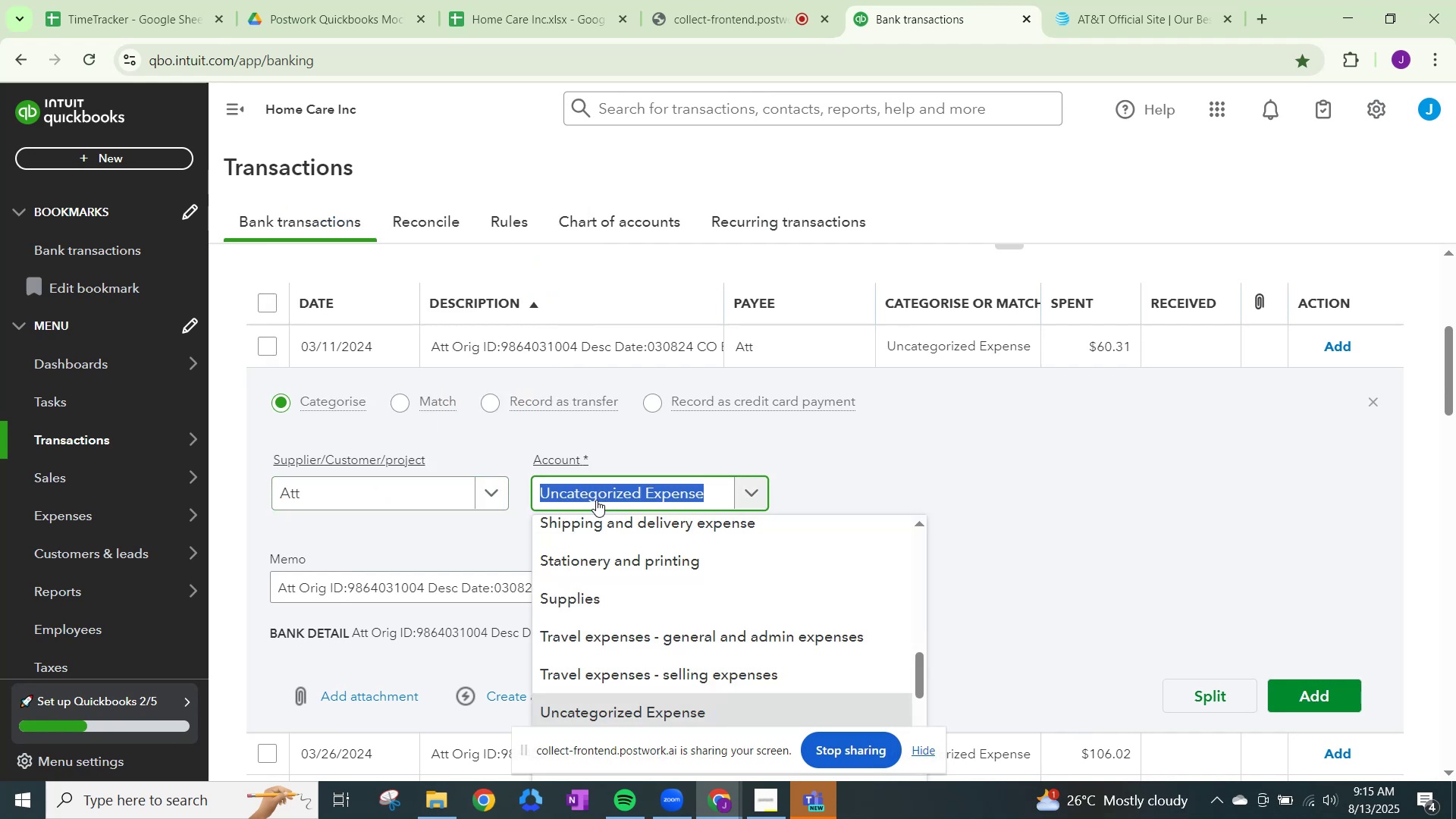 
type(dues)
 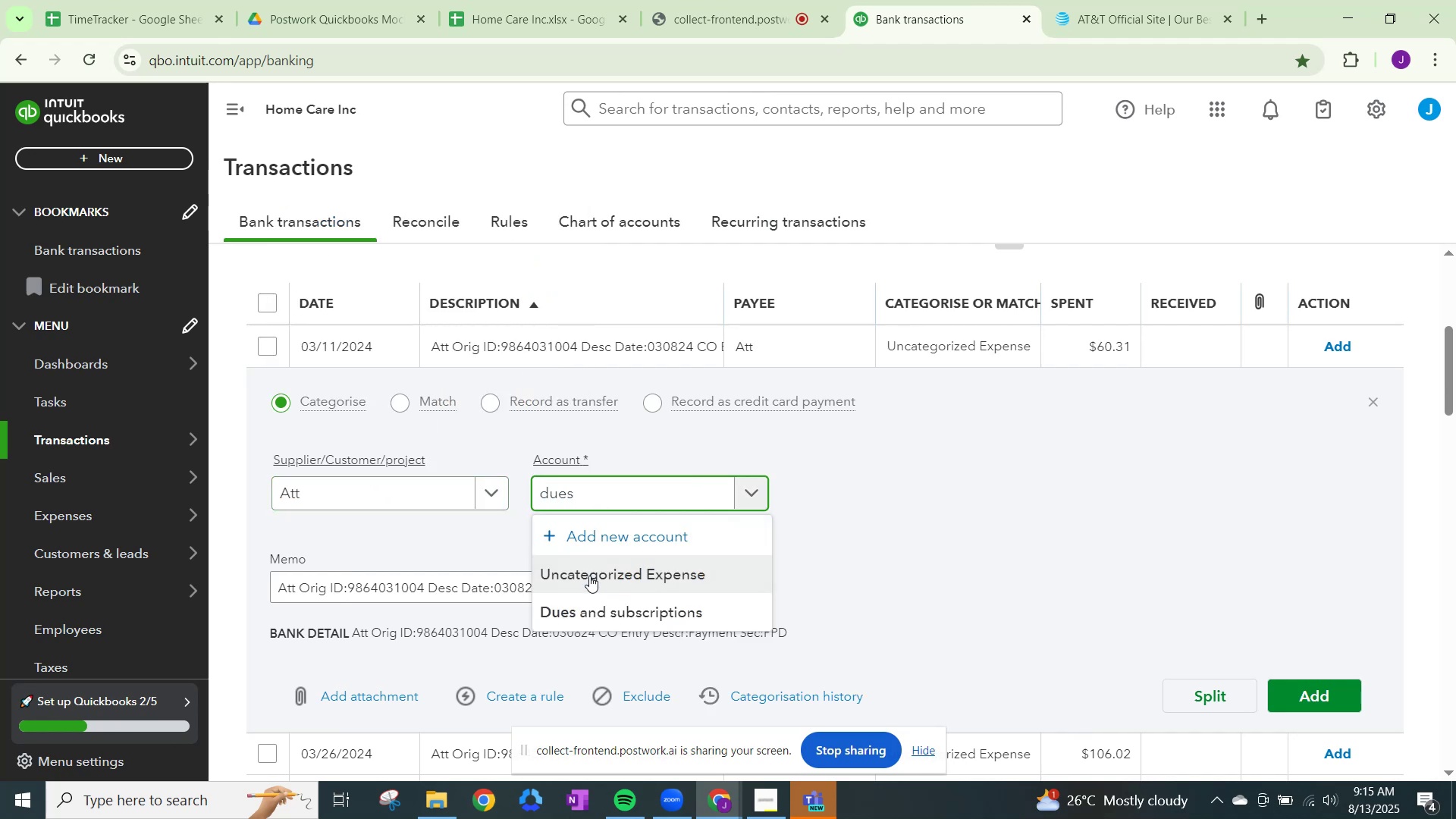 
left_click([592, 600])
 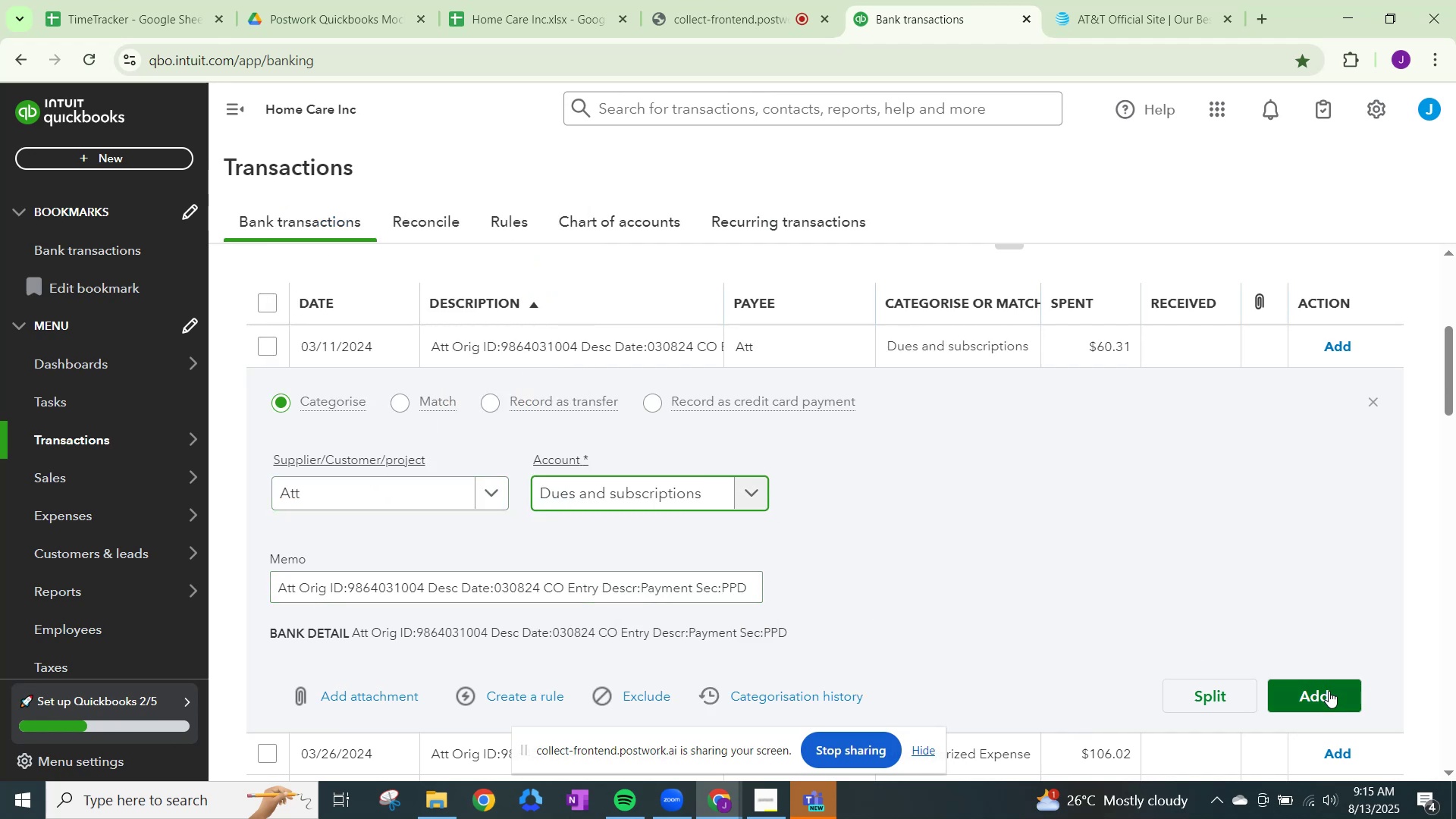 
left_click([1329, 691])
 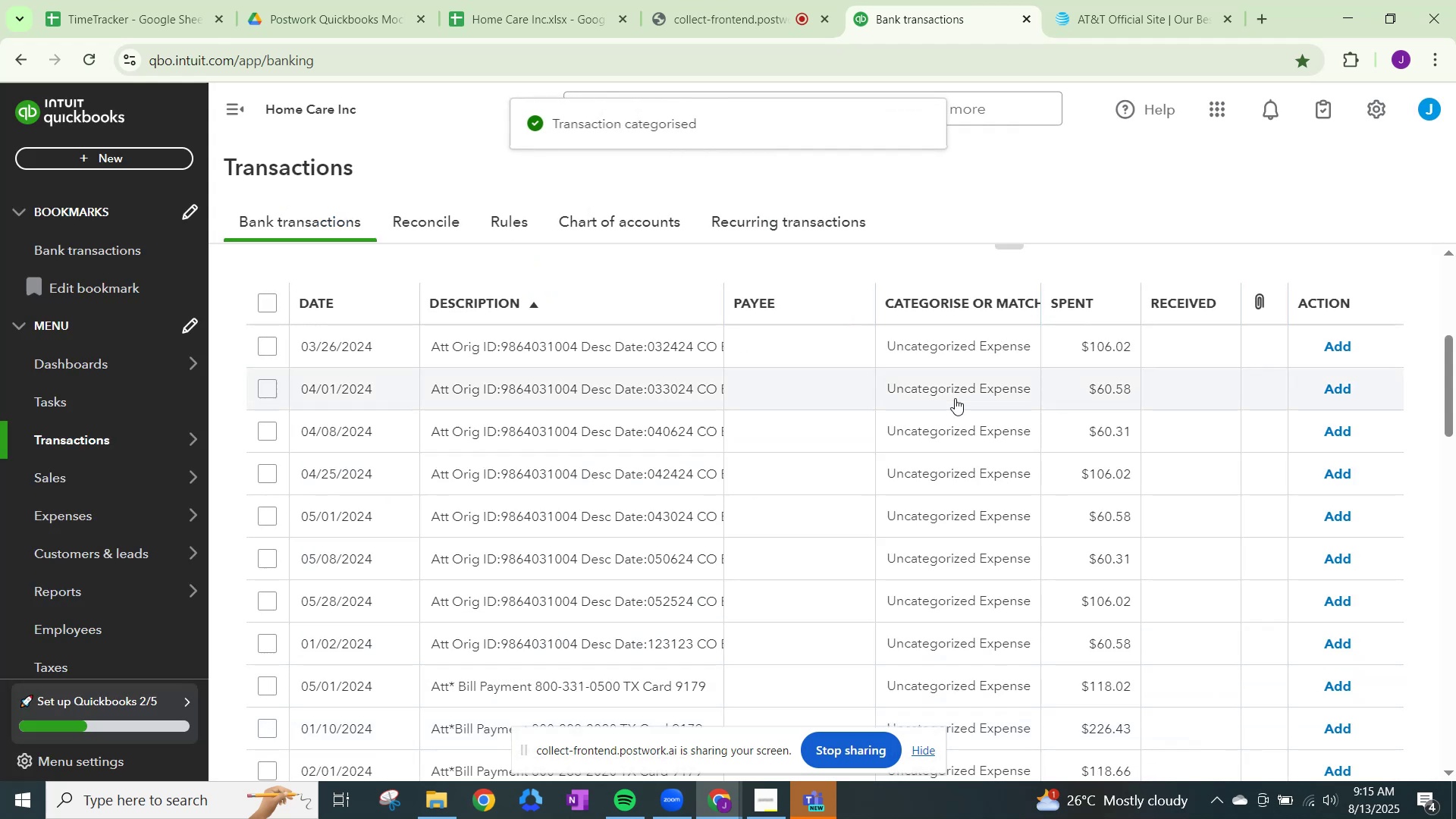 
left_click([952, 359])
 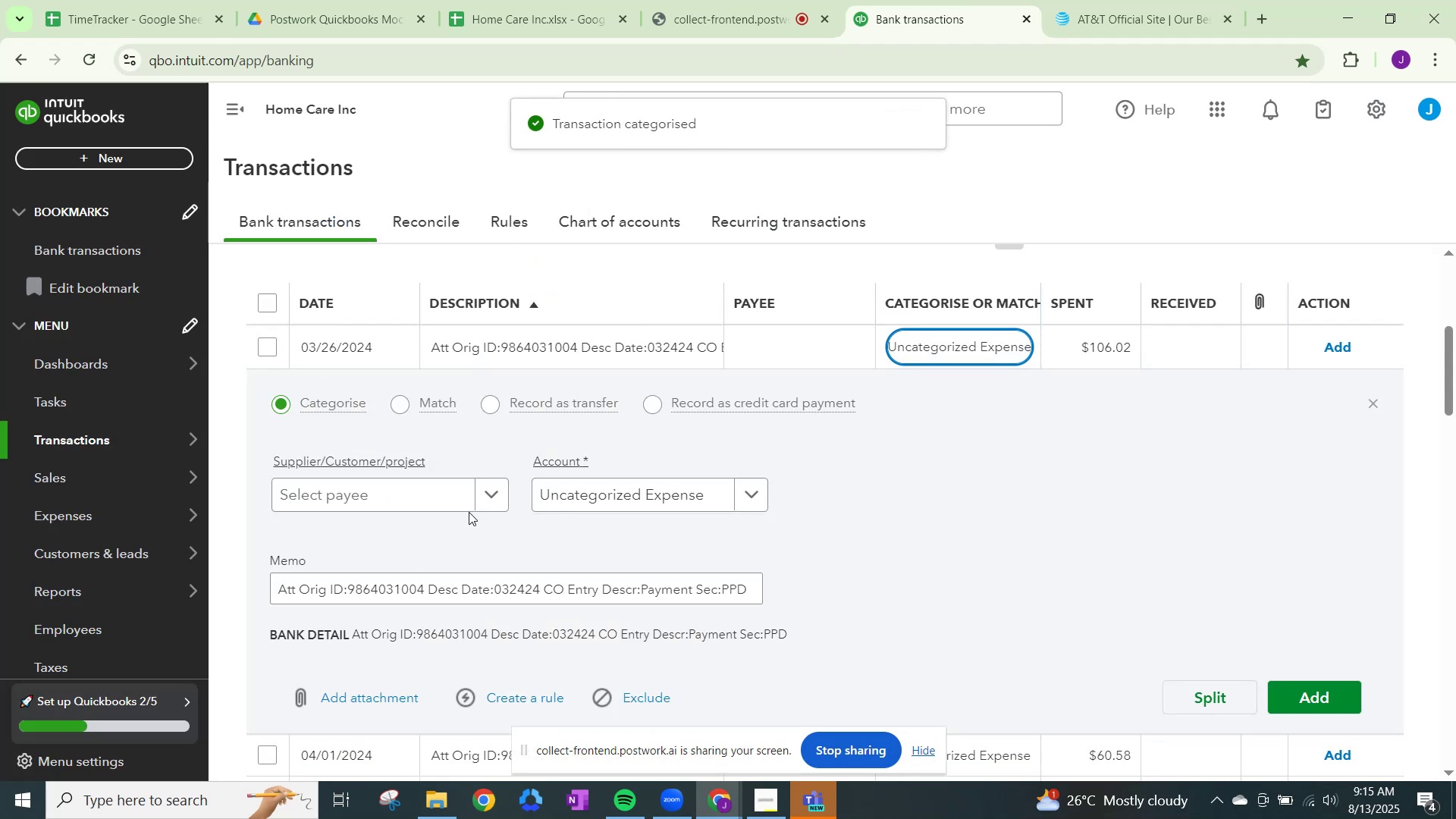 
left_click([485, 496])
 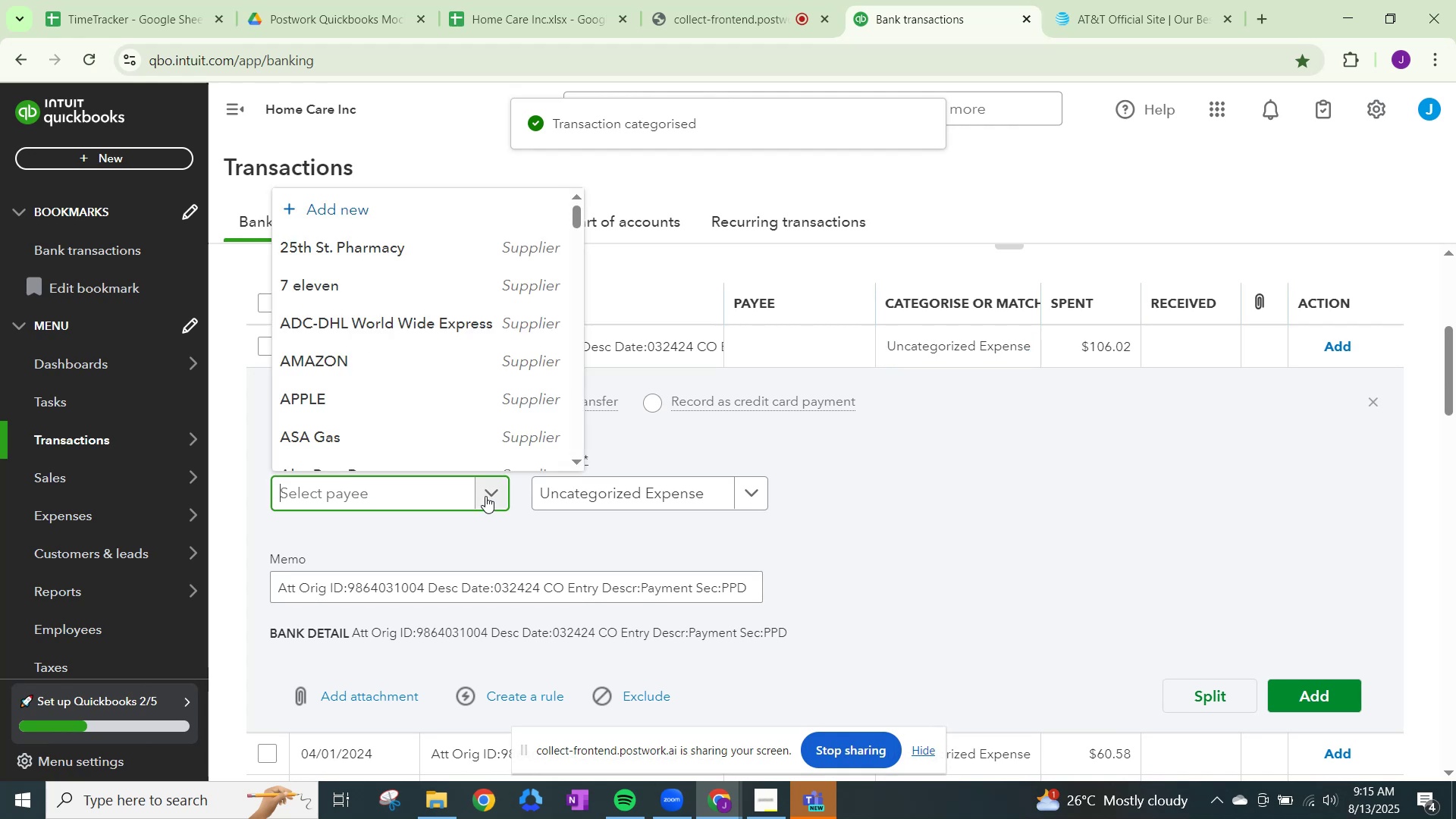 
type(att)
 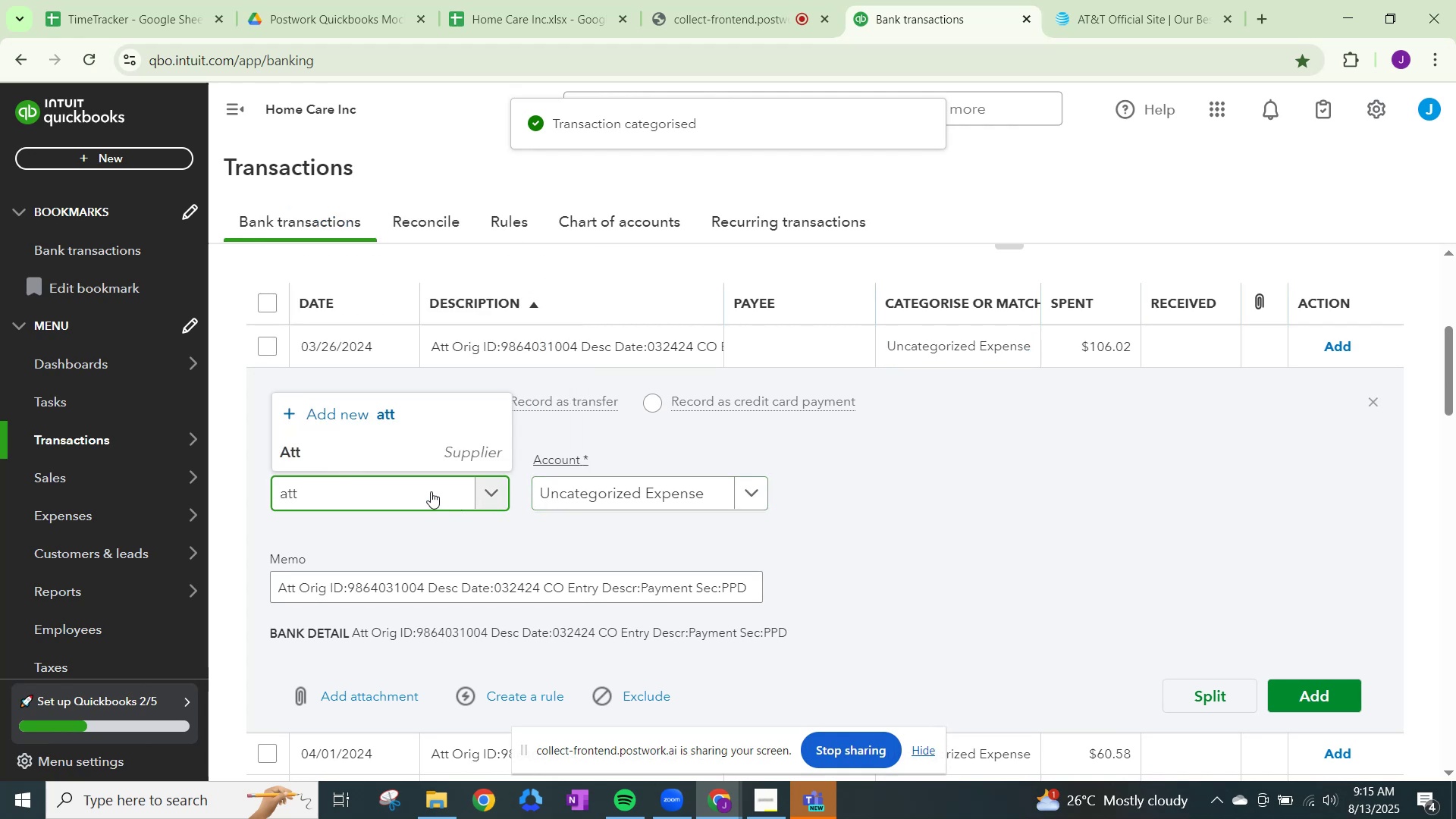 
left_click([399, 447])
 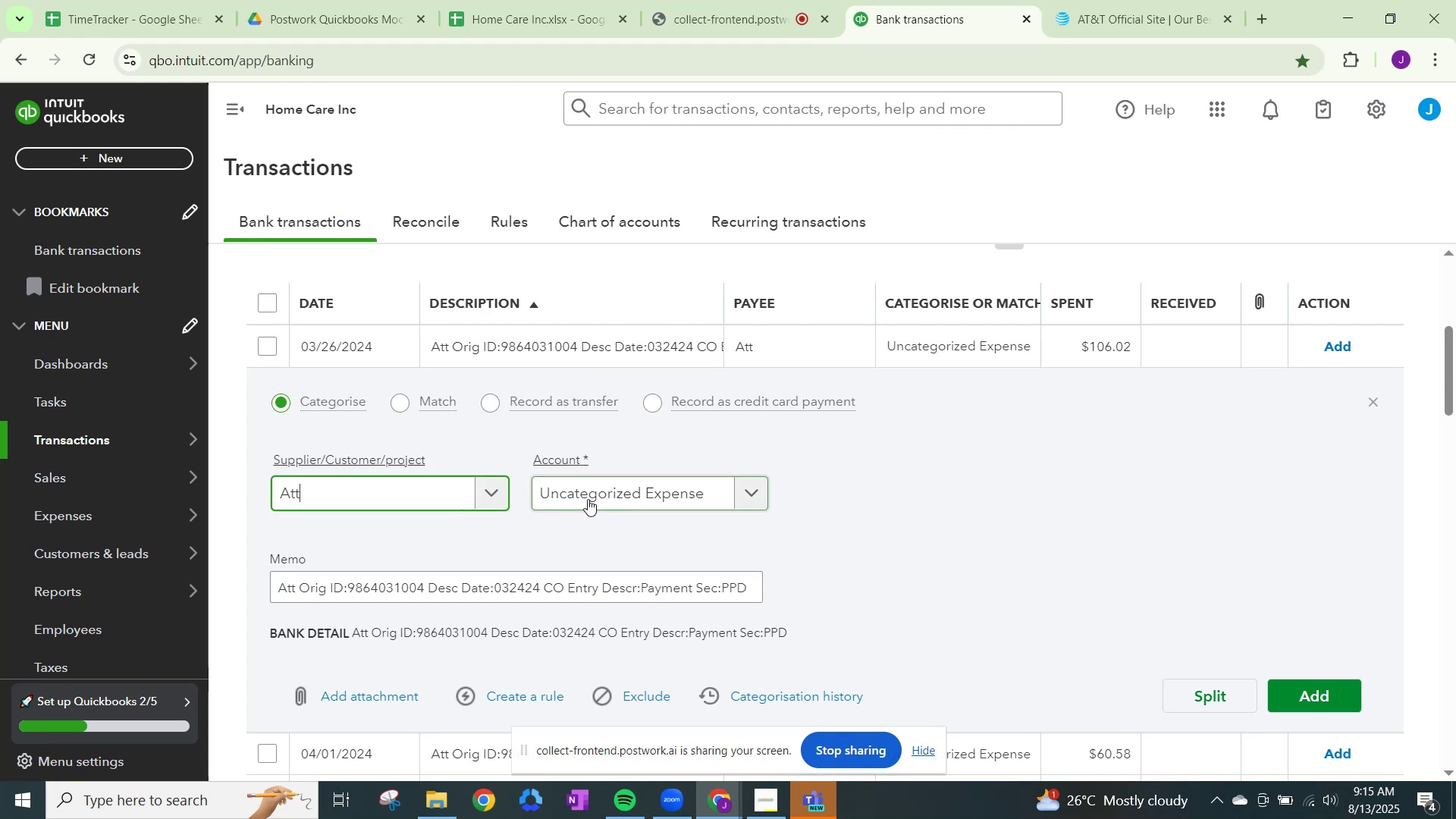 
left_click([590, 497])
 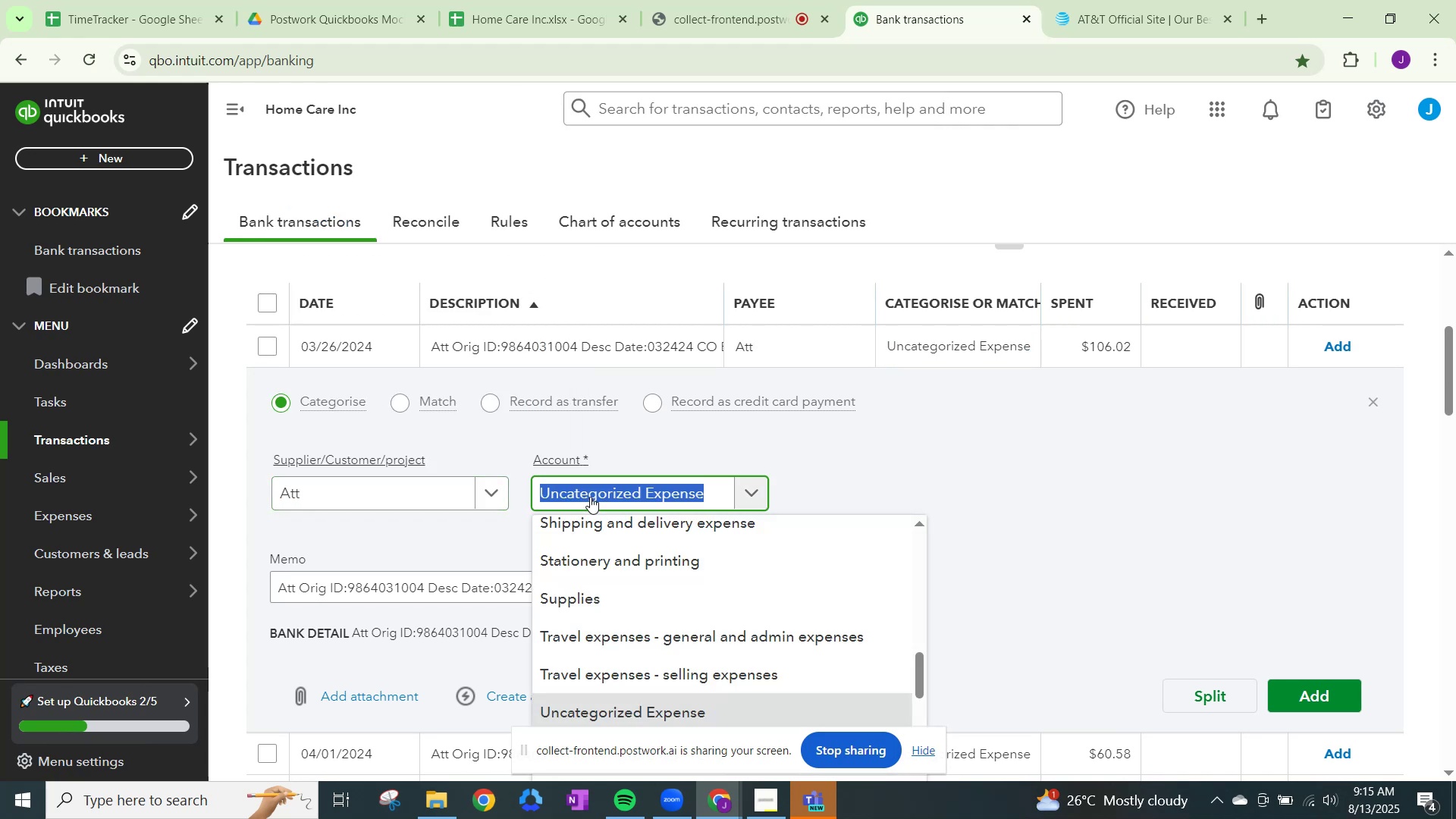 
type(dues)
 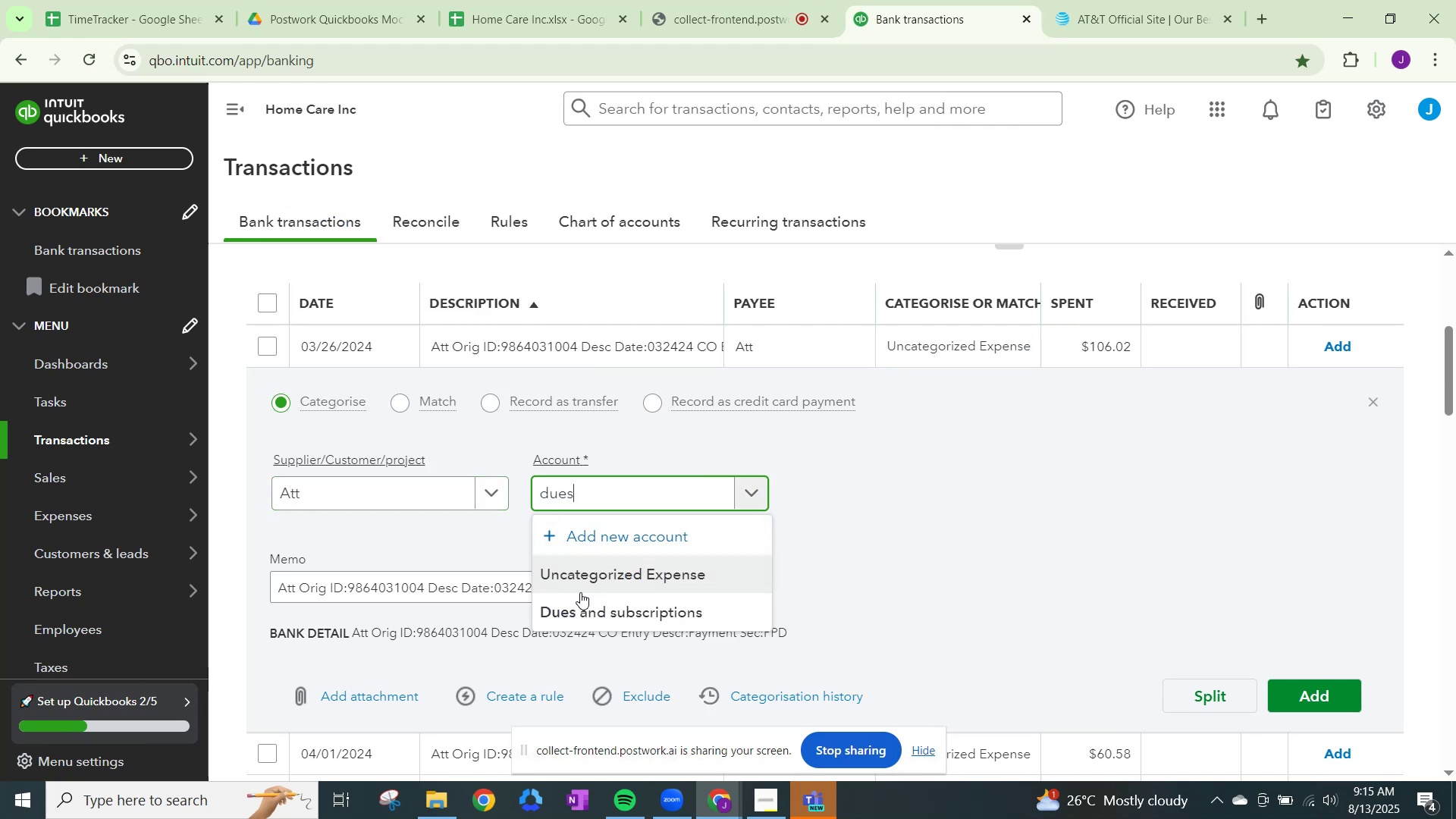 
left_click([582, 601])
 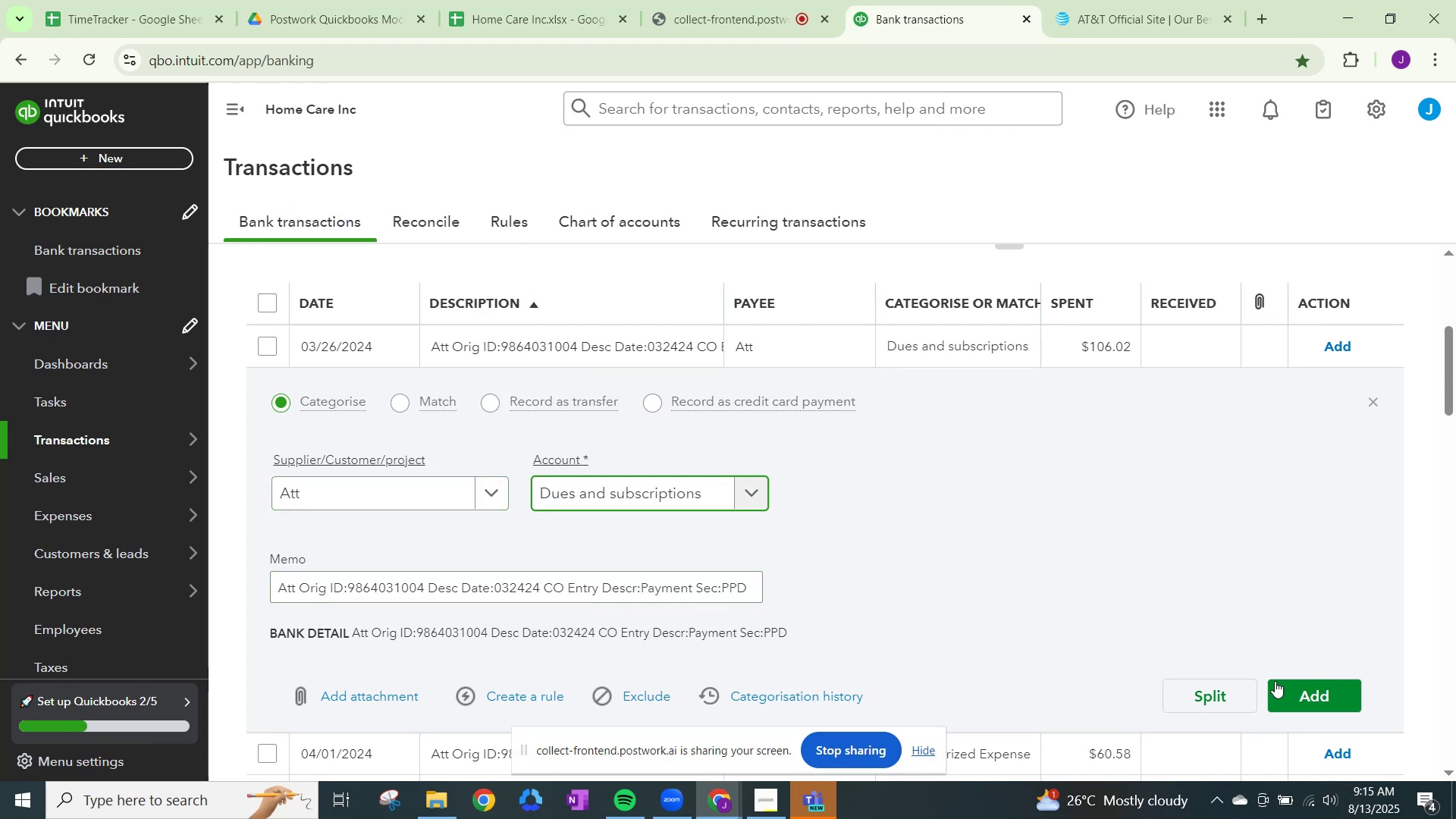 
left_click([1289, 691])
 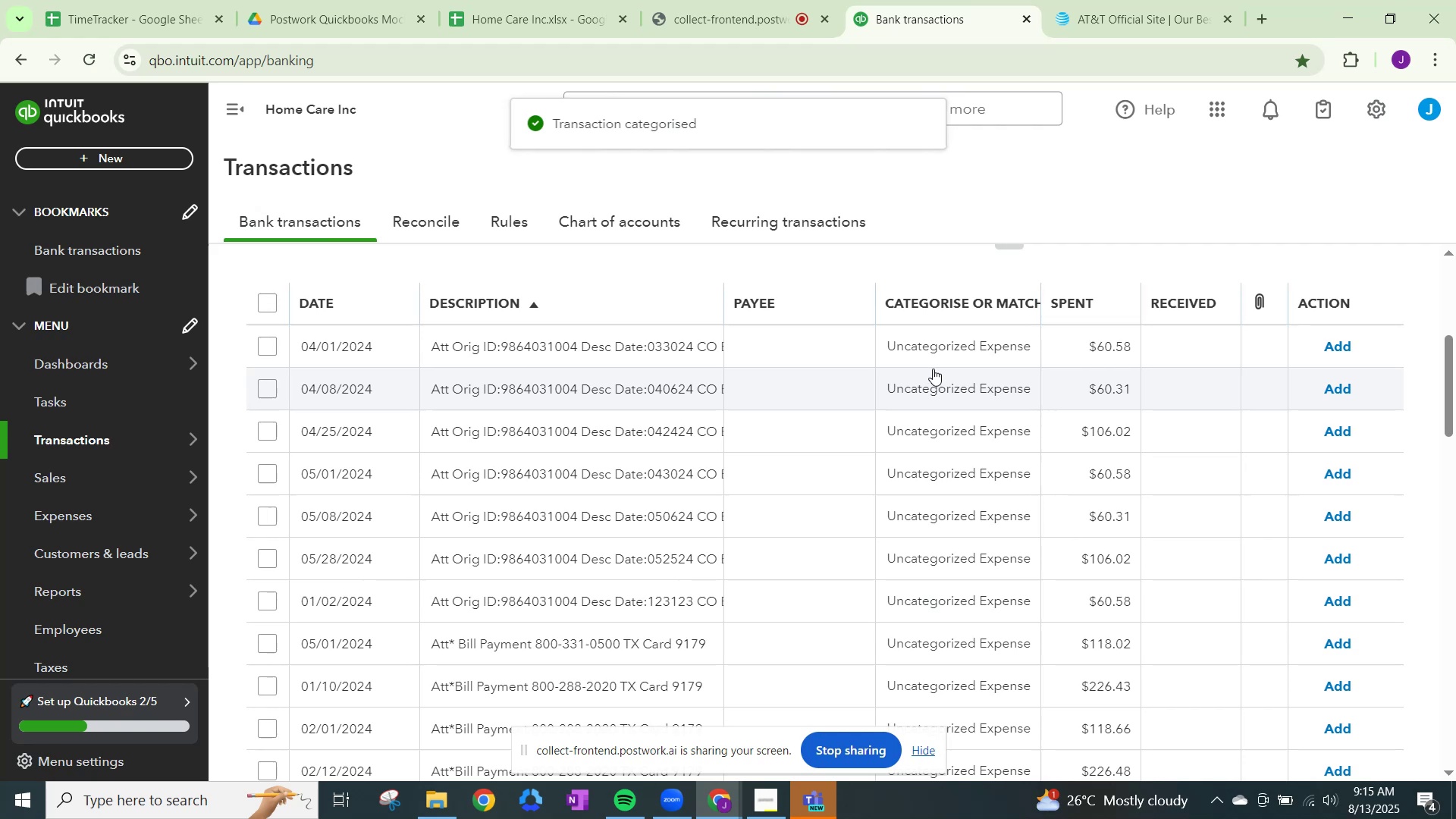 
left_click([939, 351])
 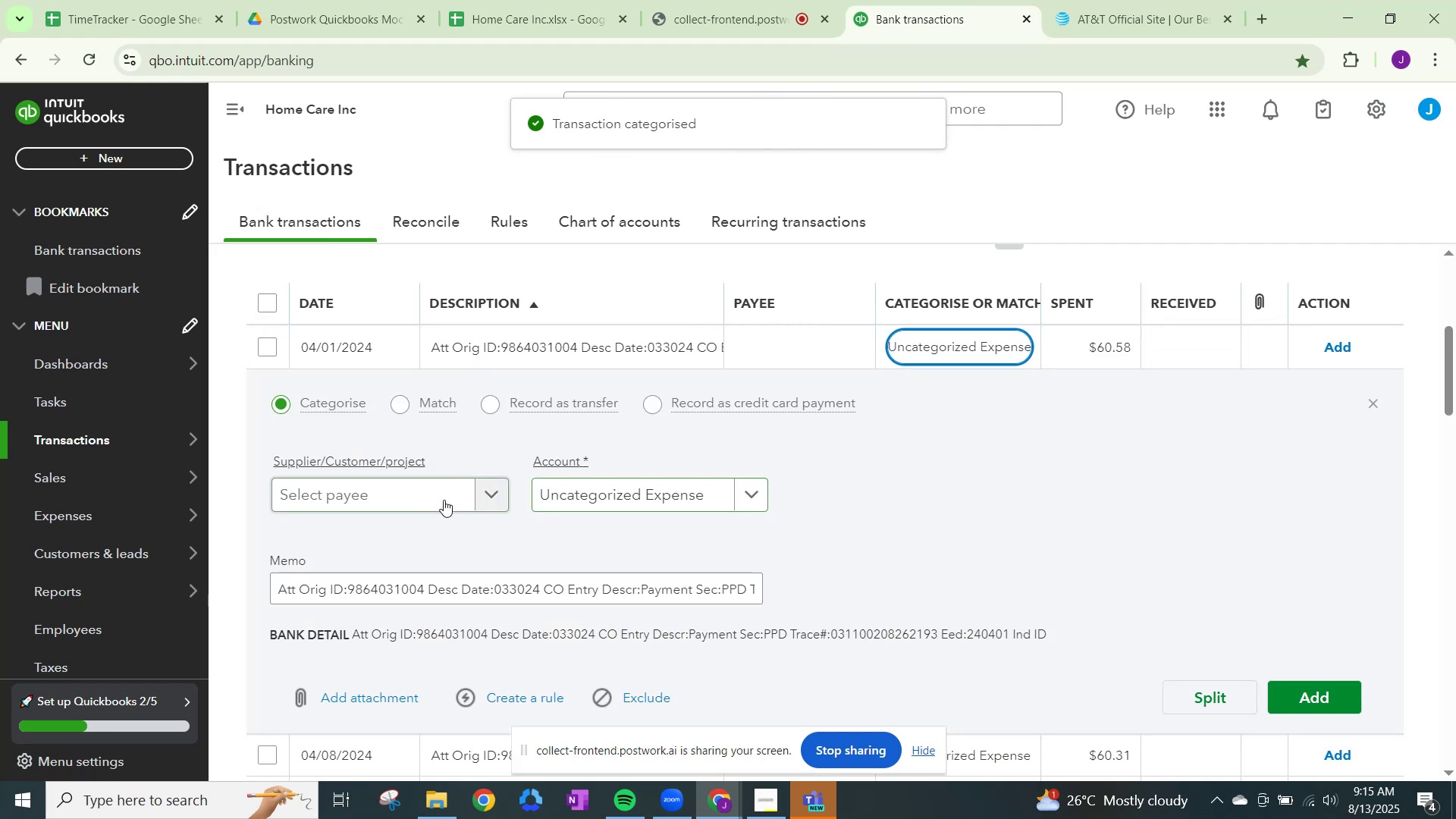 
left_click([494, 497])
 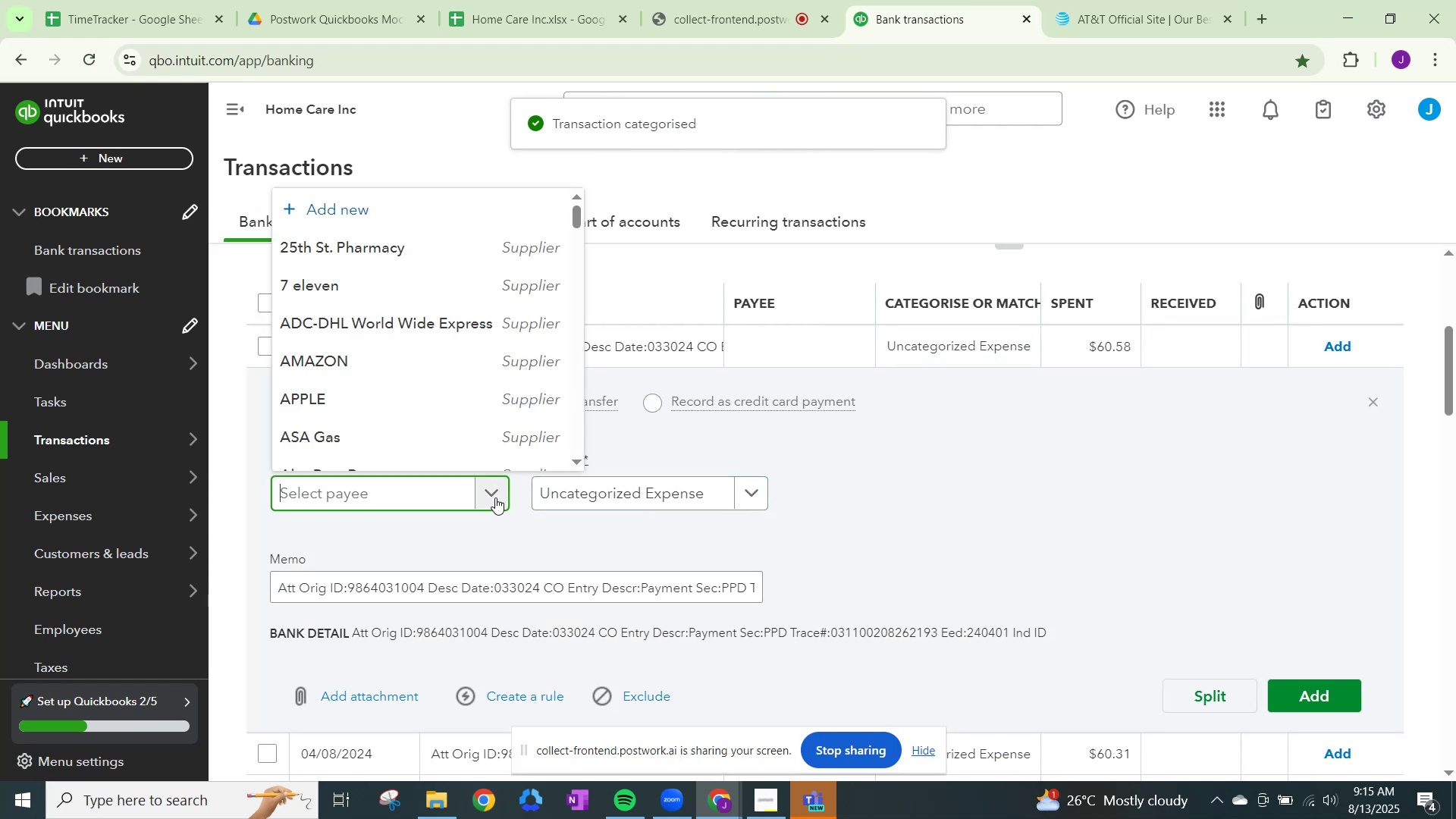 
type(ATT)
 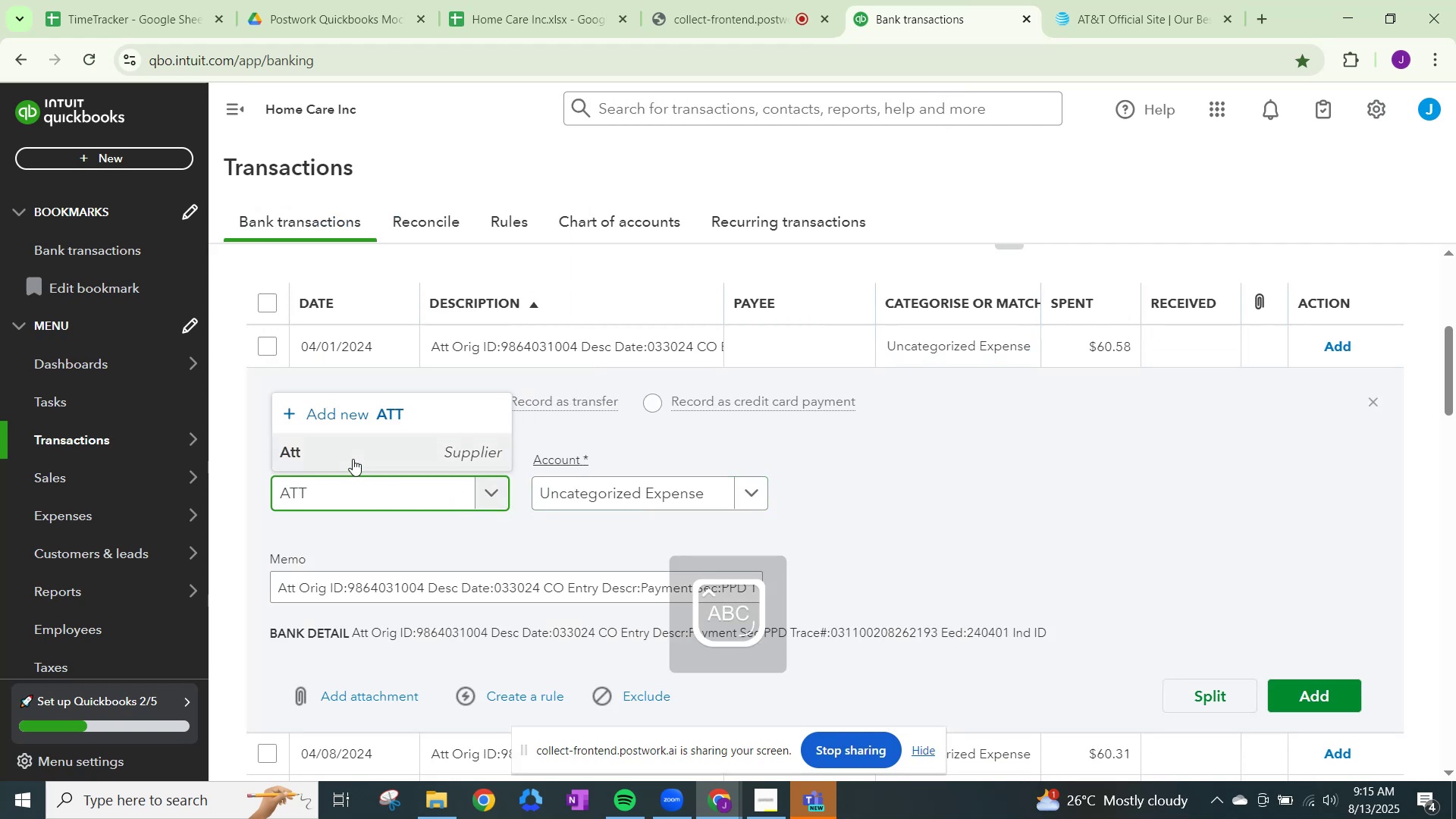 
left_click([353, 459])
 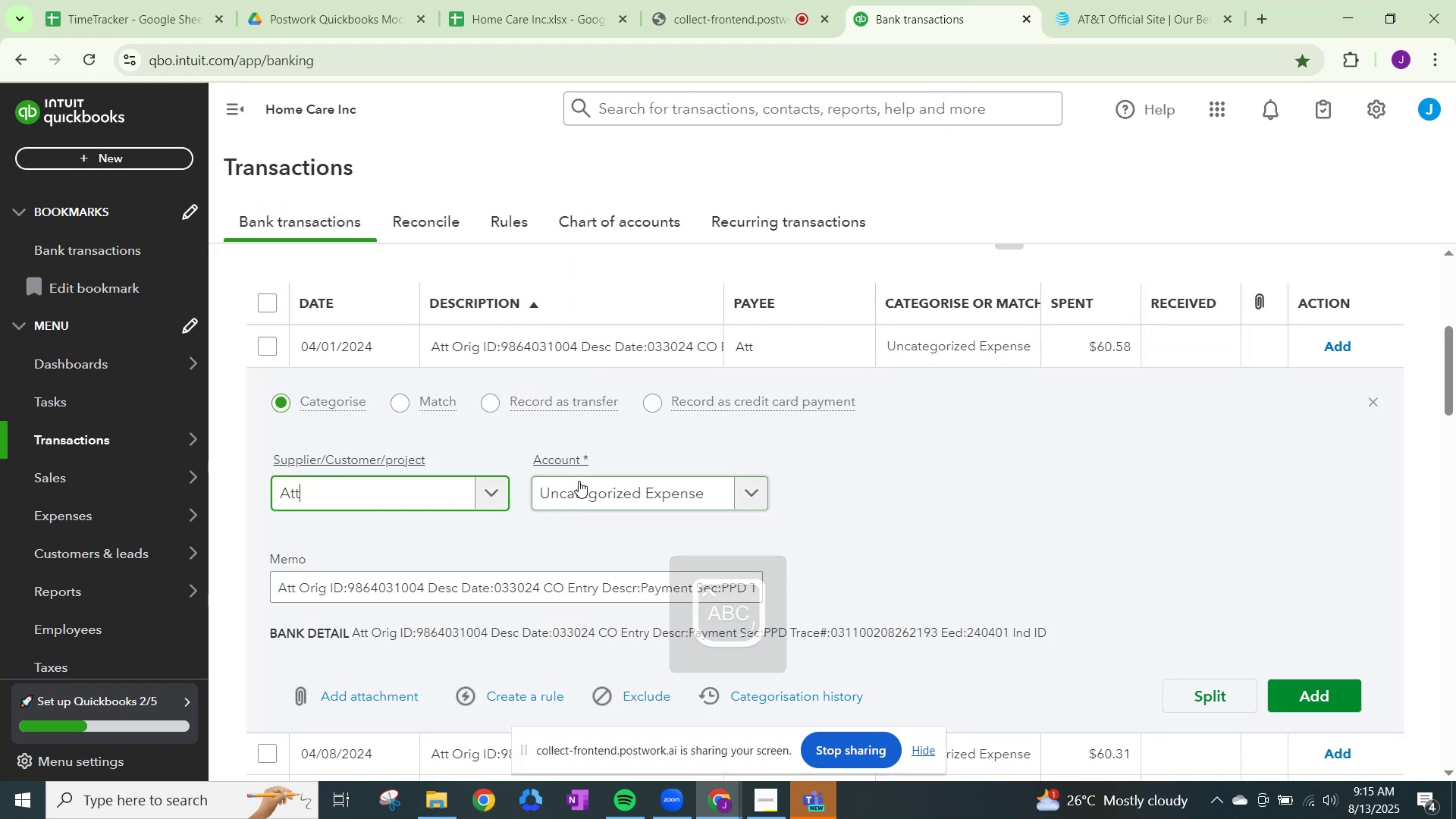 
left_click([579, 481])
 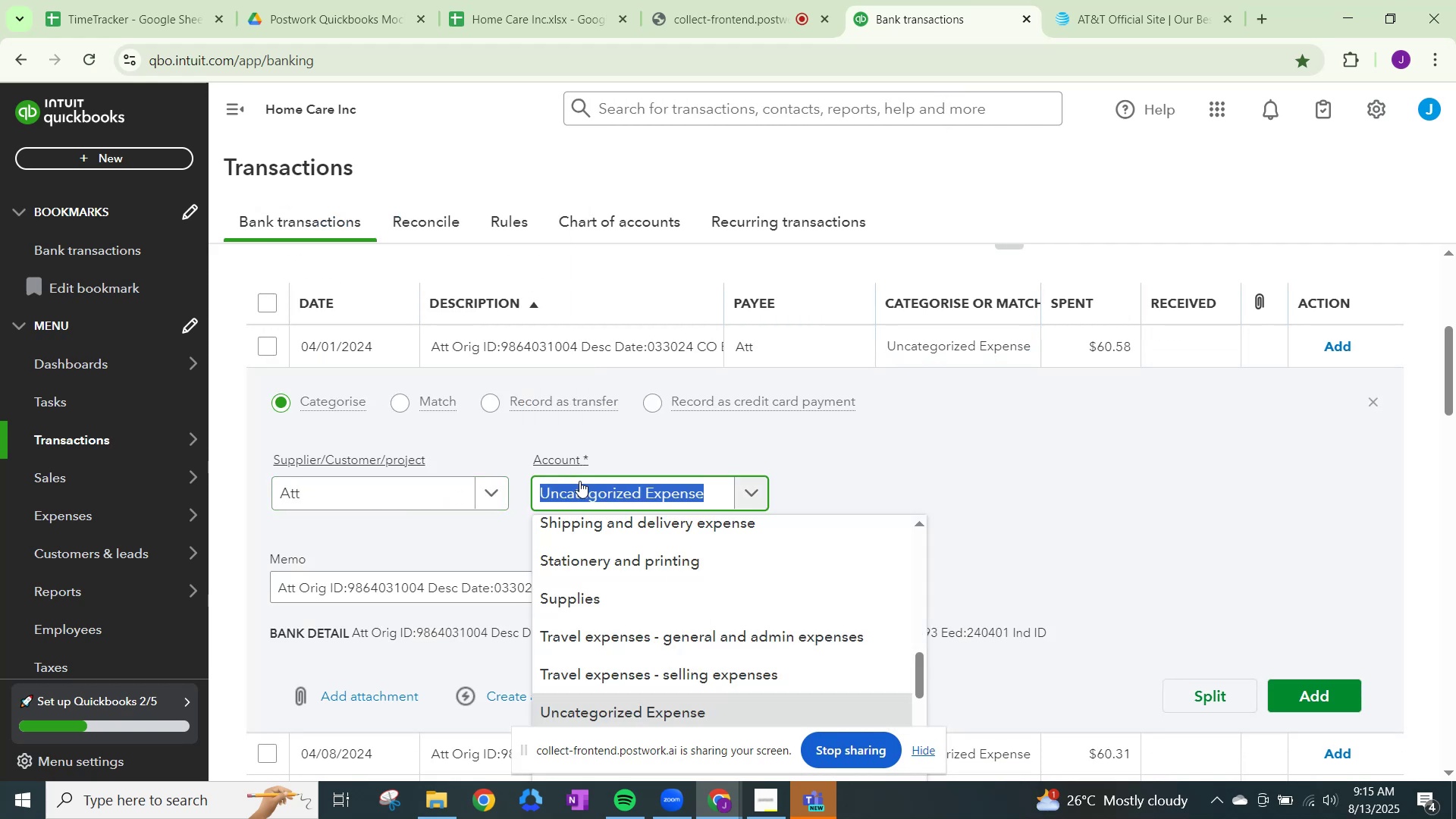 
type(DUES)
 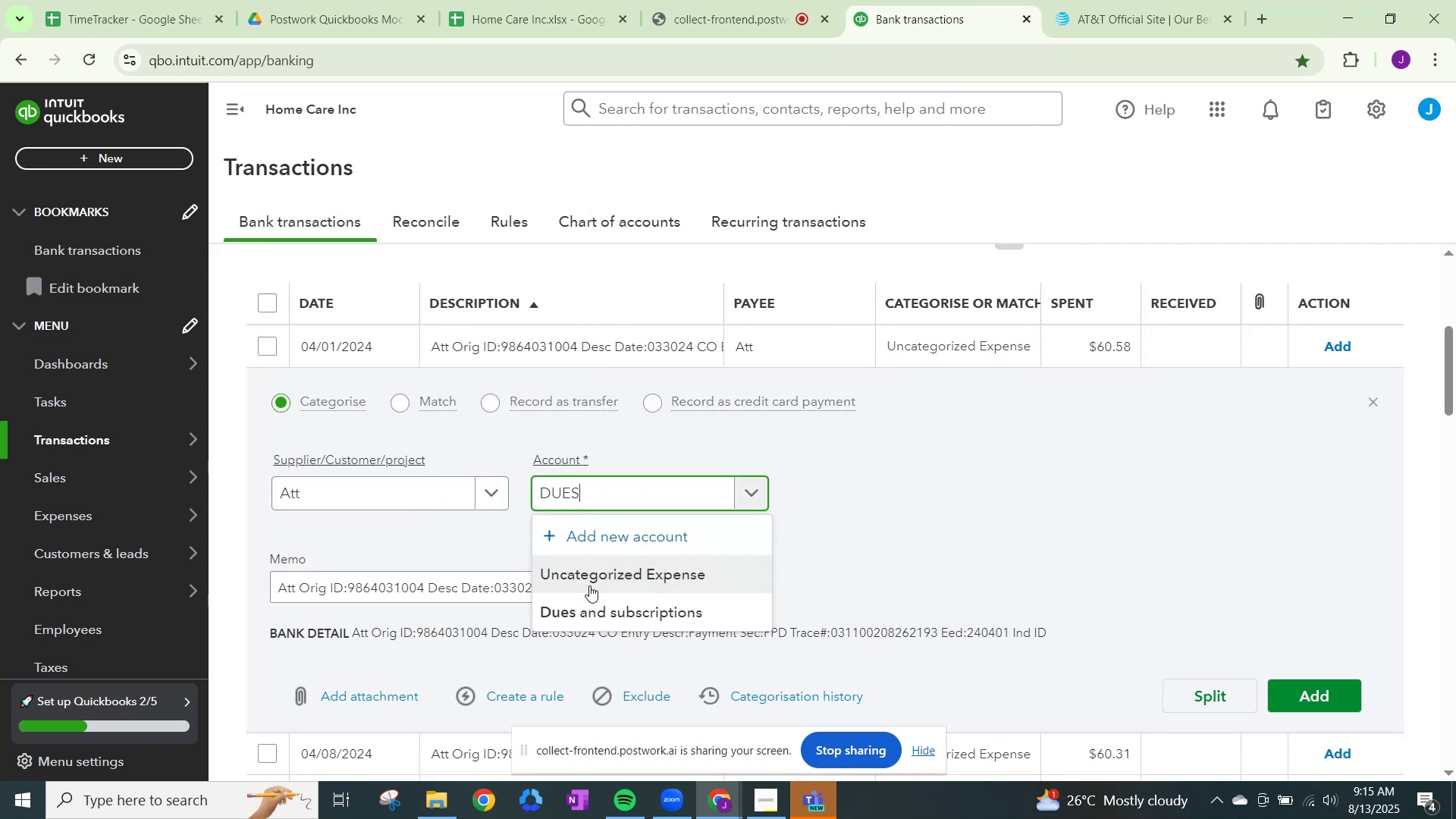 
left_click([588, 611])
 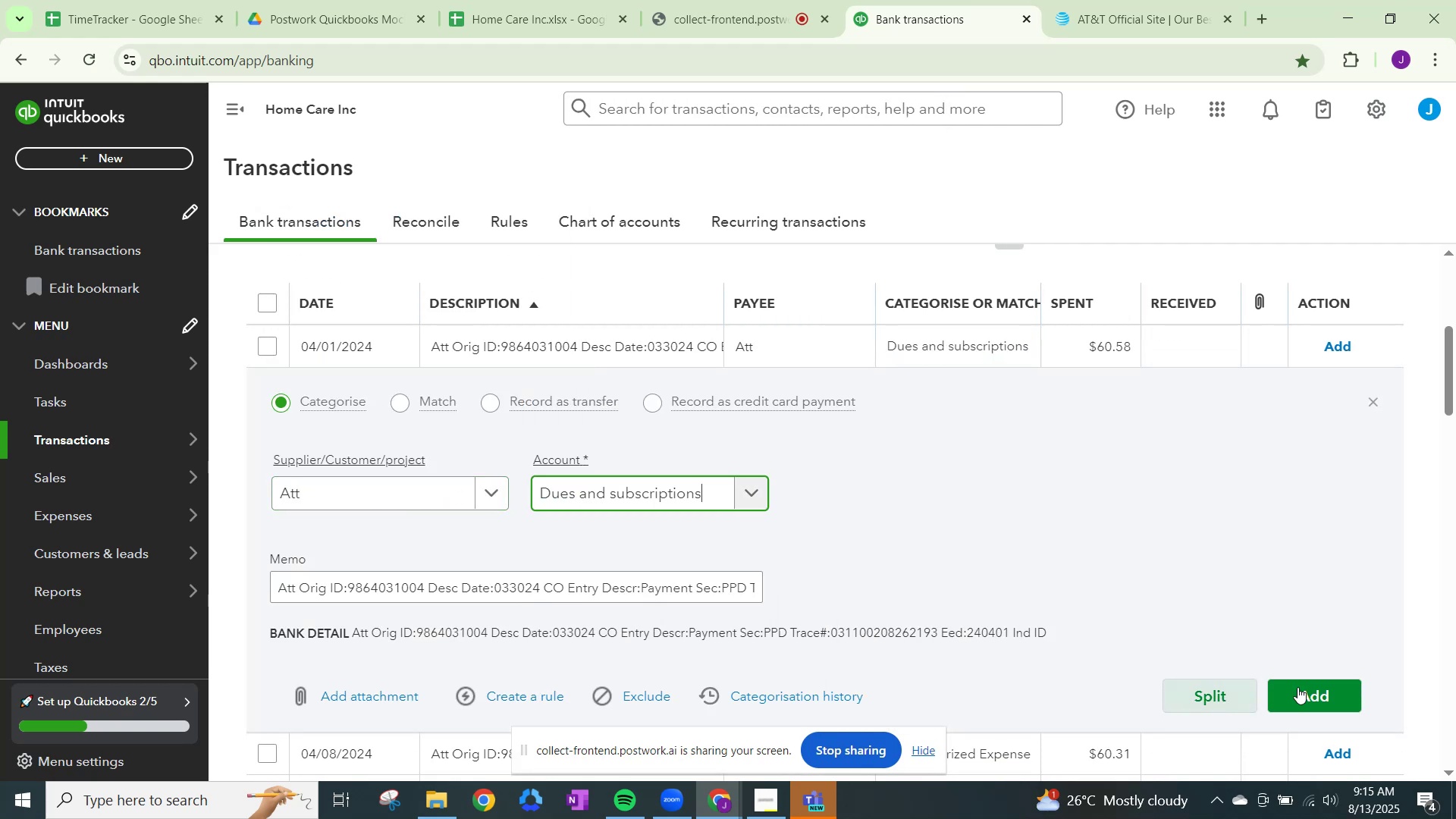 
left_click([1314, 689])
 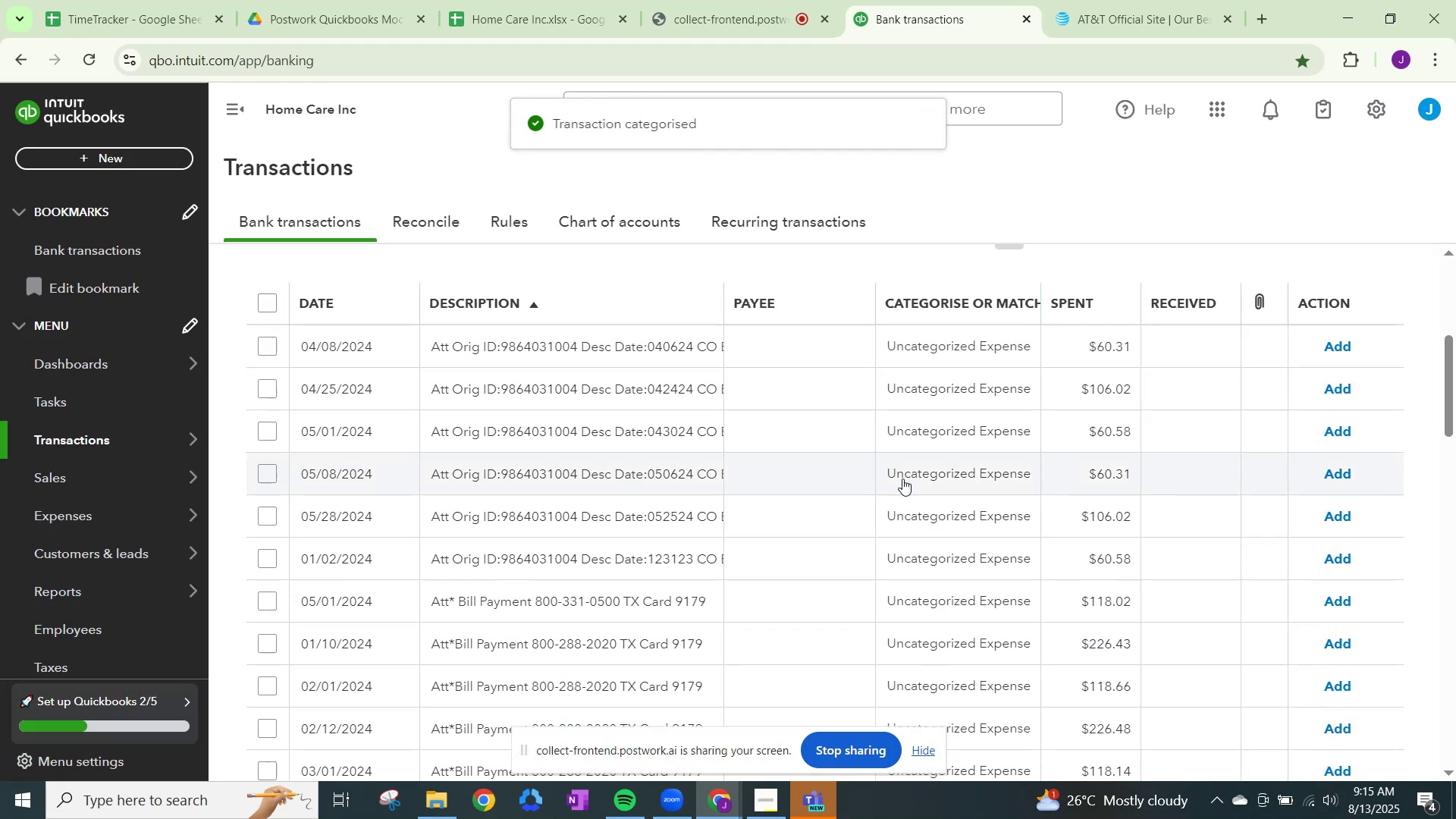 
left_click([924, 347])
 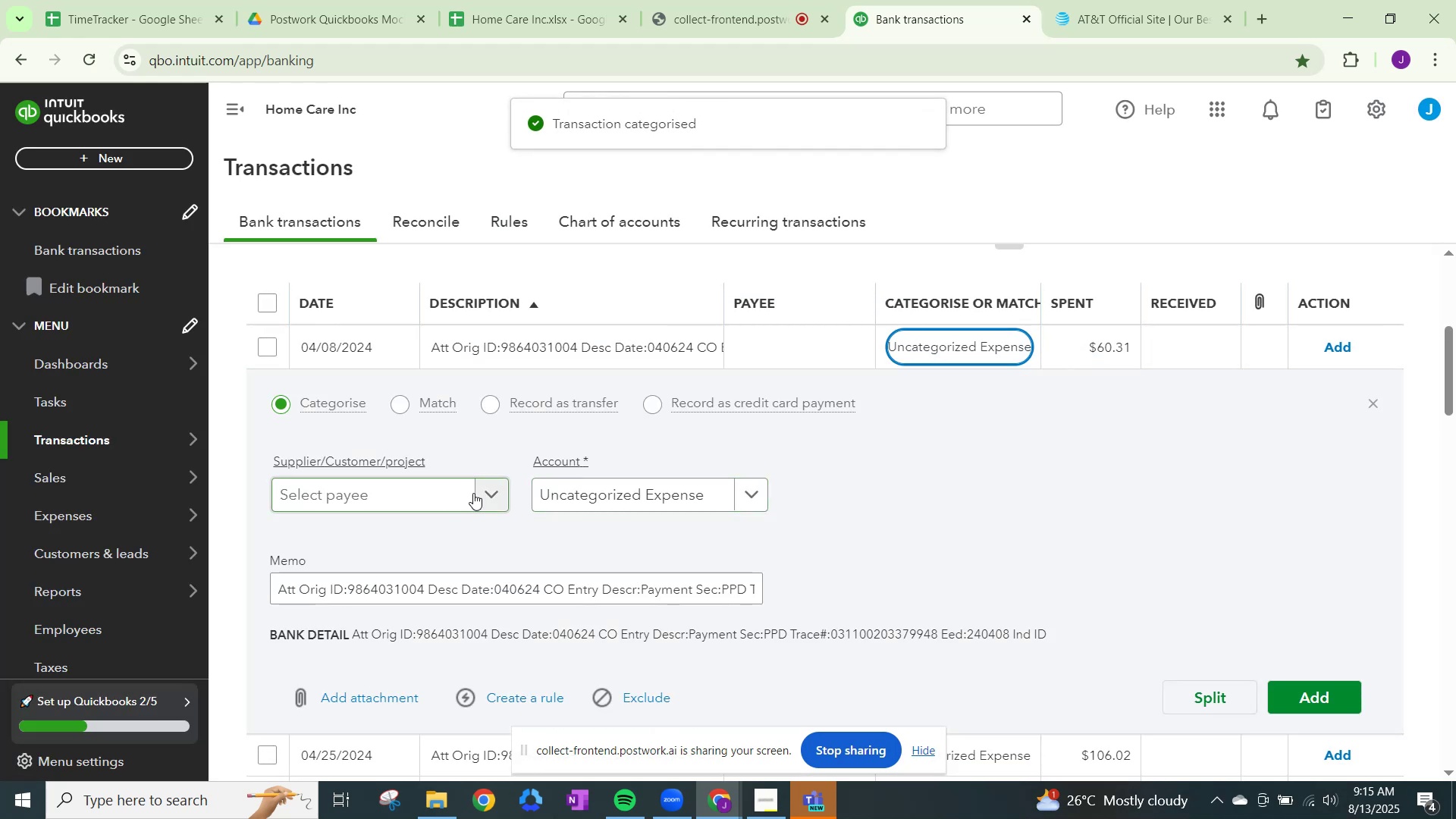 
left_click([489, 493])
 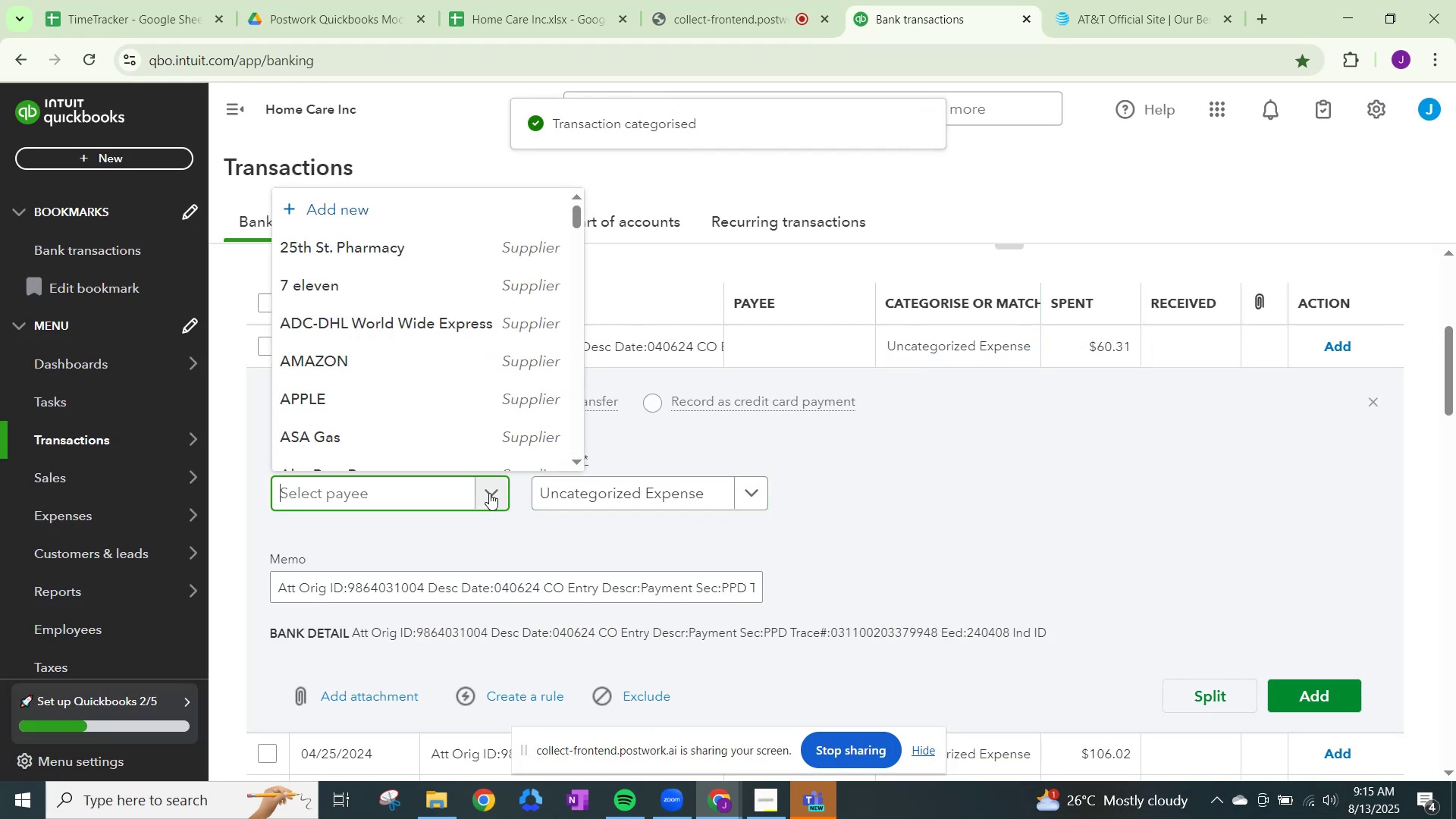 
type(ATT)
 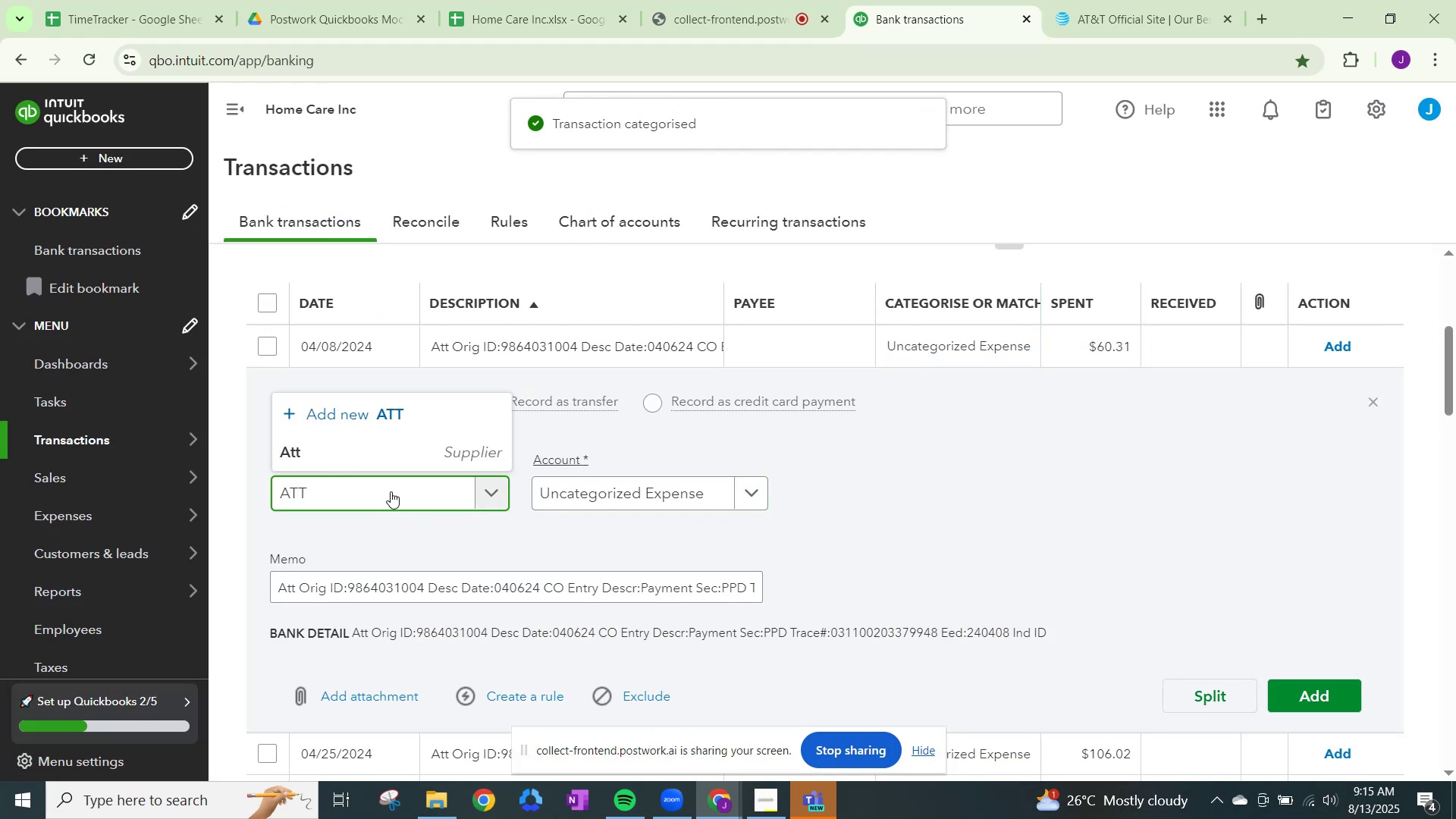 
left_click([391, 446])
 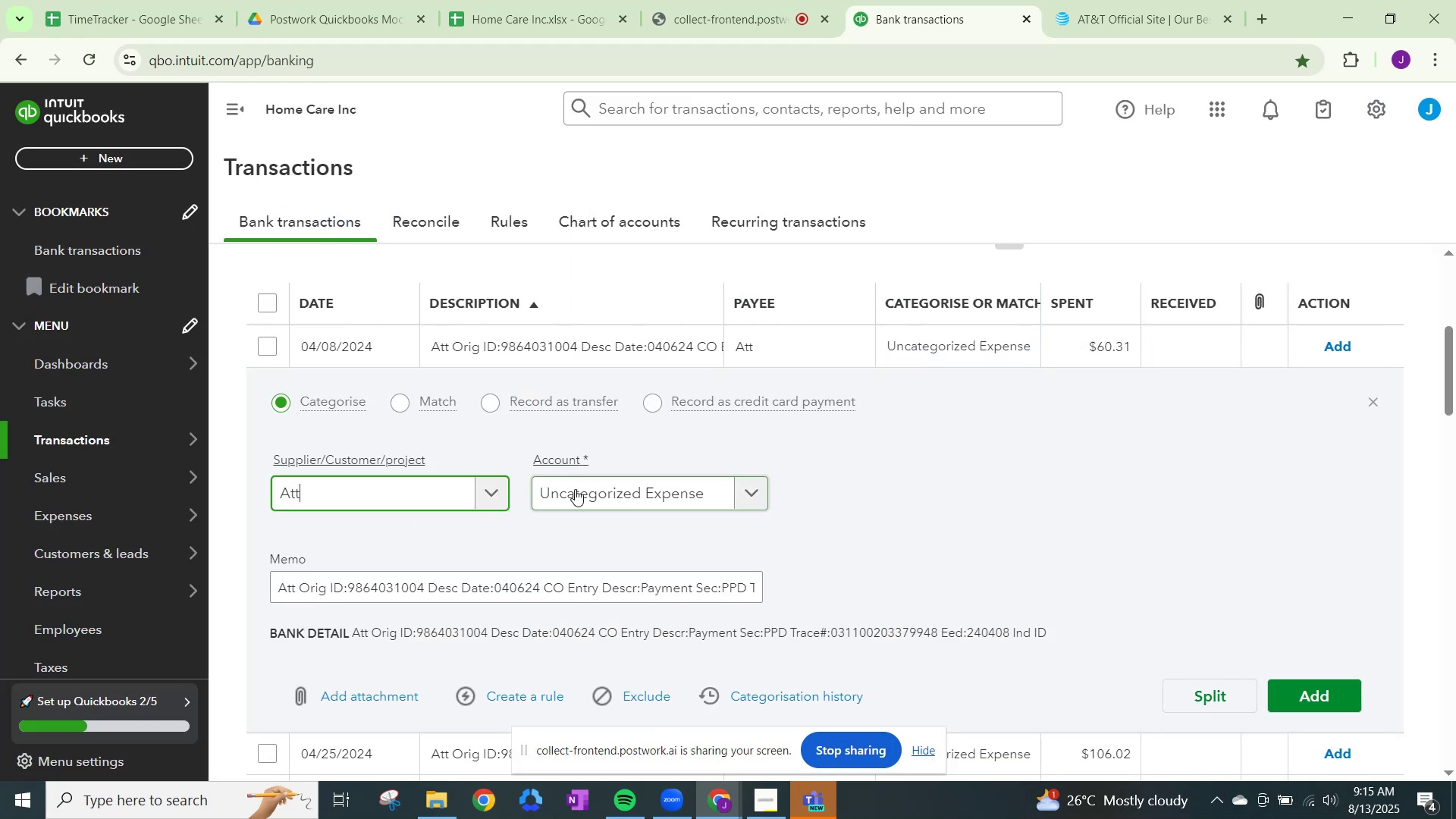 
left_click([577, 488])
 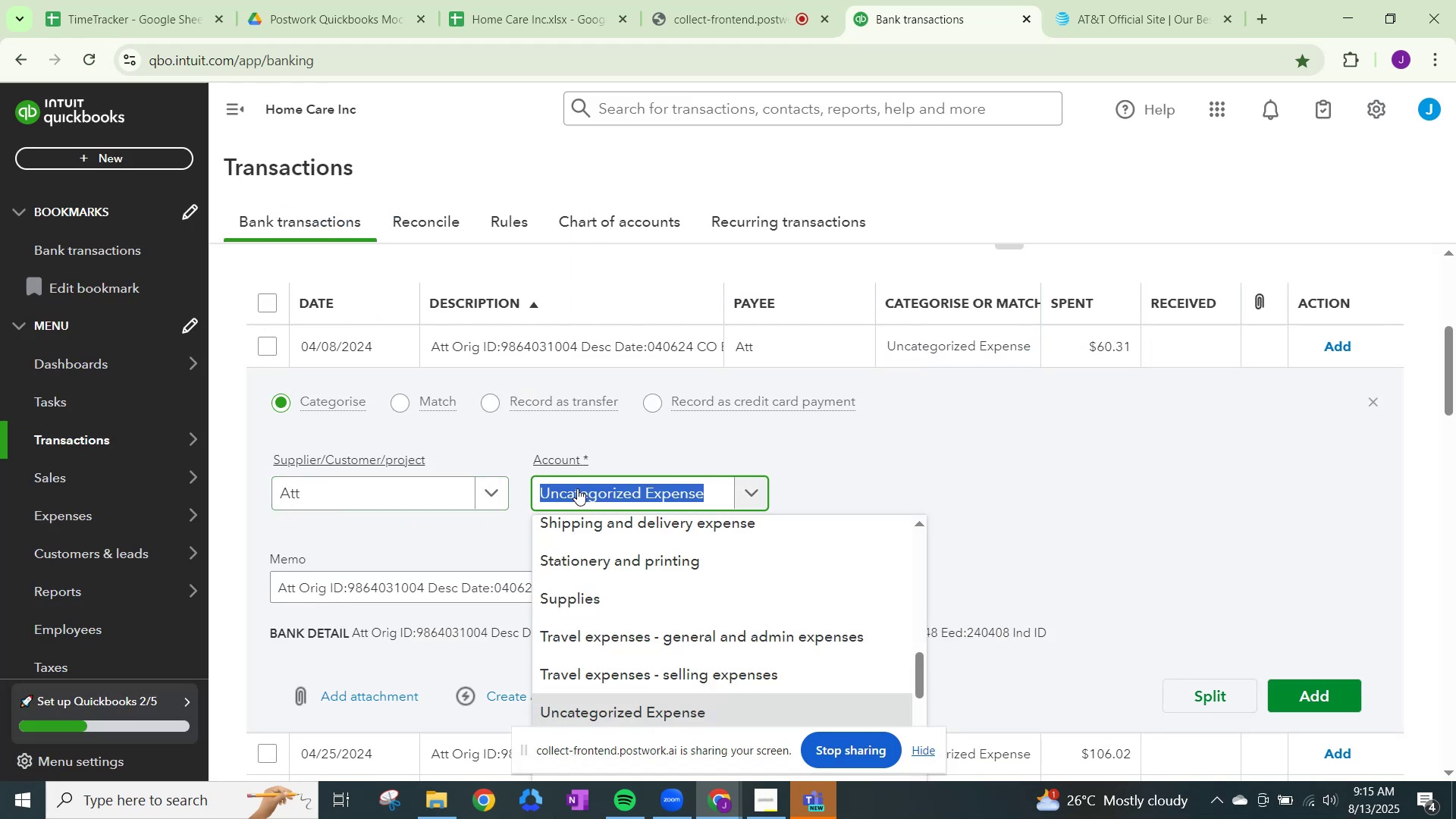 
type(DUES)
 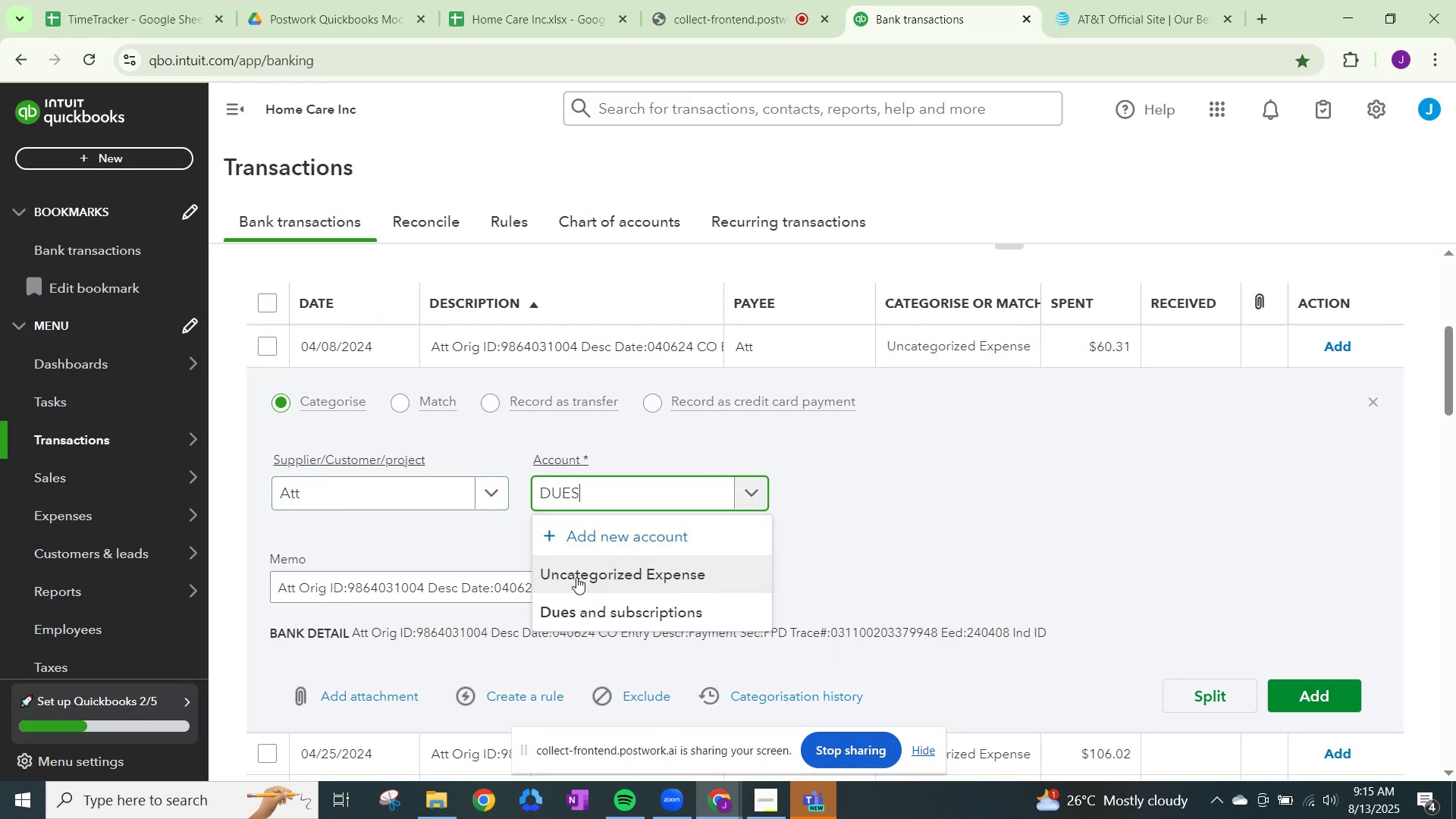 
left_click([574, 614])
 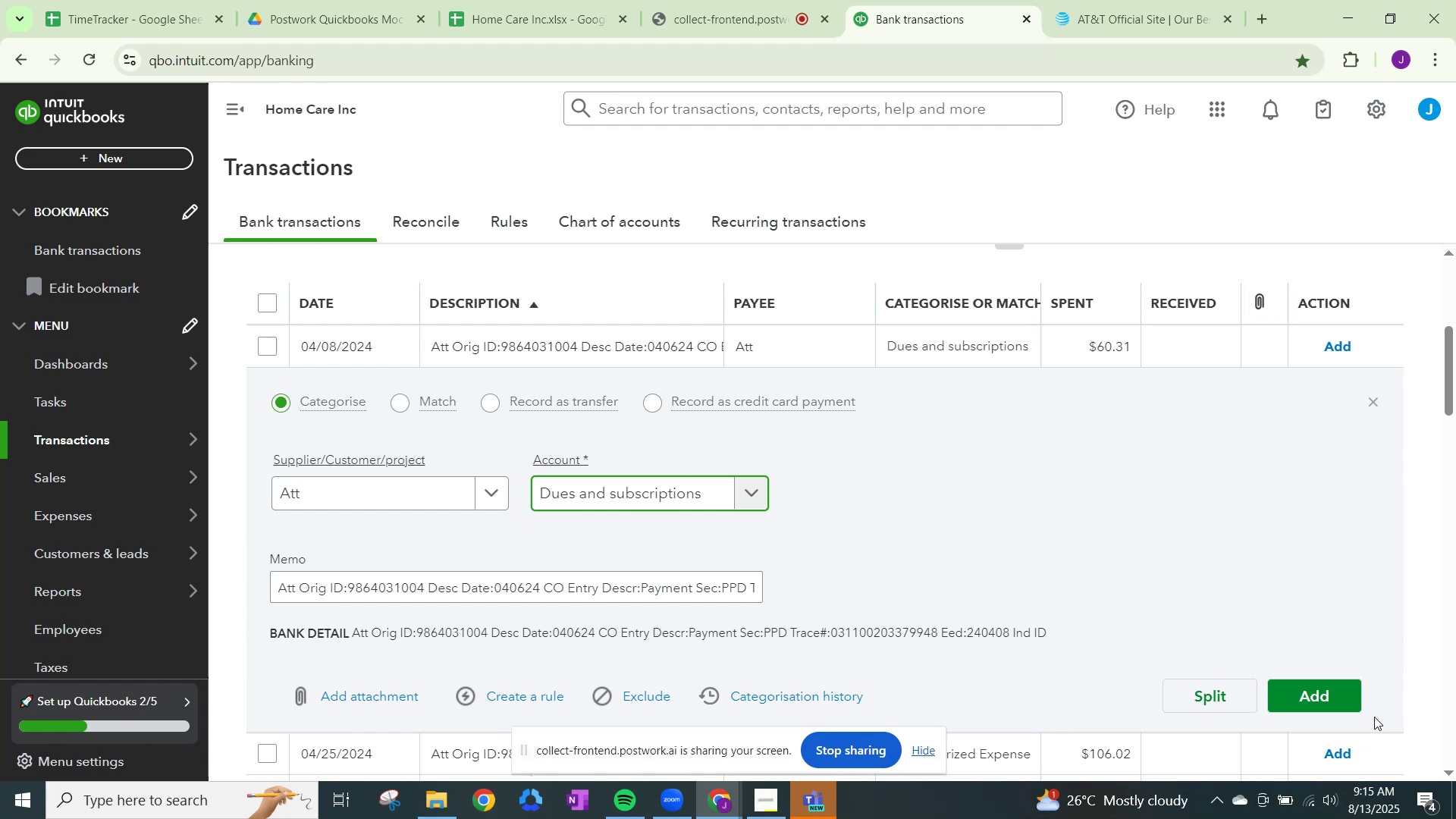 
left_click([1320, 695])
 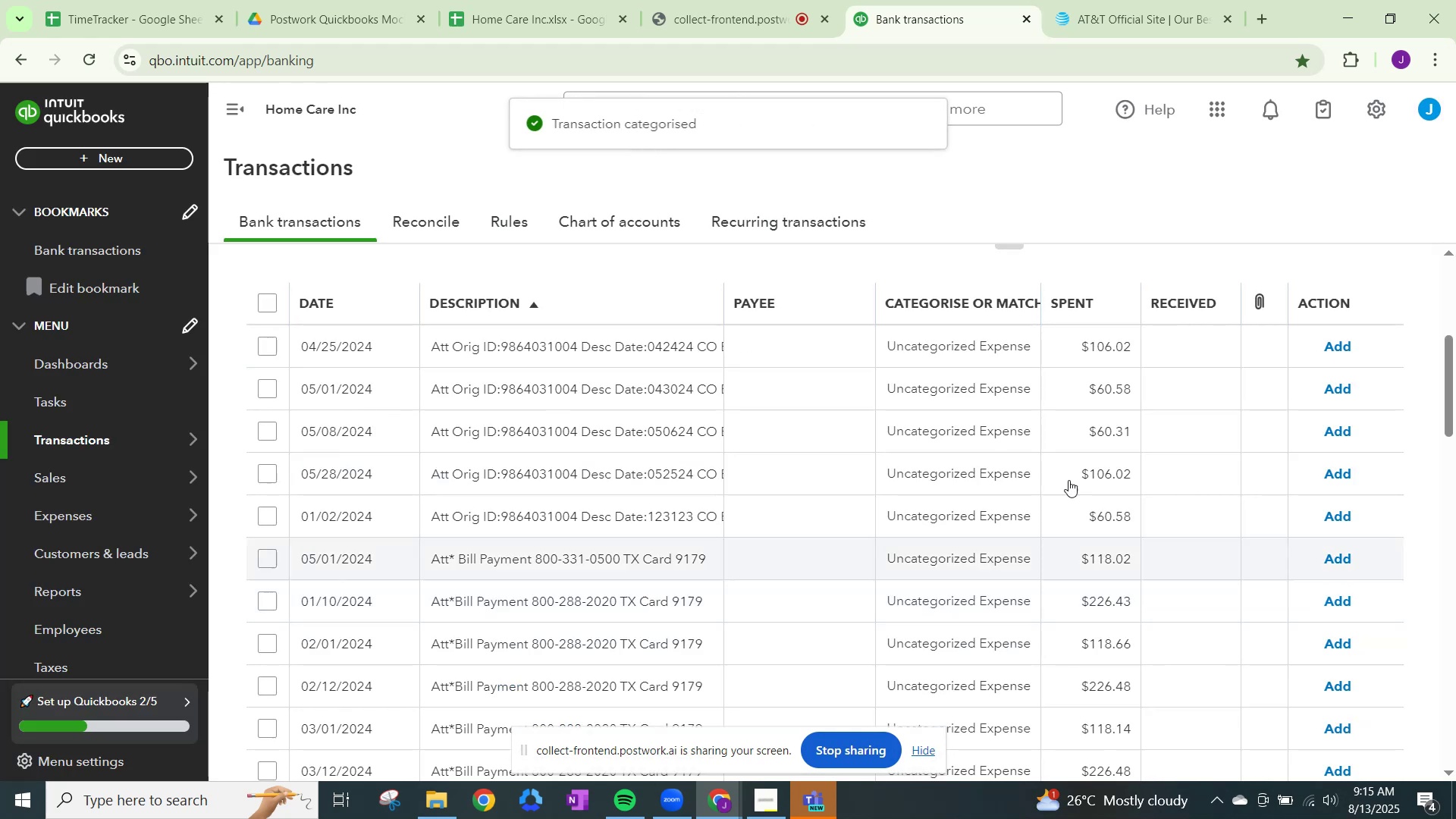 
left_click([941, 337])
 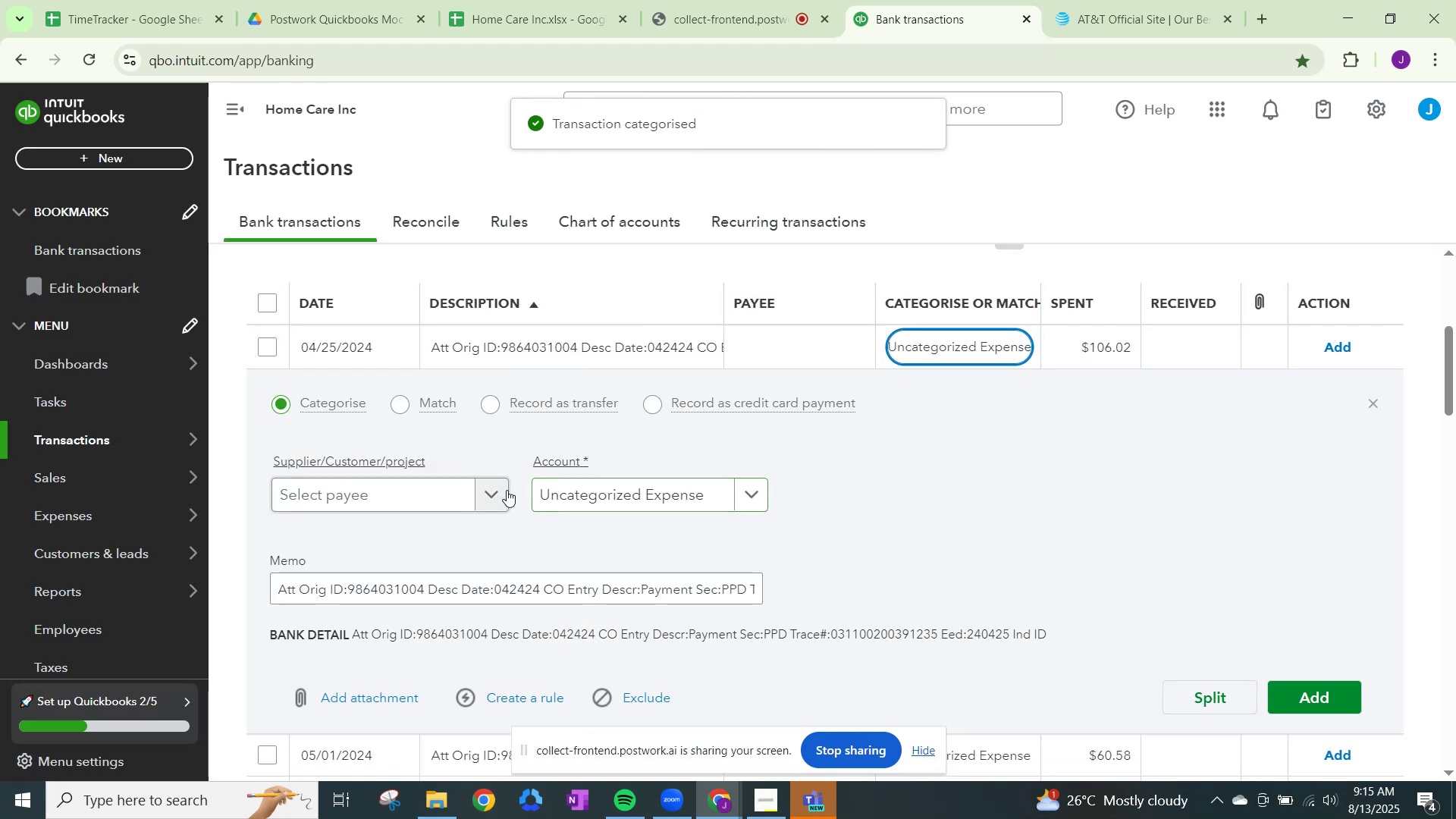 
left_click([491, 488])
 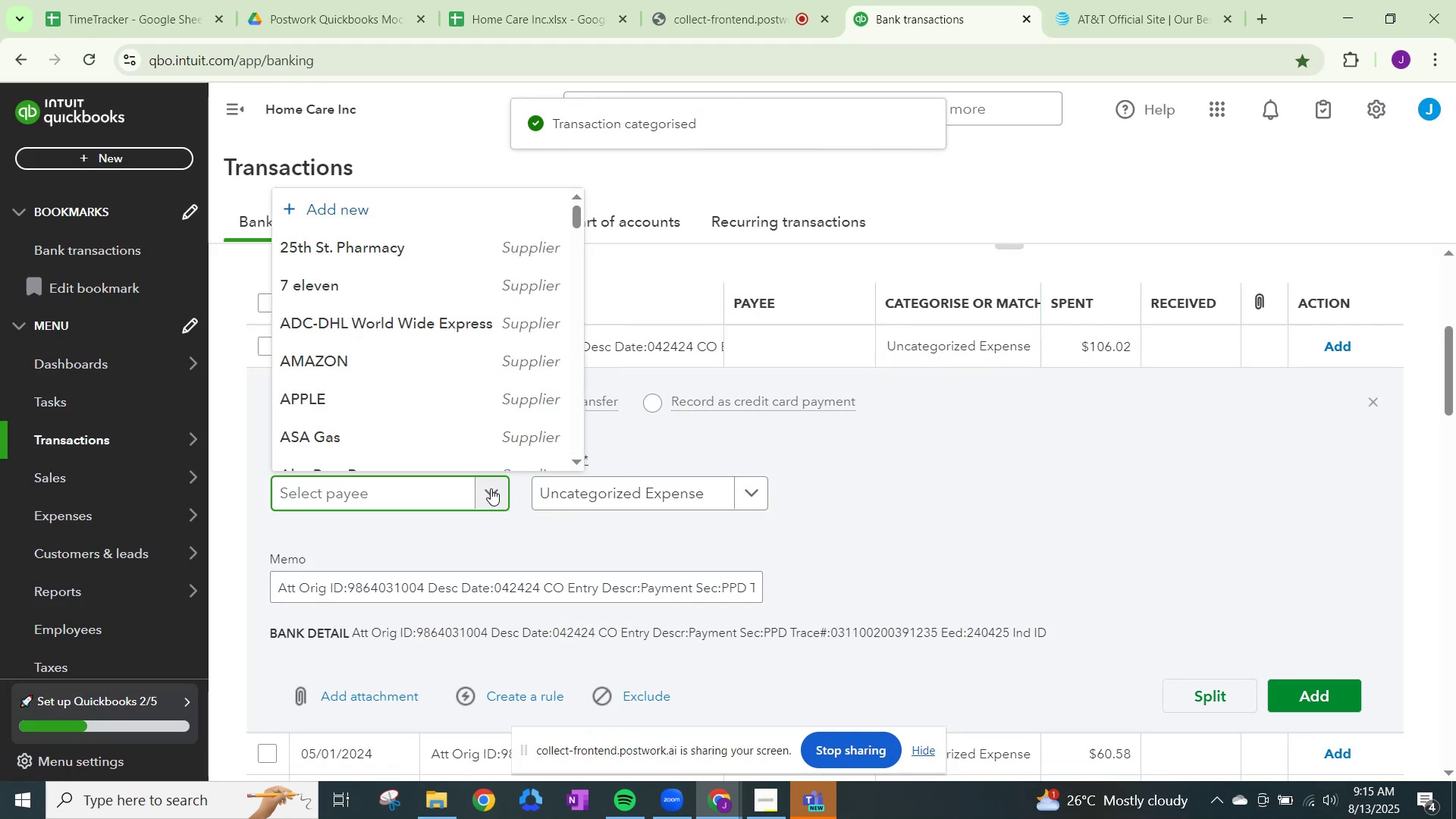 
type(ATT)
 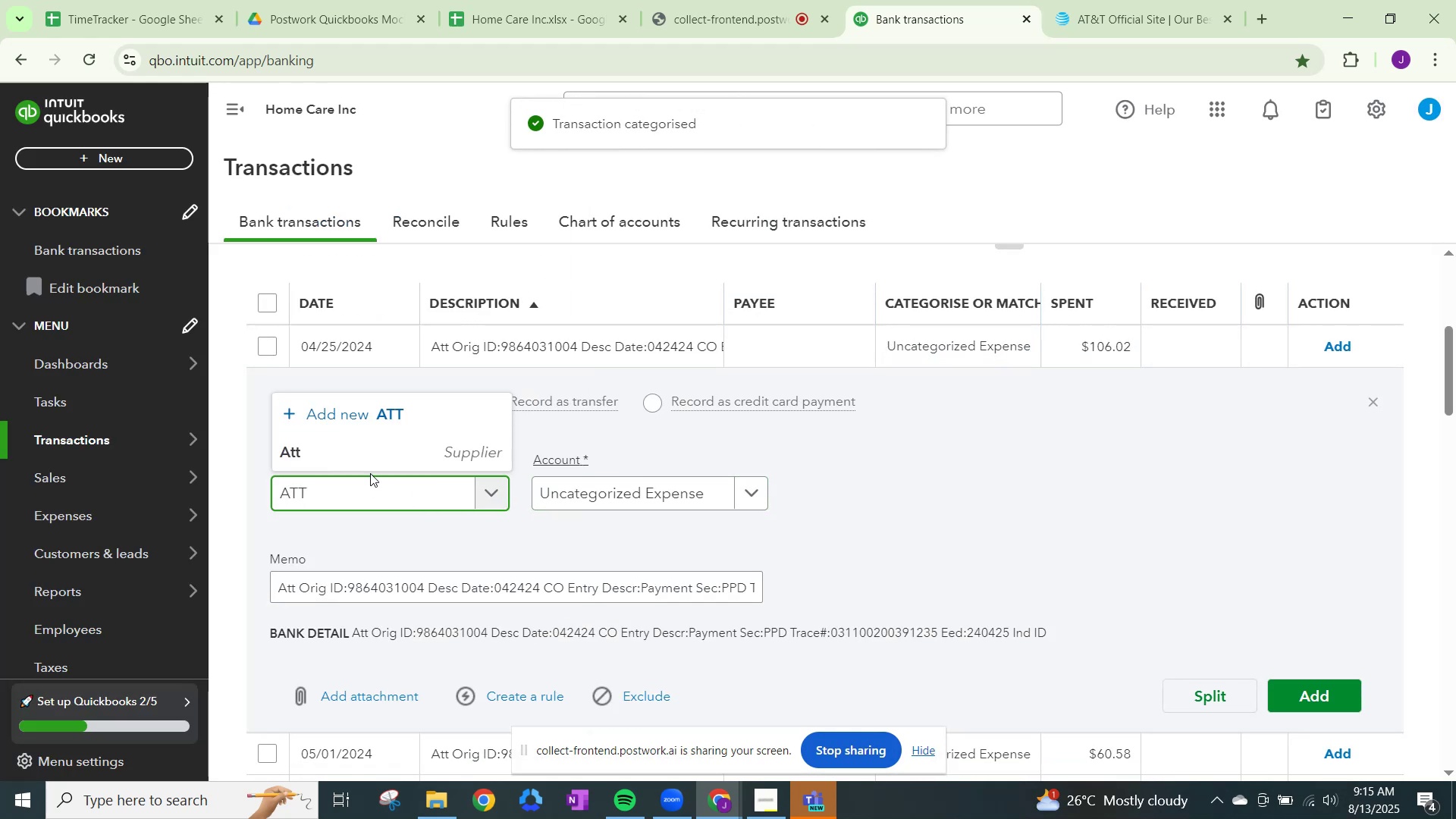 
left_click([375, 446])
 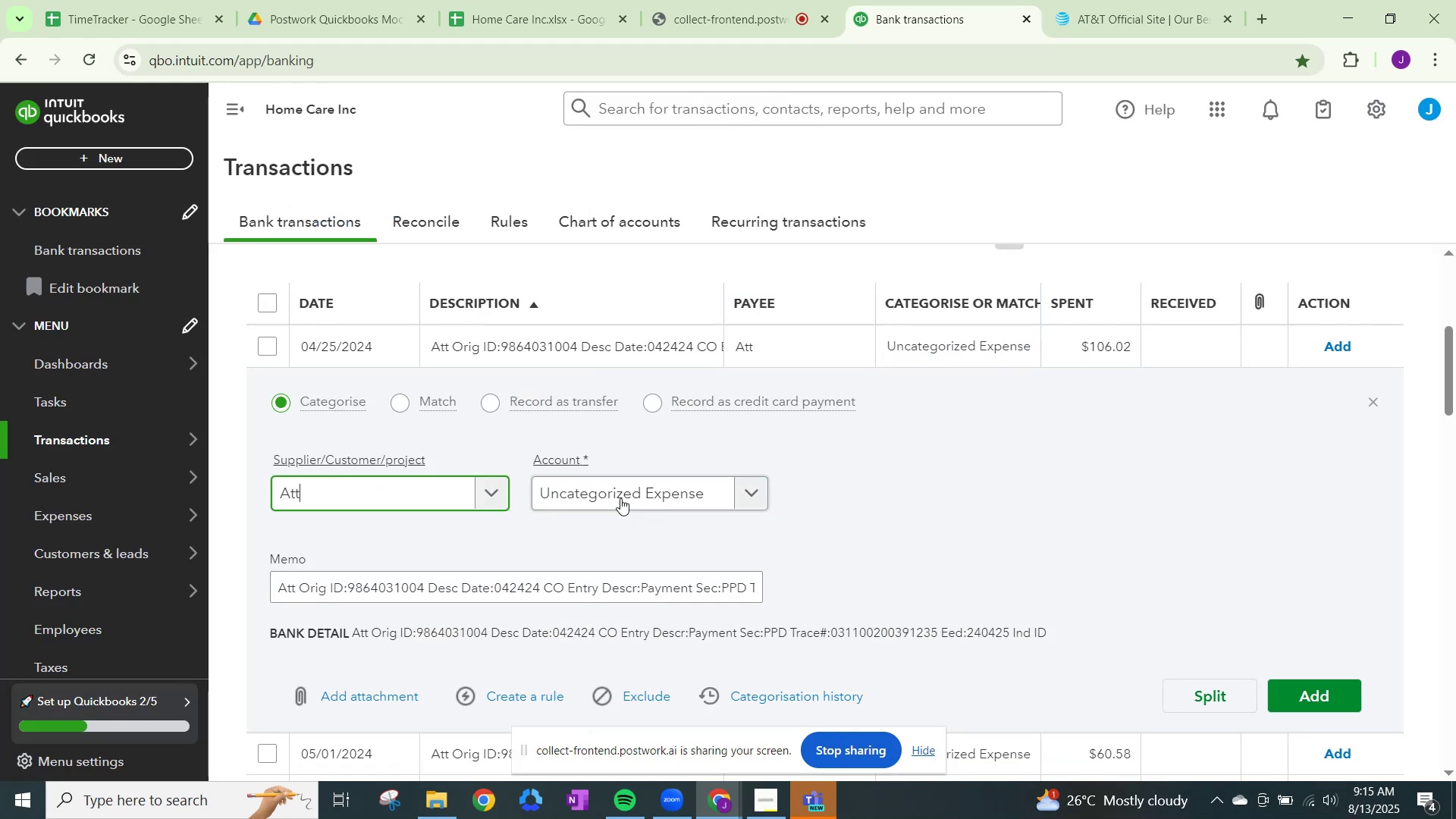 
left_click([621, 496])
 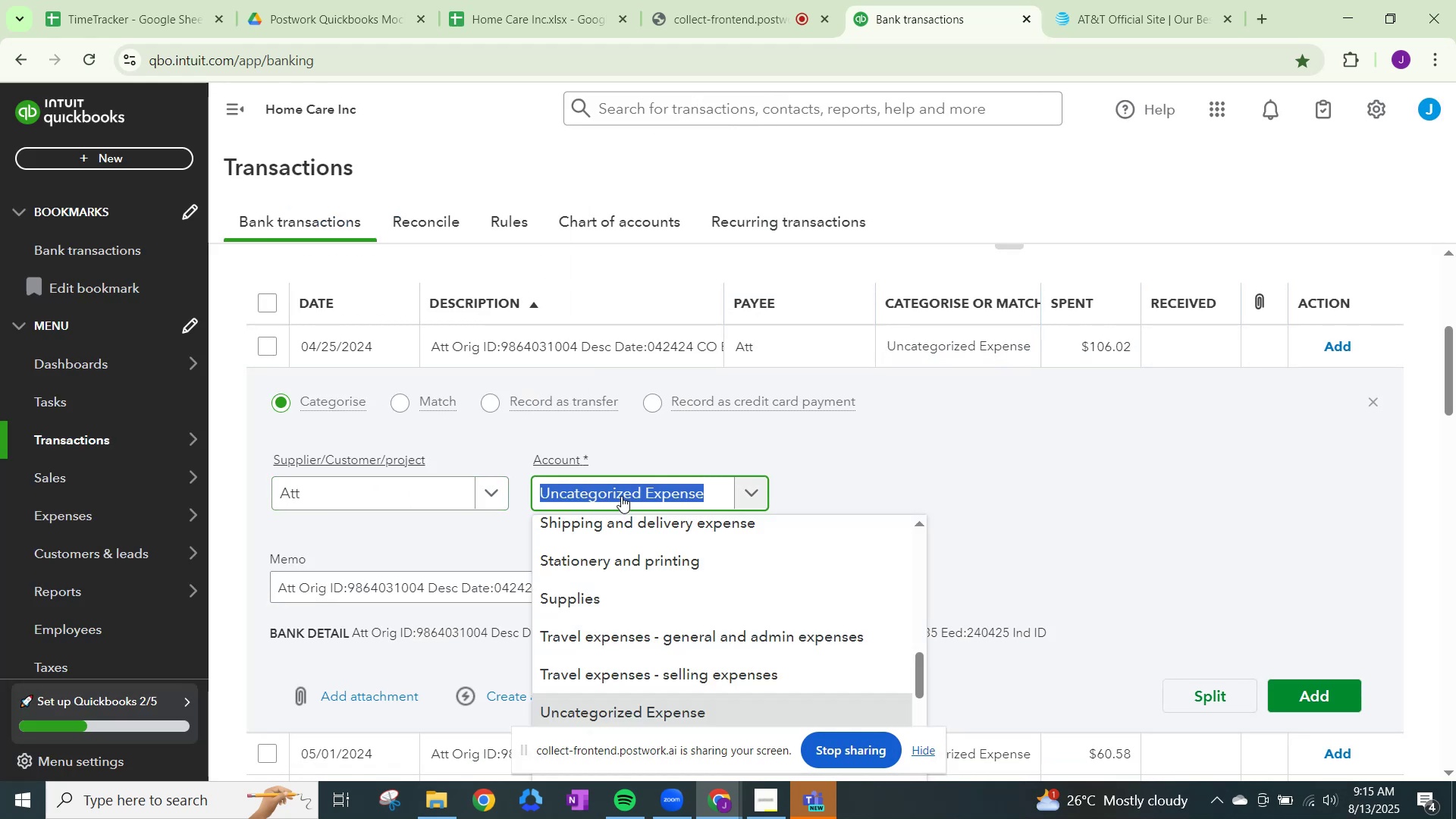 
type(DUES)
 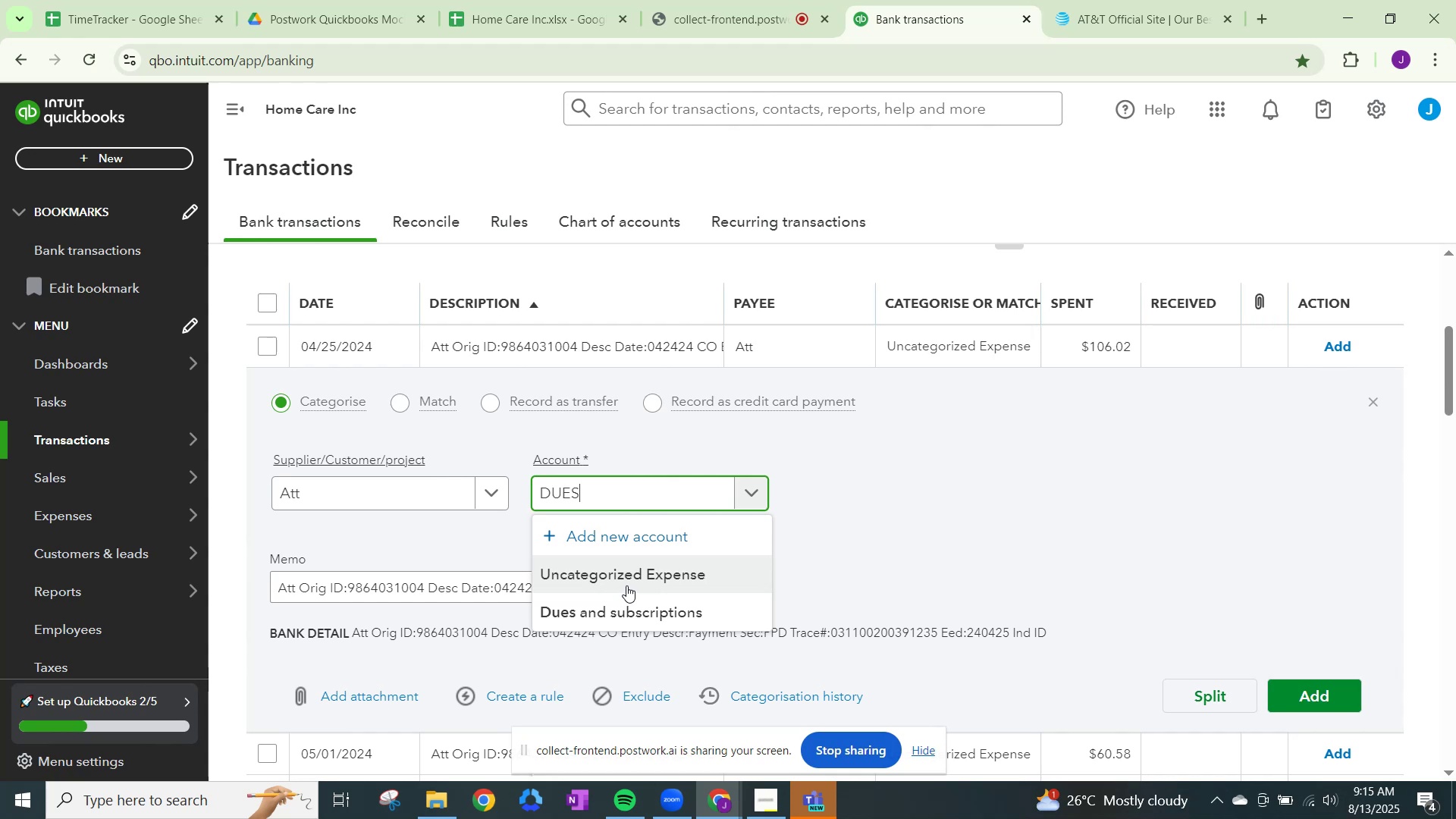 
left_click([632, 615])
 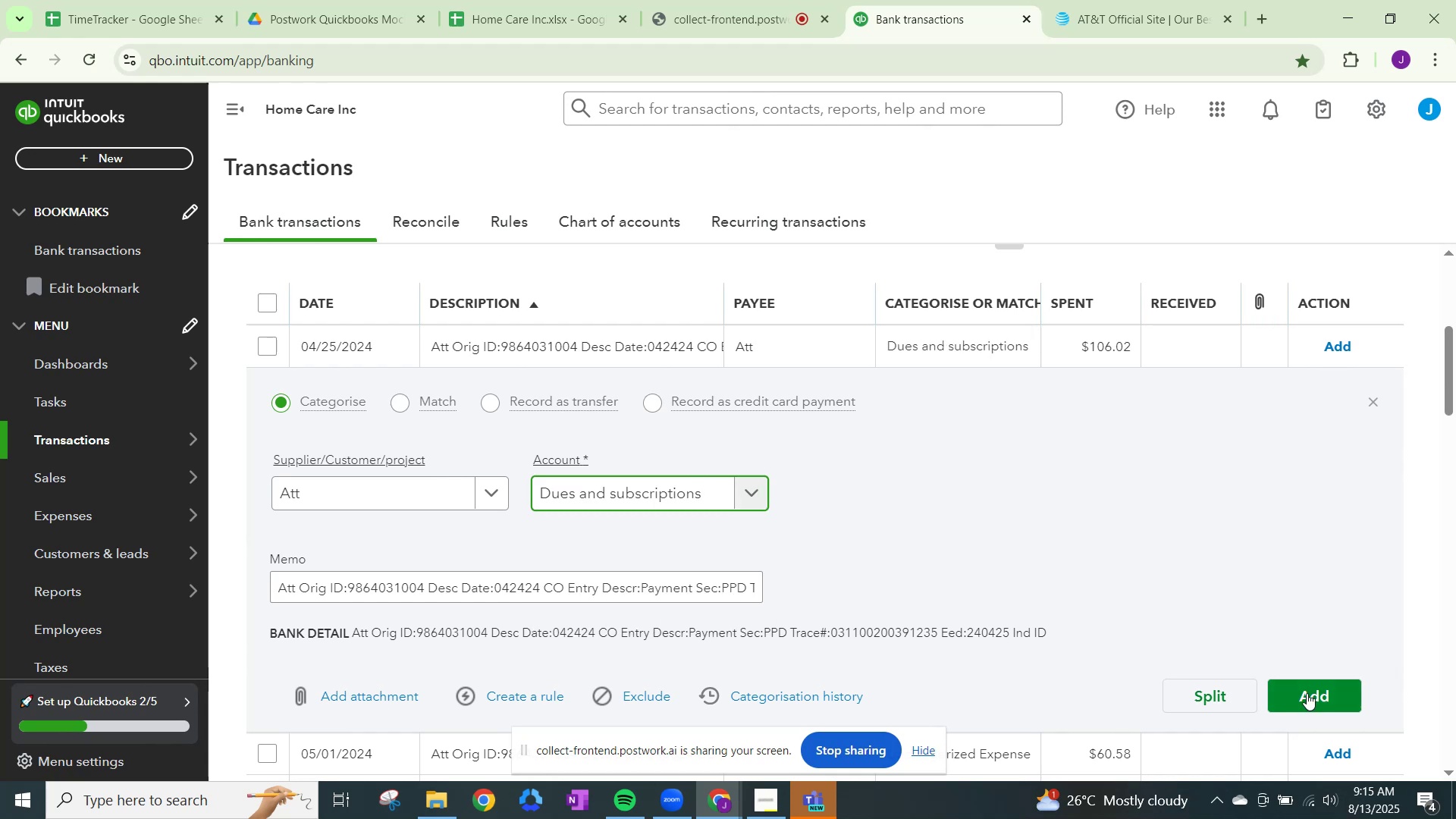 
left_click([1312, 696])
 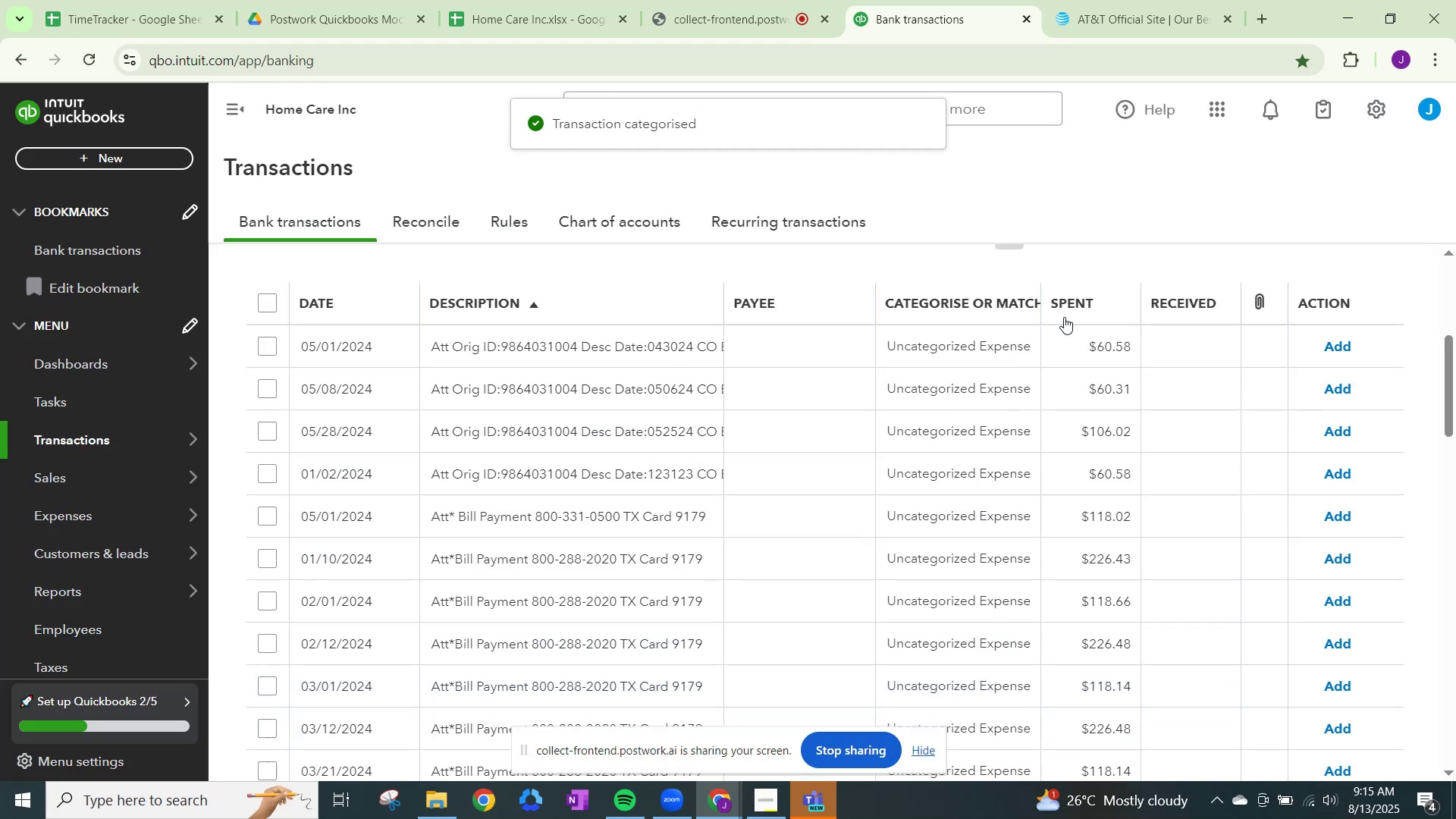 
left_click([970, 348])
 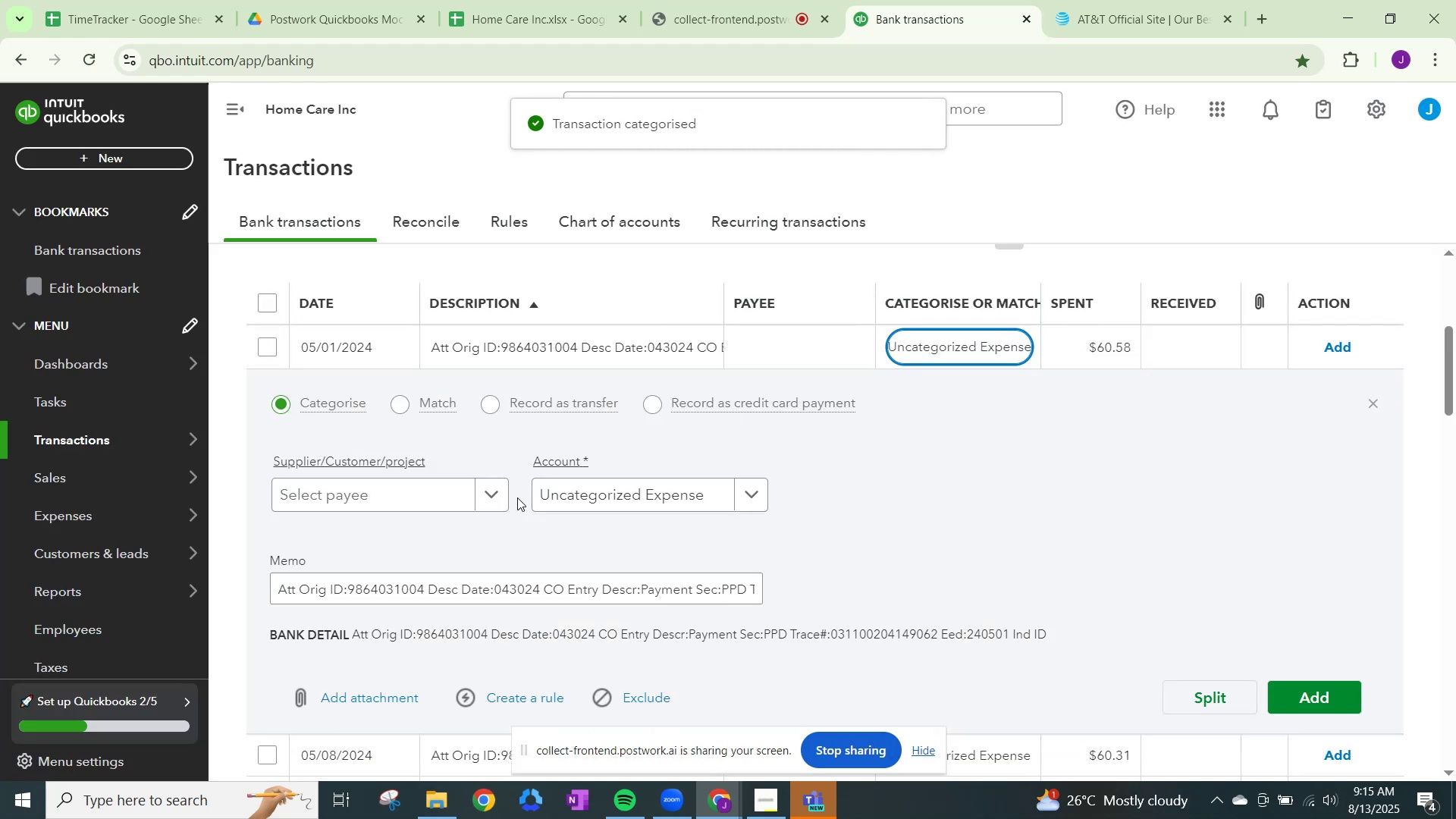 
left_click([479, 498])
 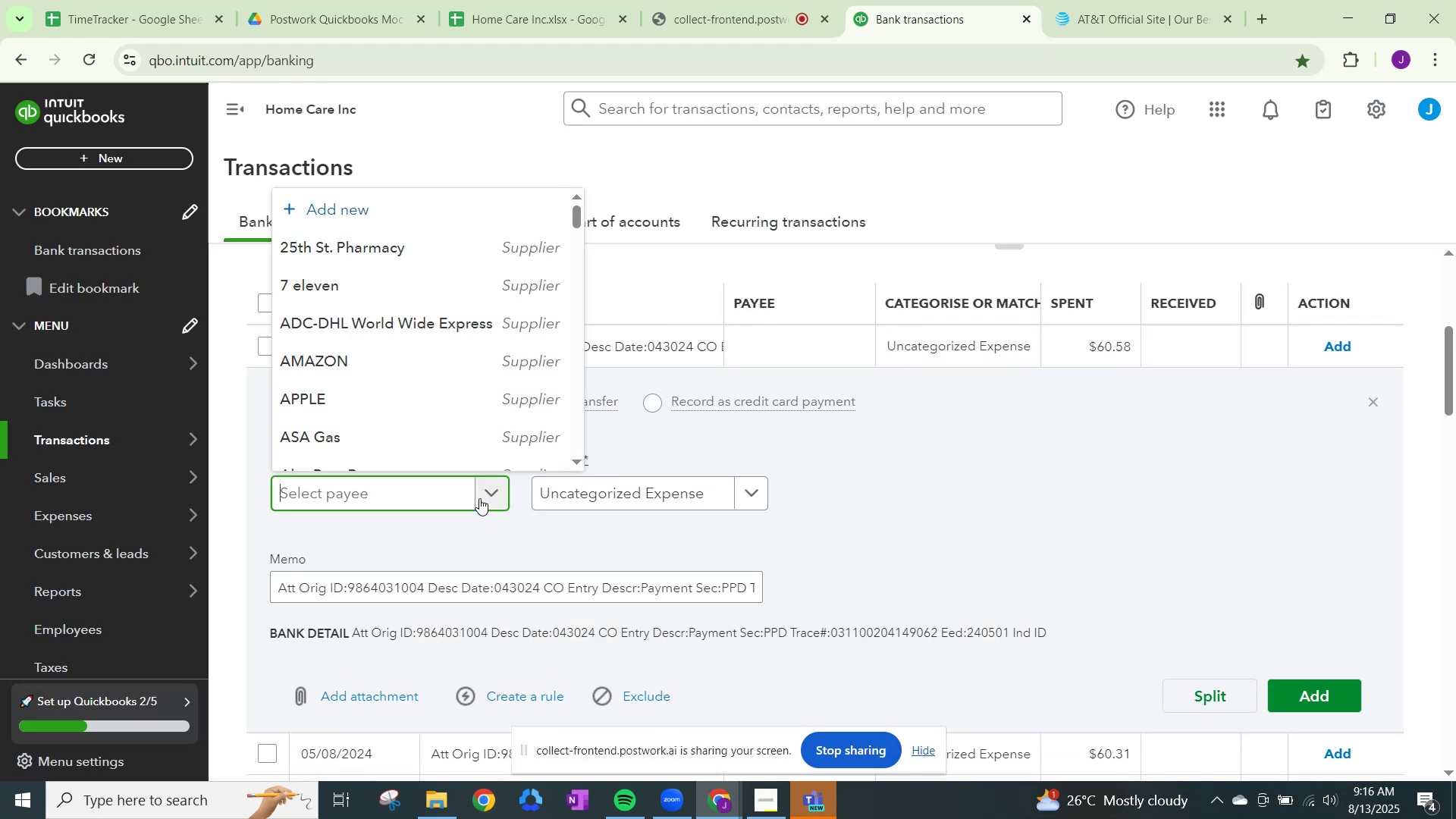 
type(ATT)
 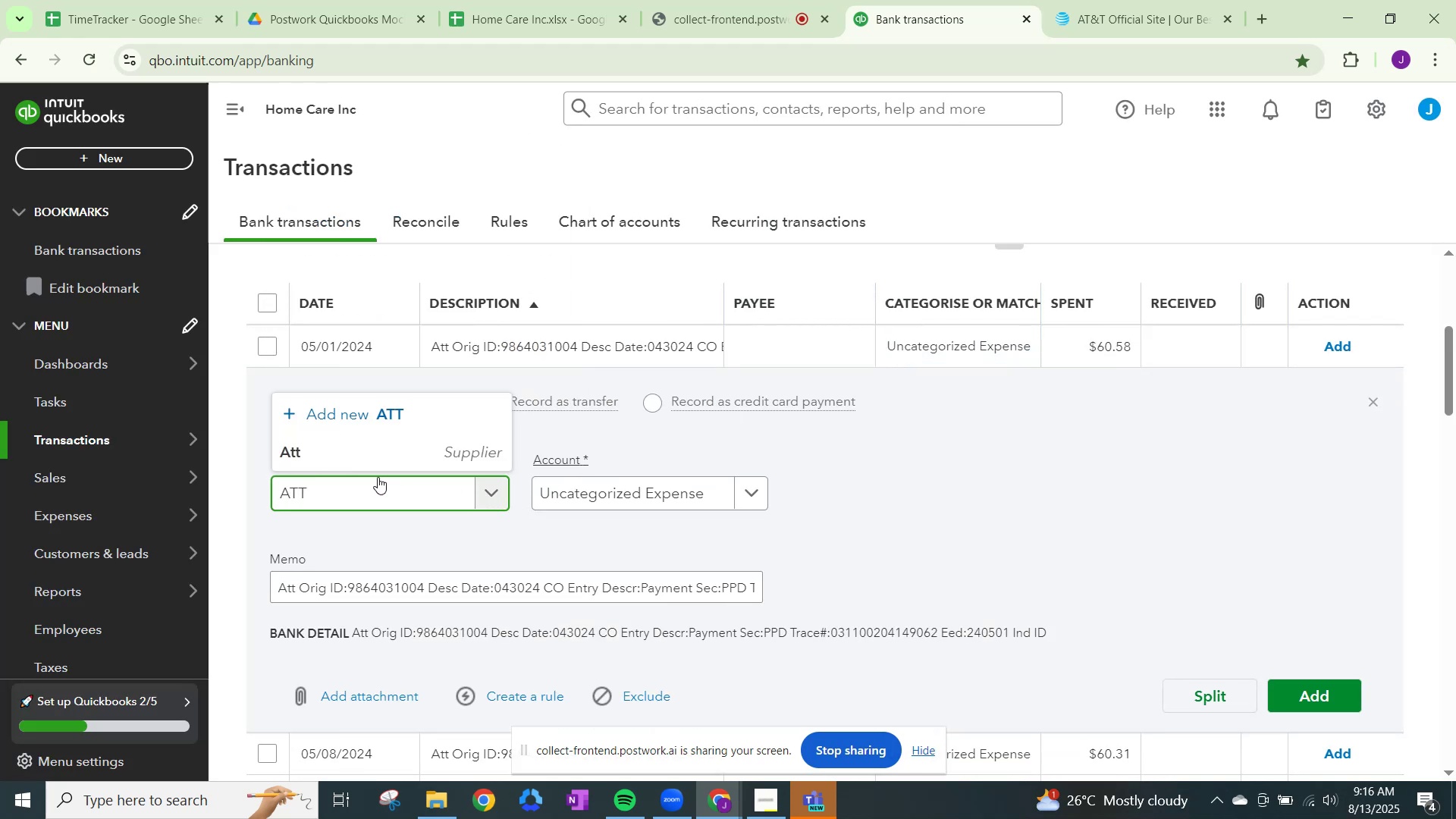 
left_click([369, 444])
 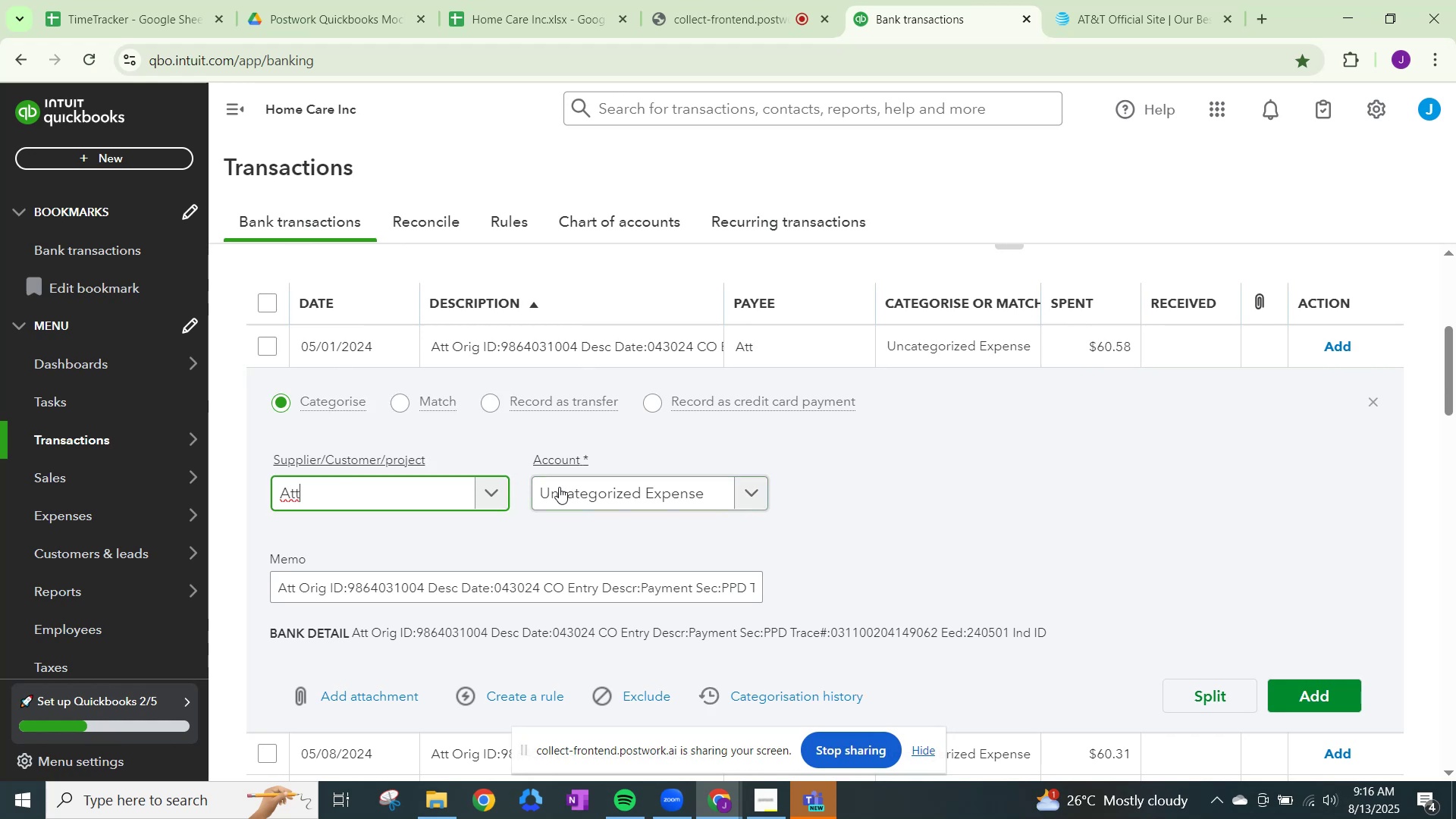 
left_click([560, 487])
 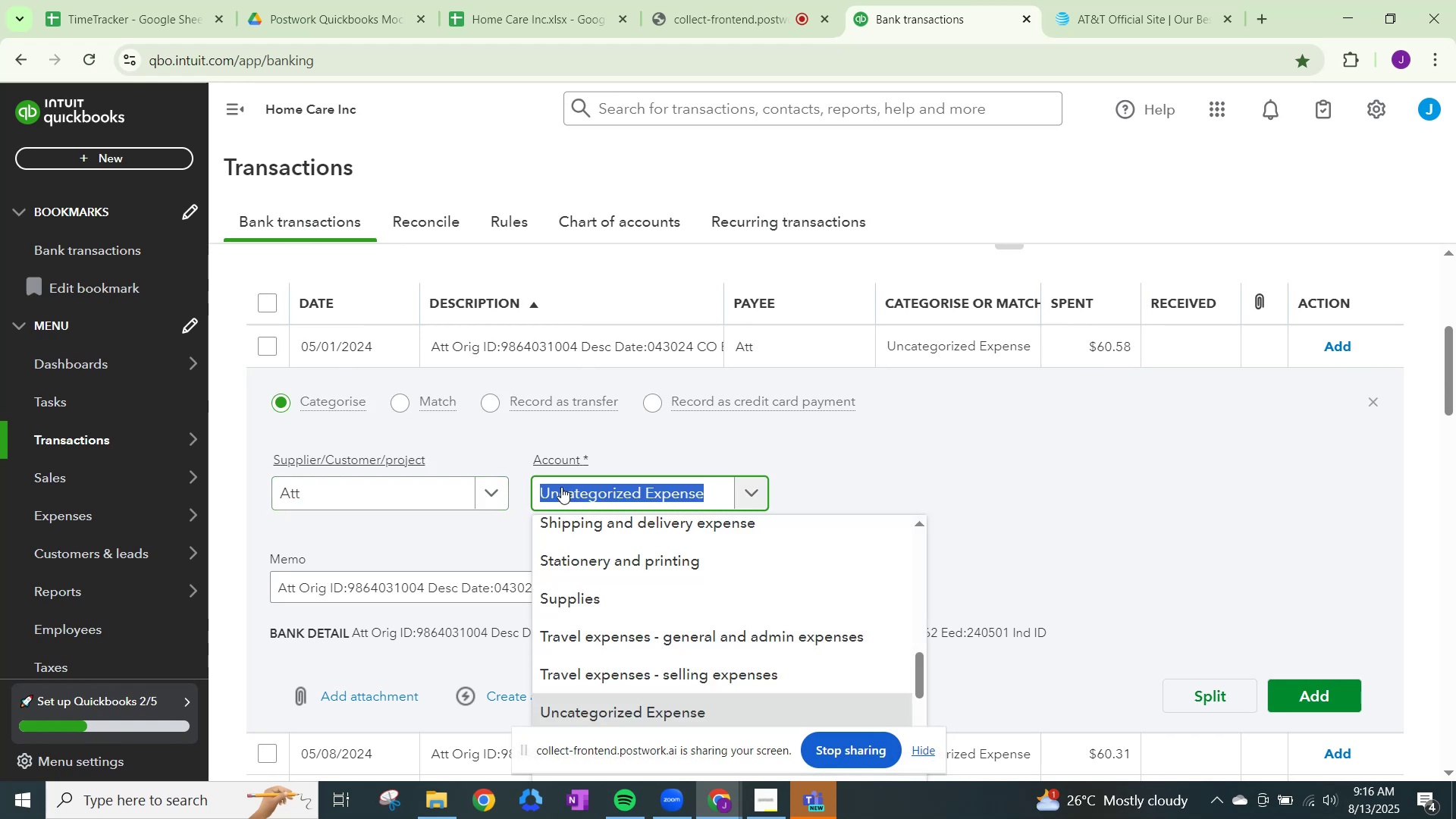 
type(DUES)
 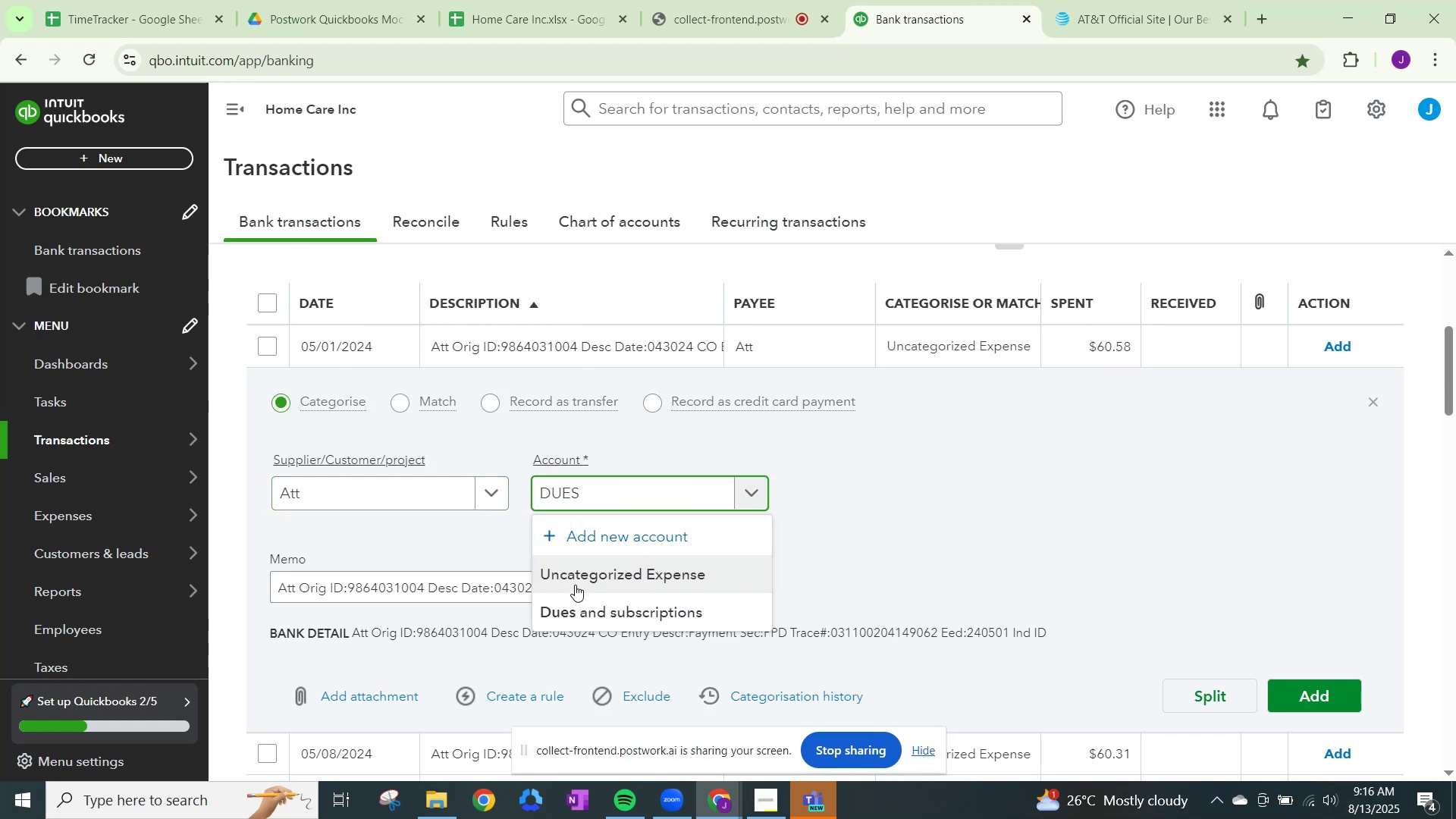 
left_click([576, 609])
 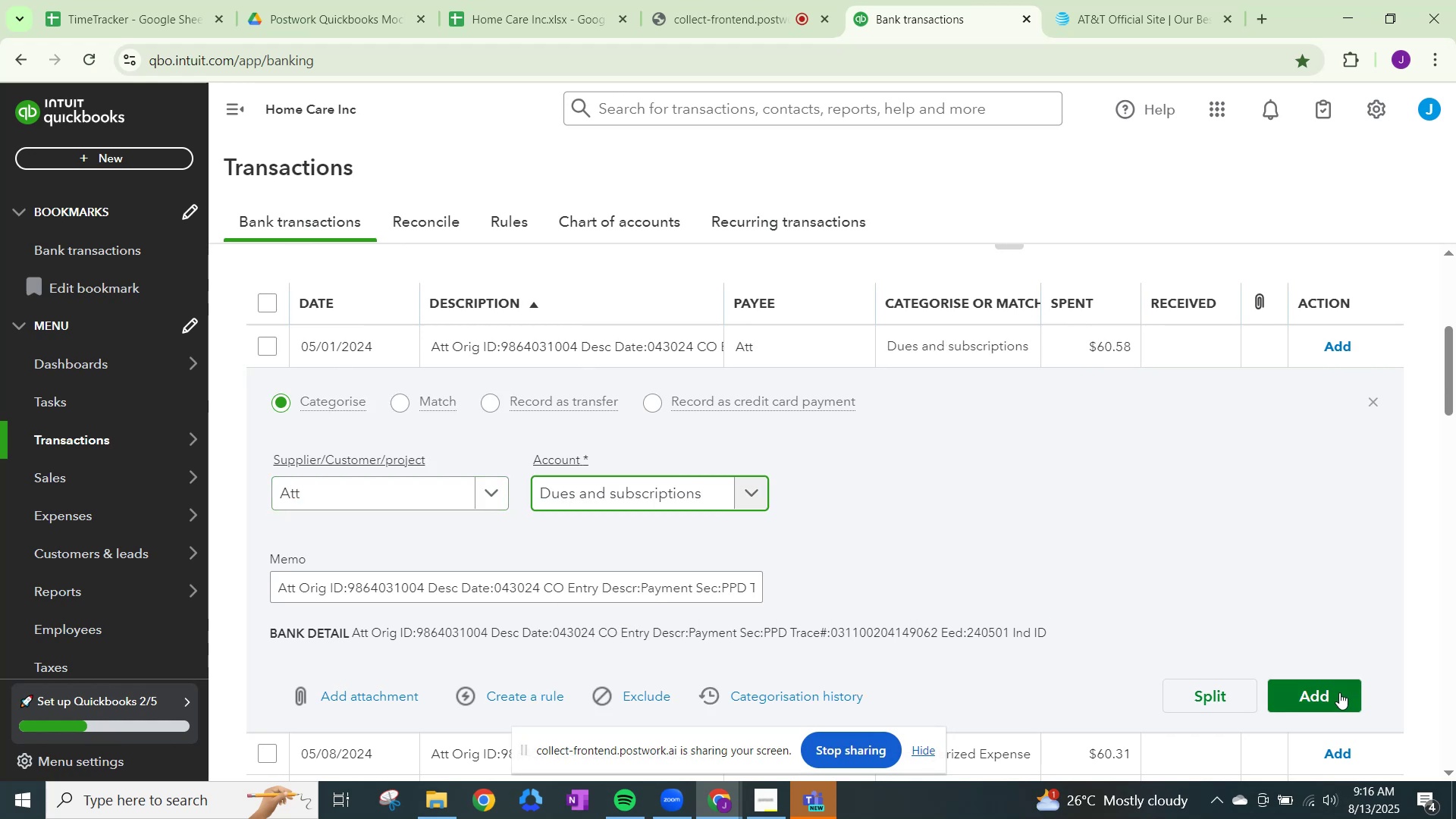 
left_click([1339, 695])
 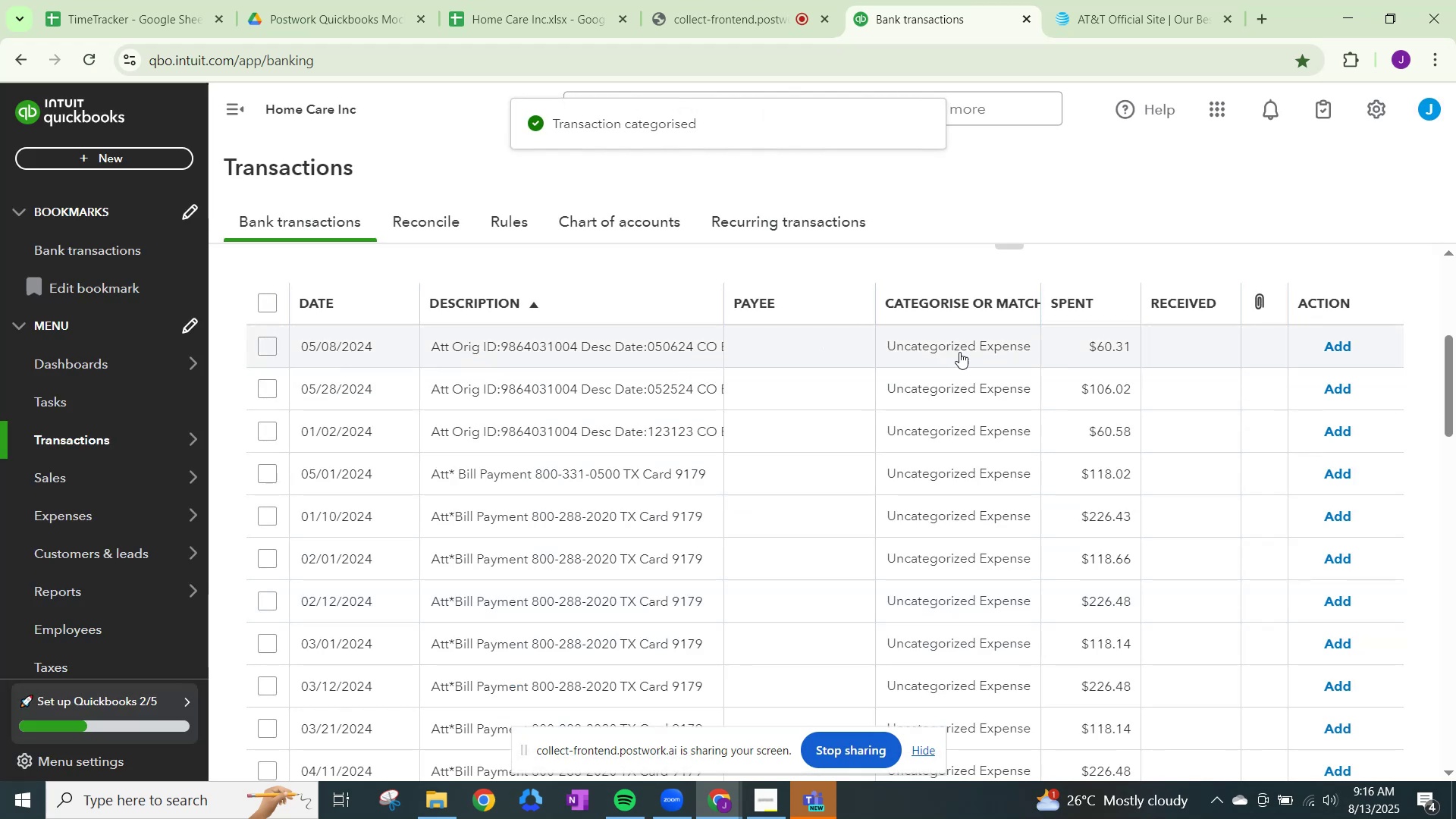 
left_click([961, 352])
 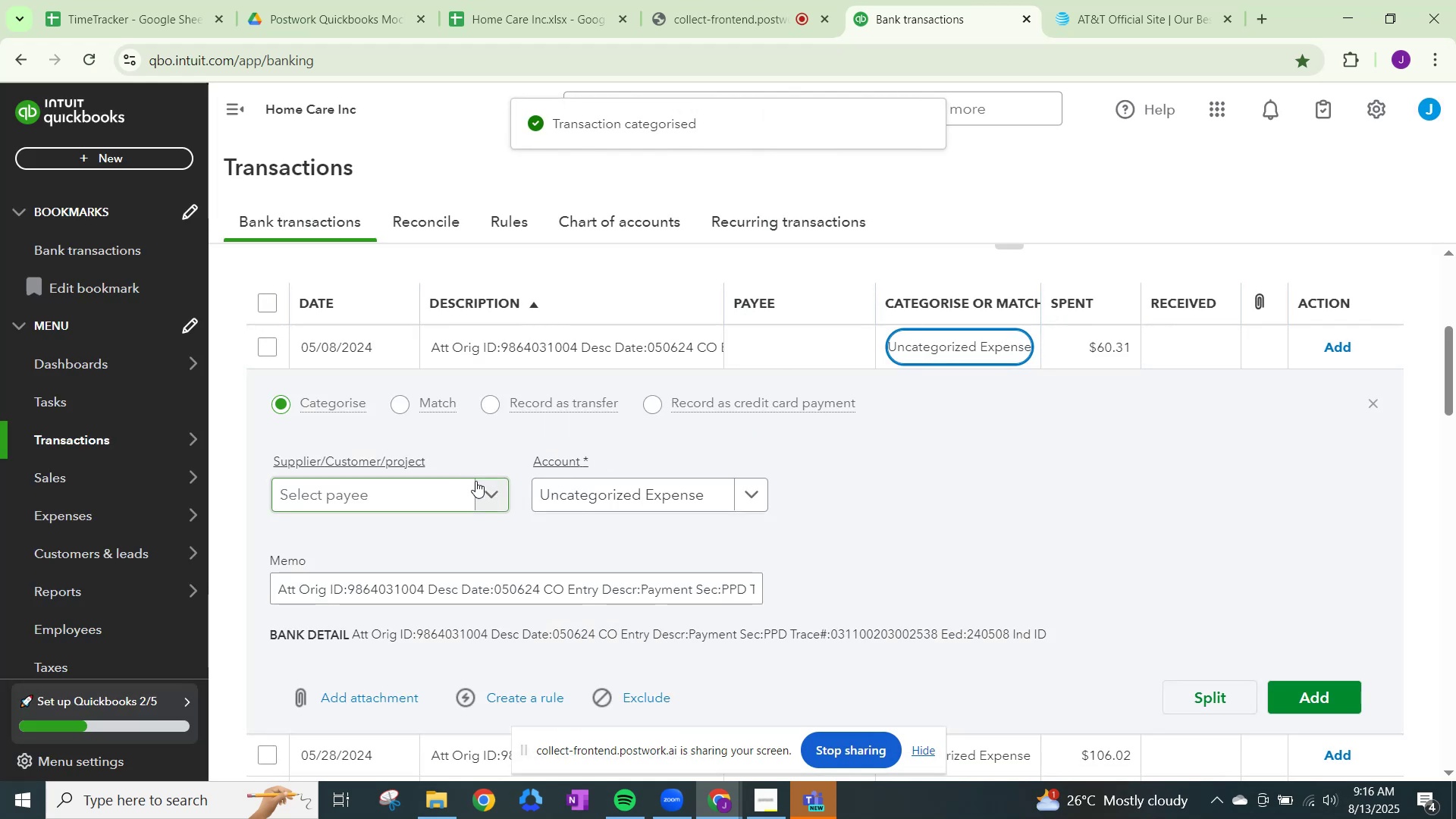 
left_click([481, 495])
 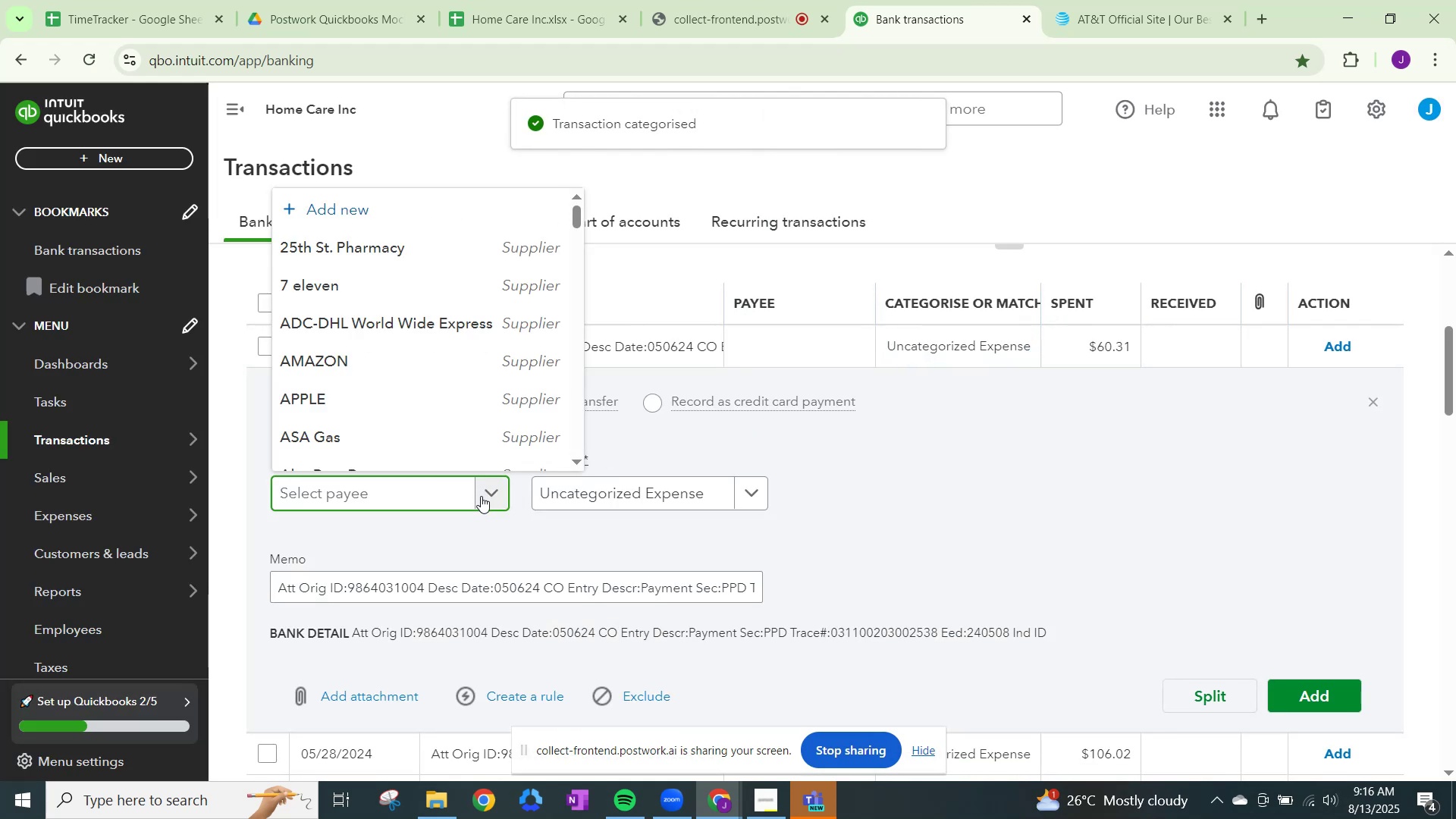 
type(TT)
 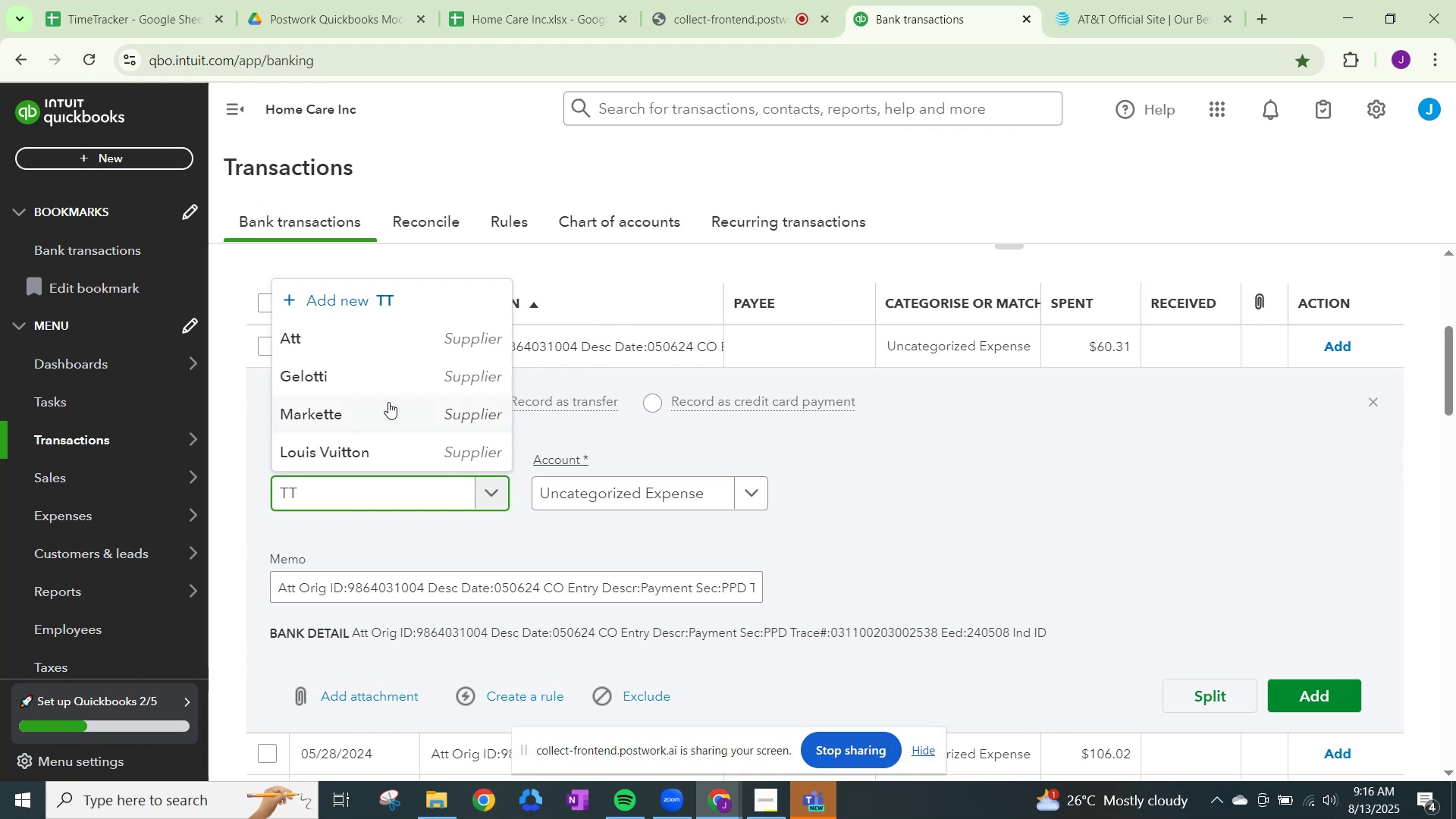 
left_click([360, 346])
 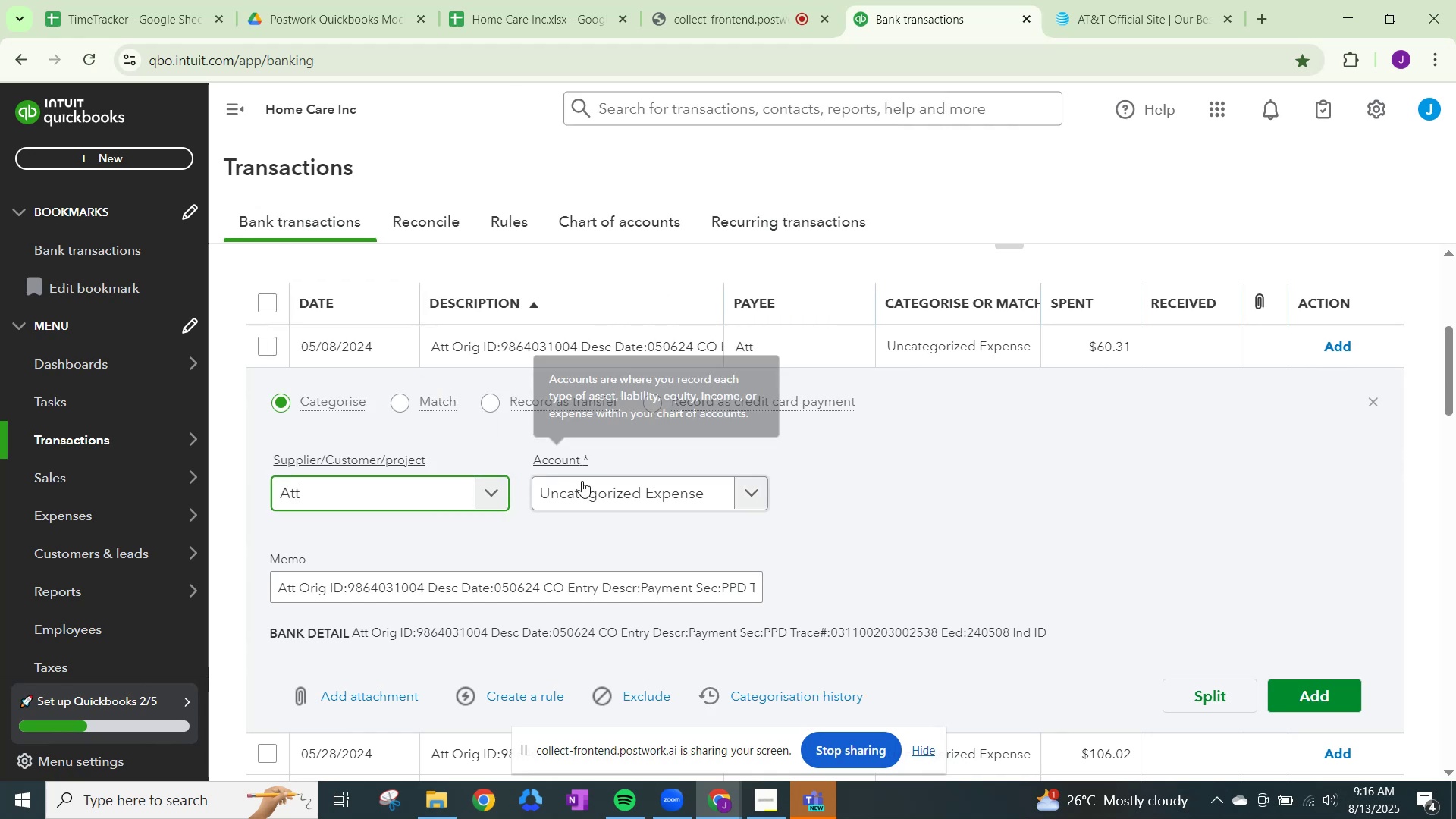 
left_click([582, 481])
 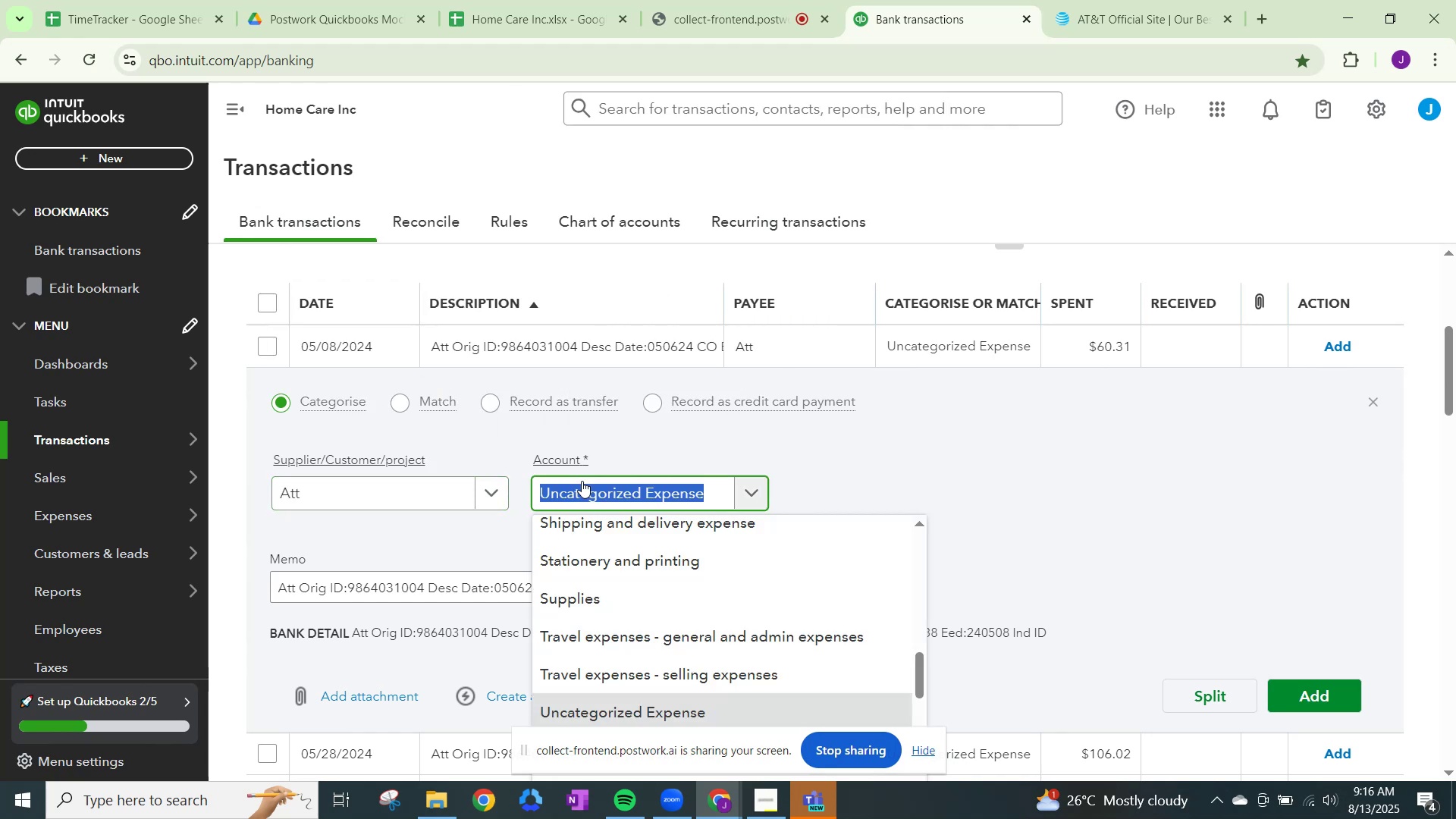 
type(DUES)
 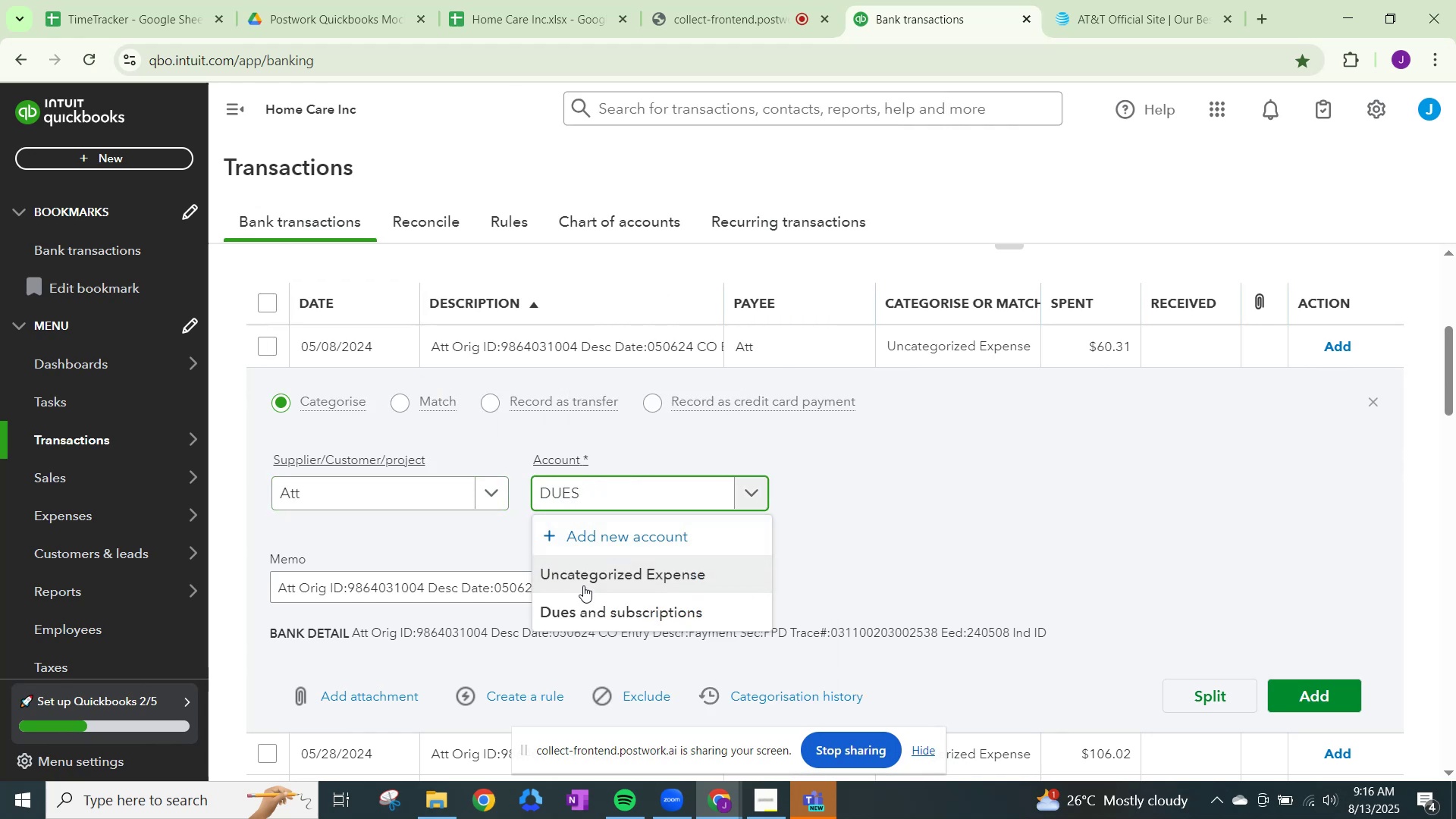 
left_click([582, 605])
 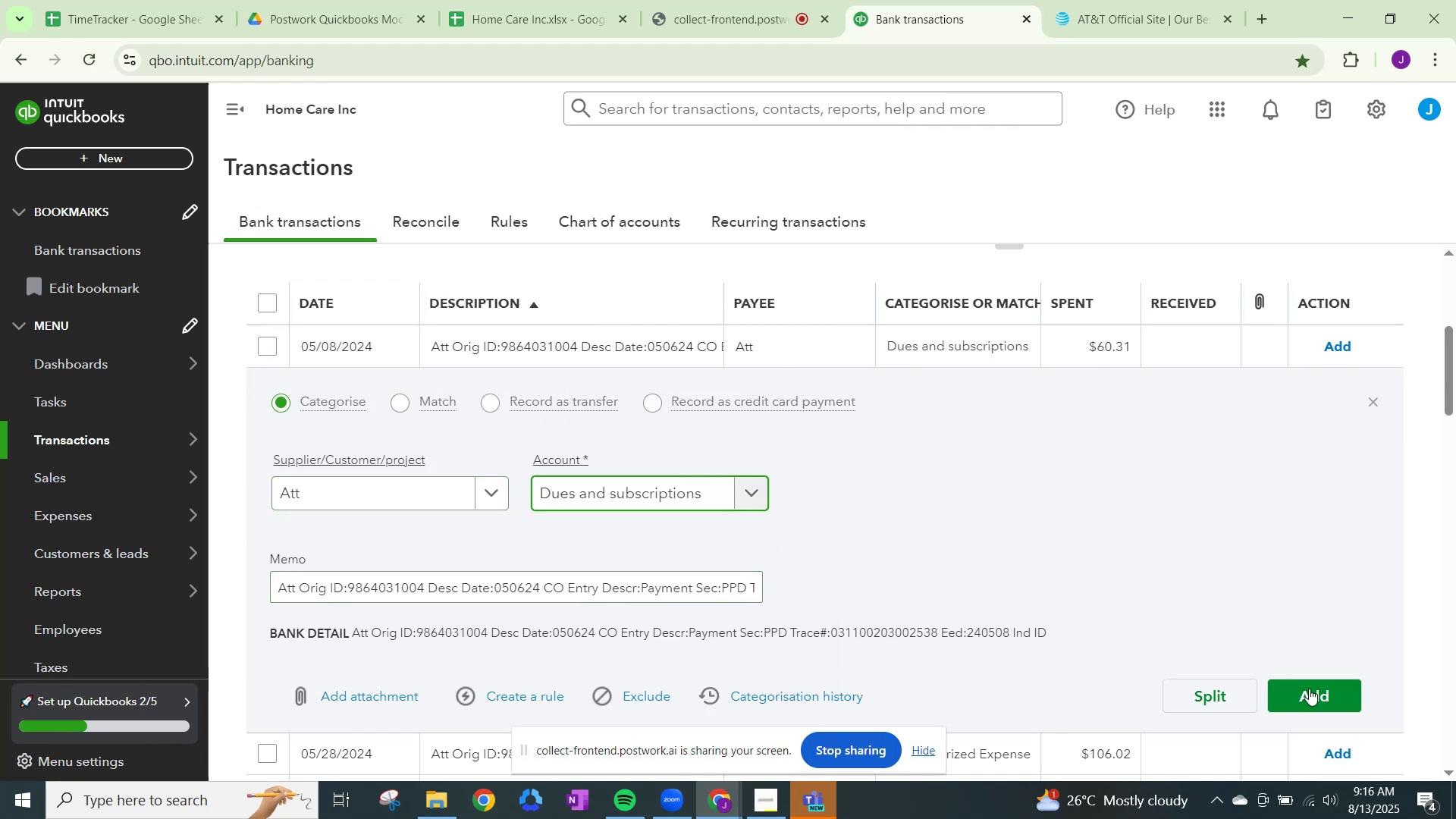 
left_click([1341, 700])
 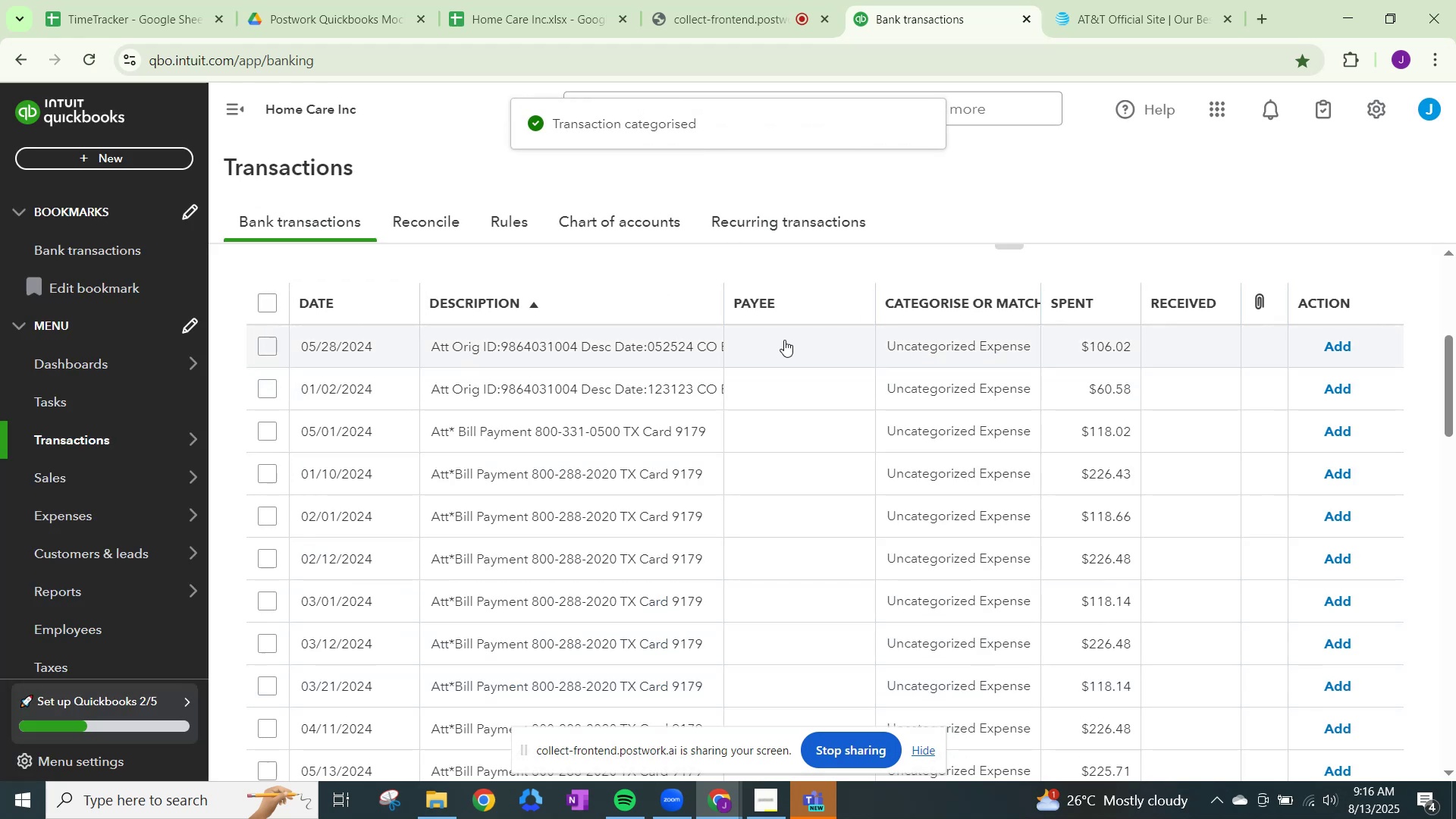 
left_click([925, 340])
 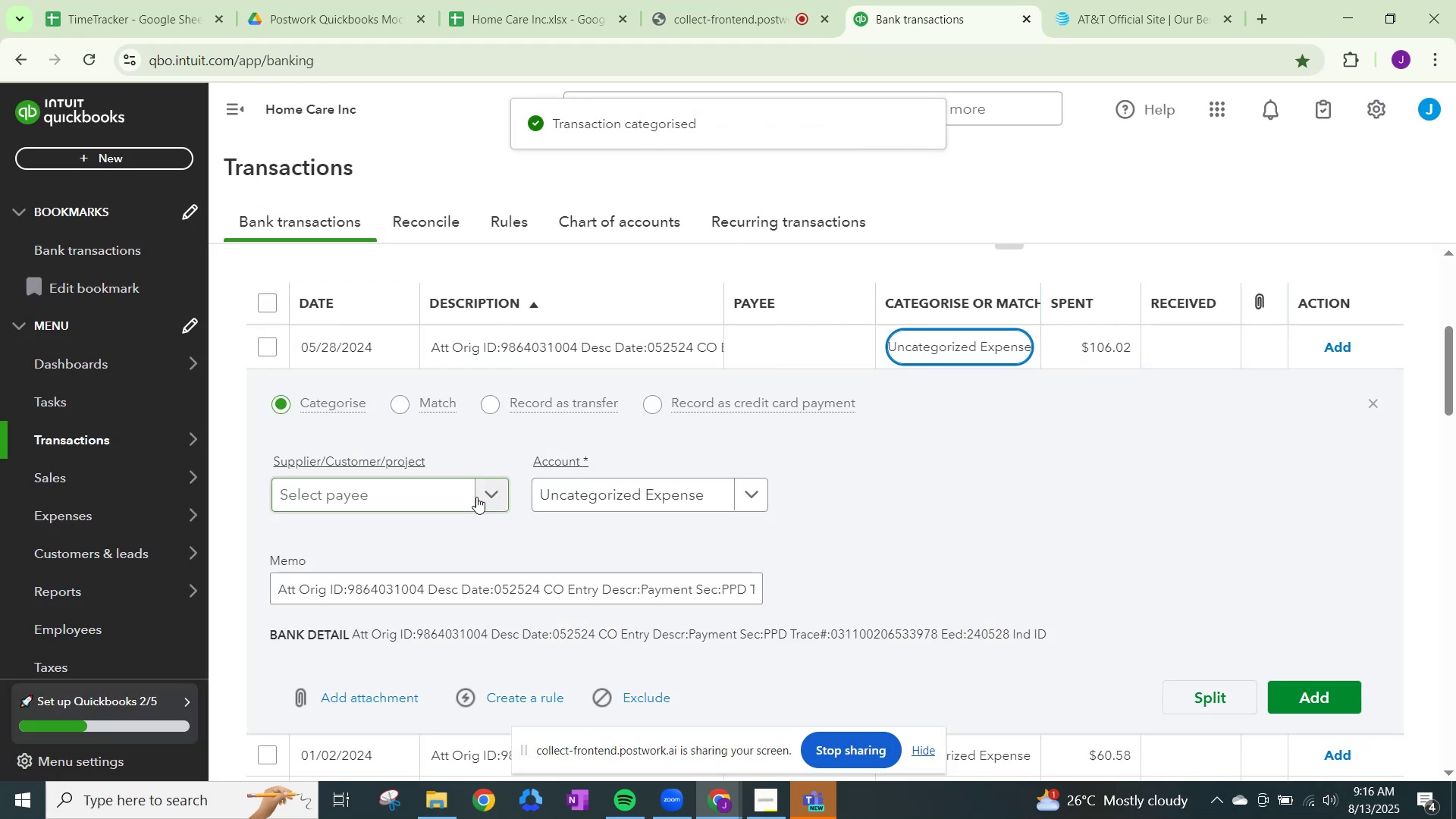 
left_click([485, 500])
 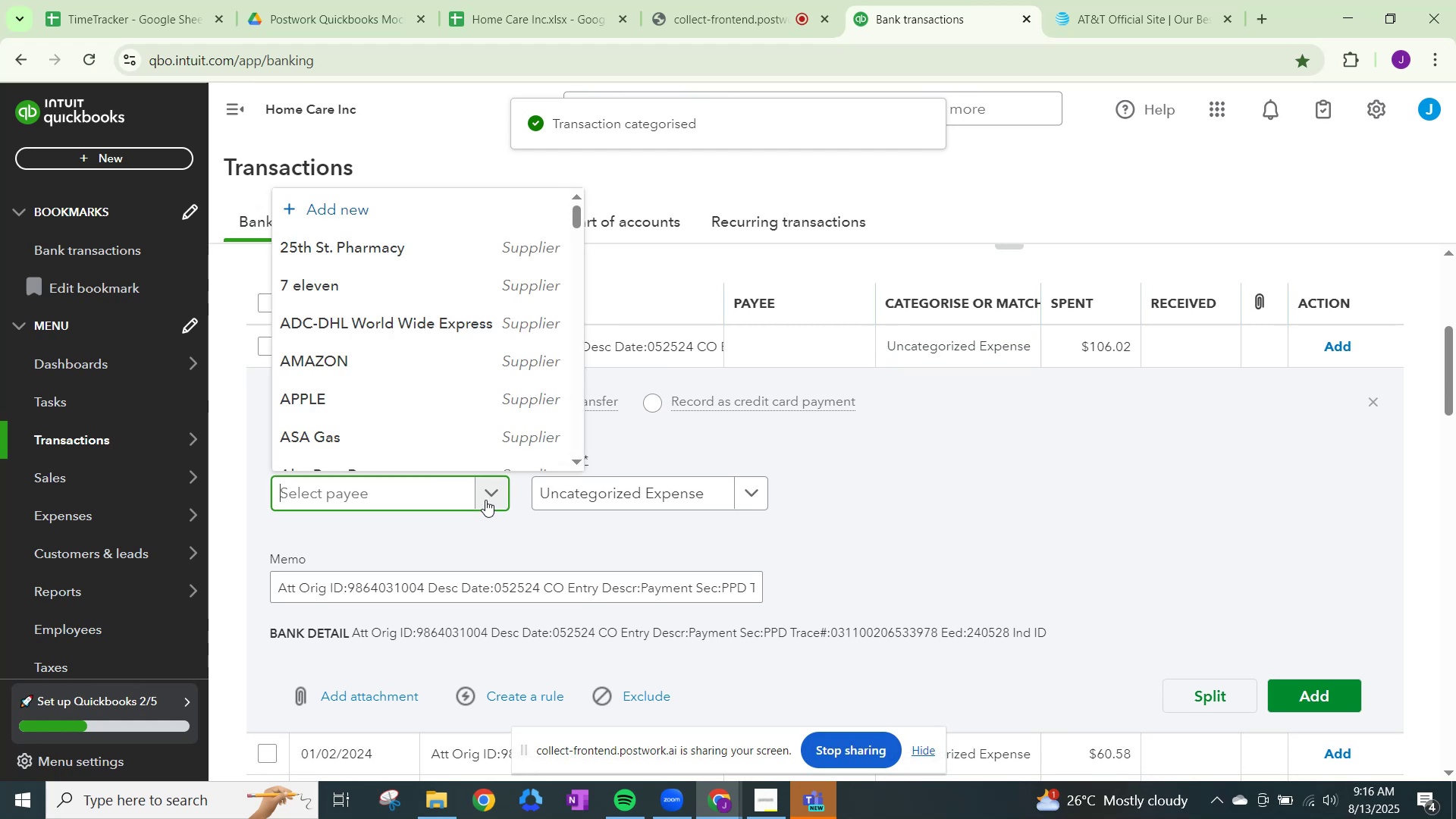 
type(ATT)
 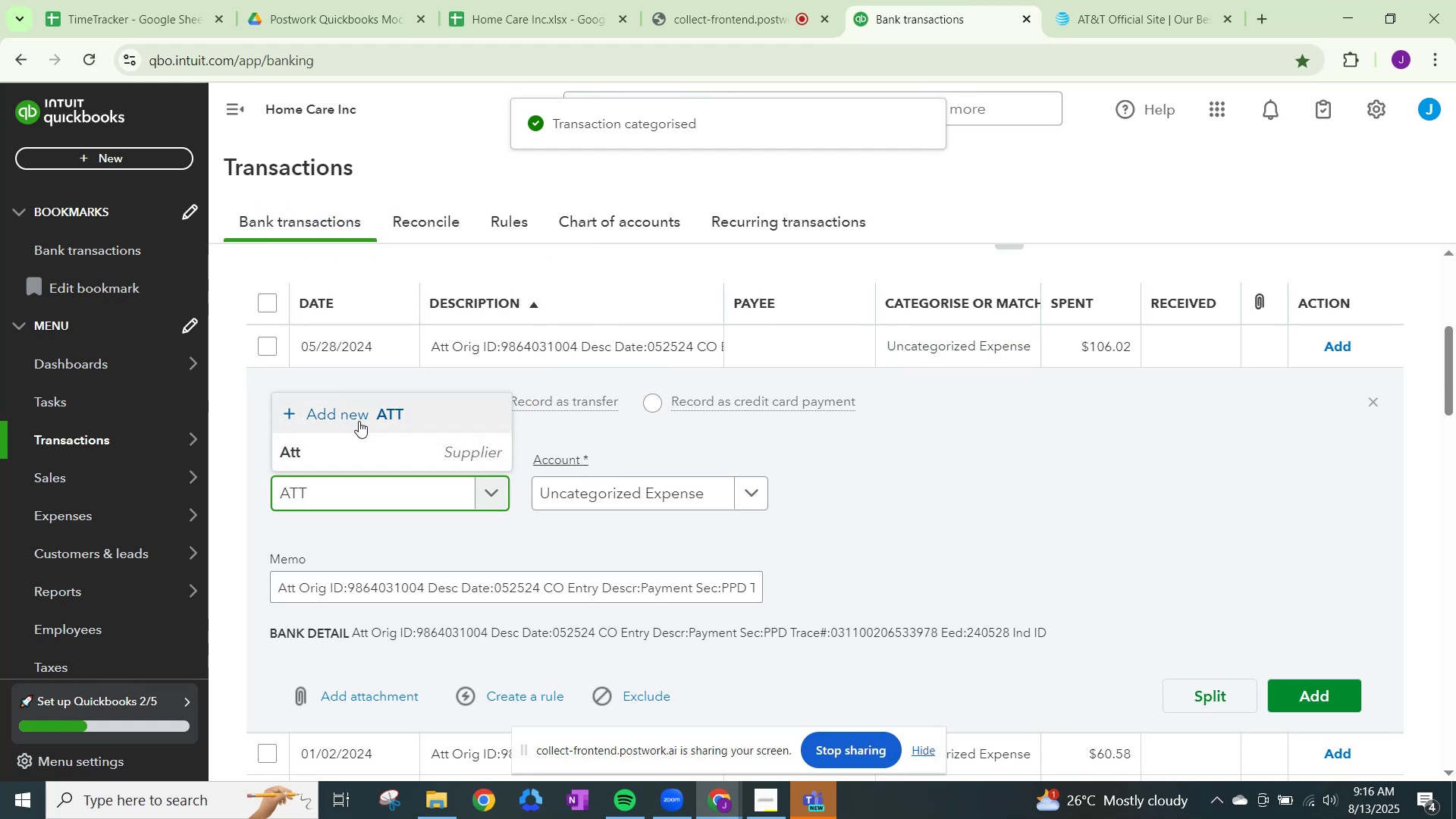 
left_click([353, 443])
 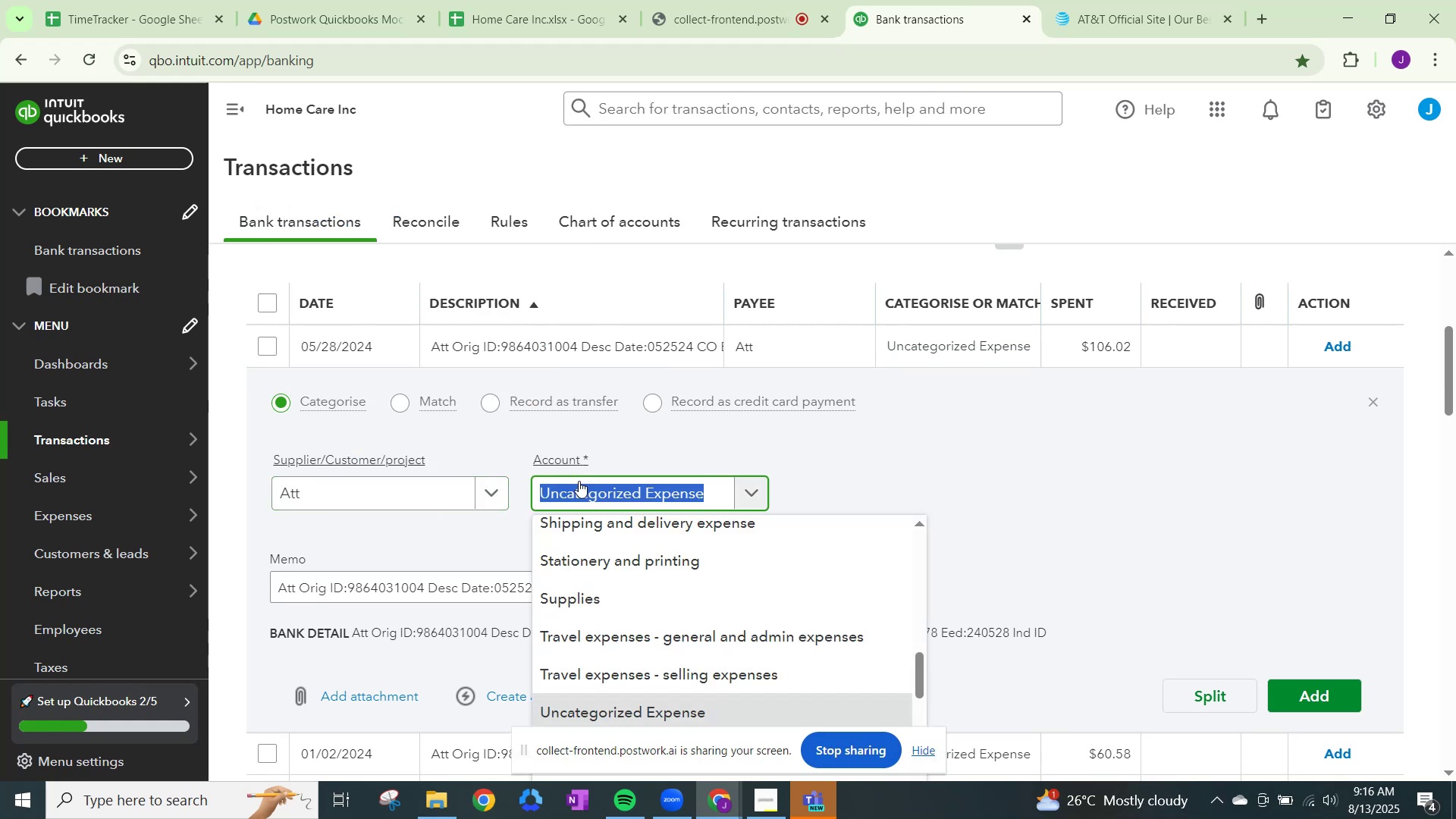 
type(DUES)
 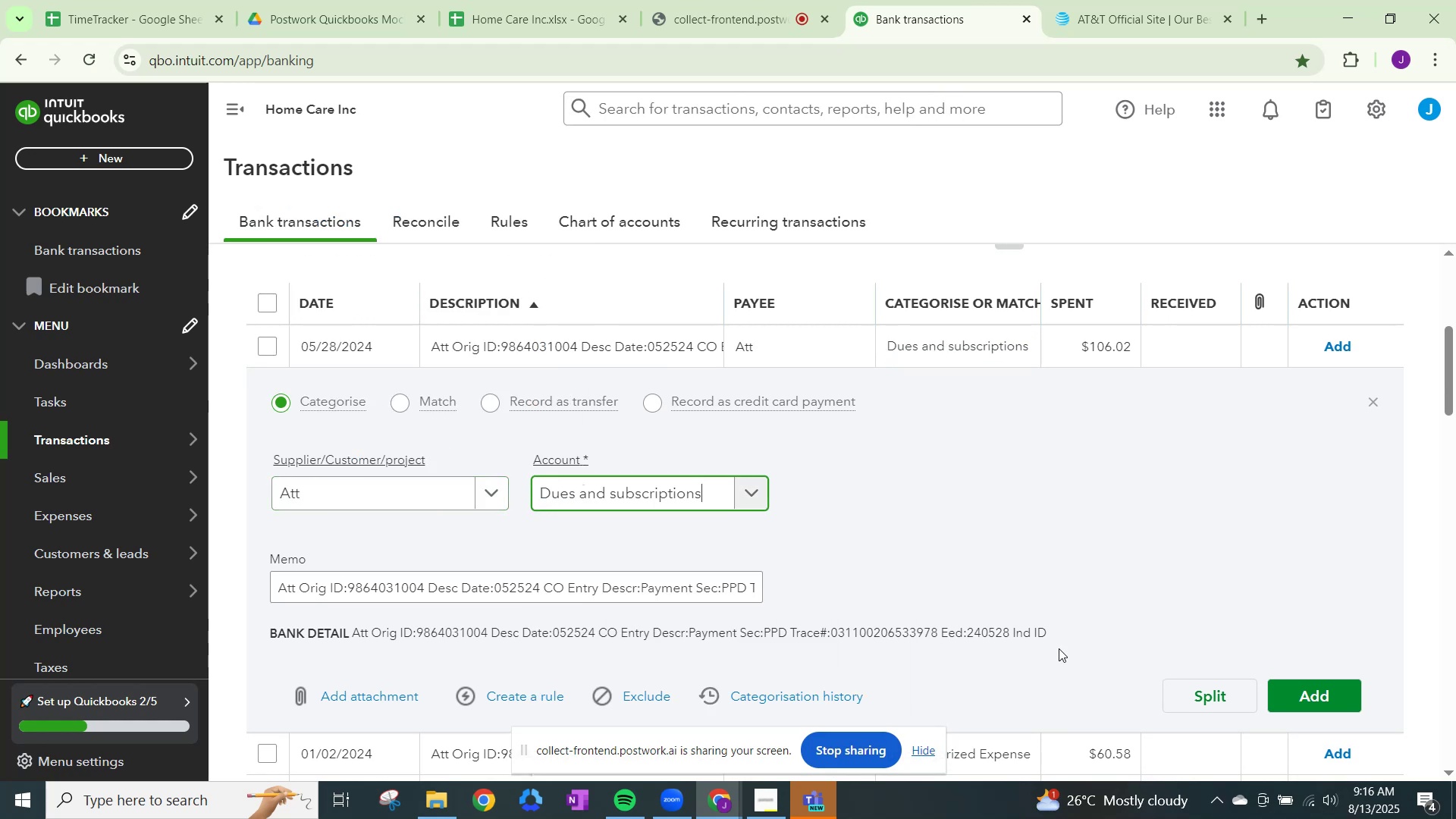 
left_click([1321, 691])
 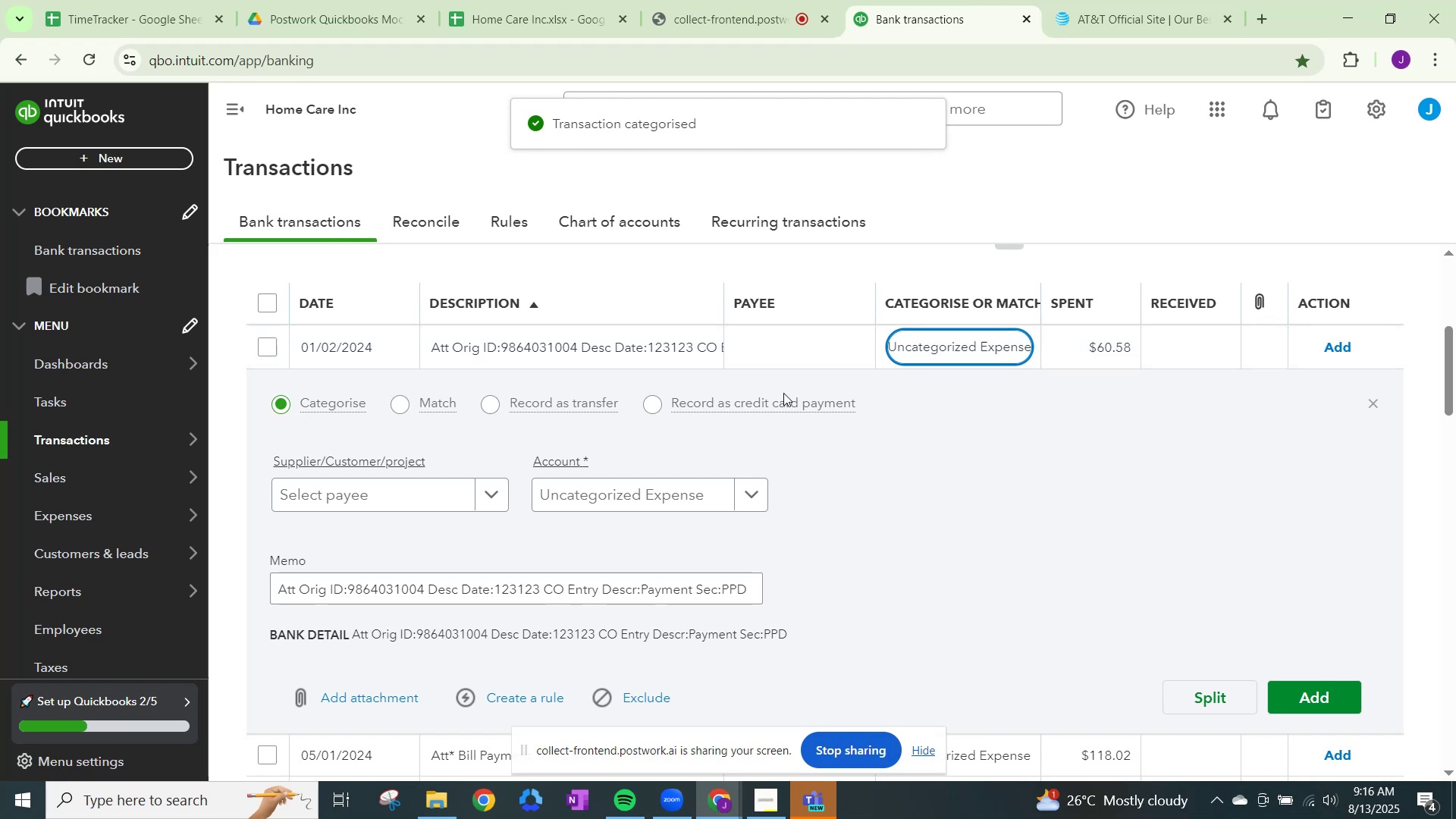 
left_click([486, 492])
 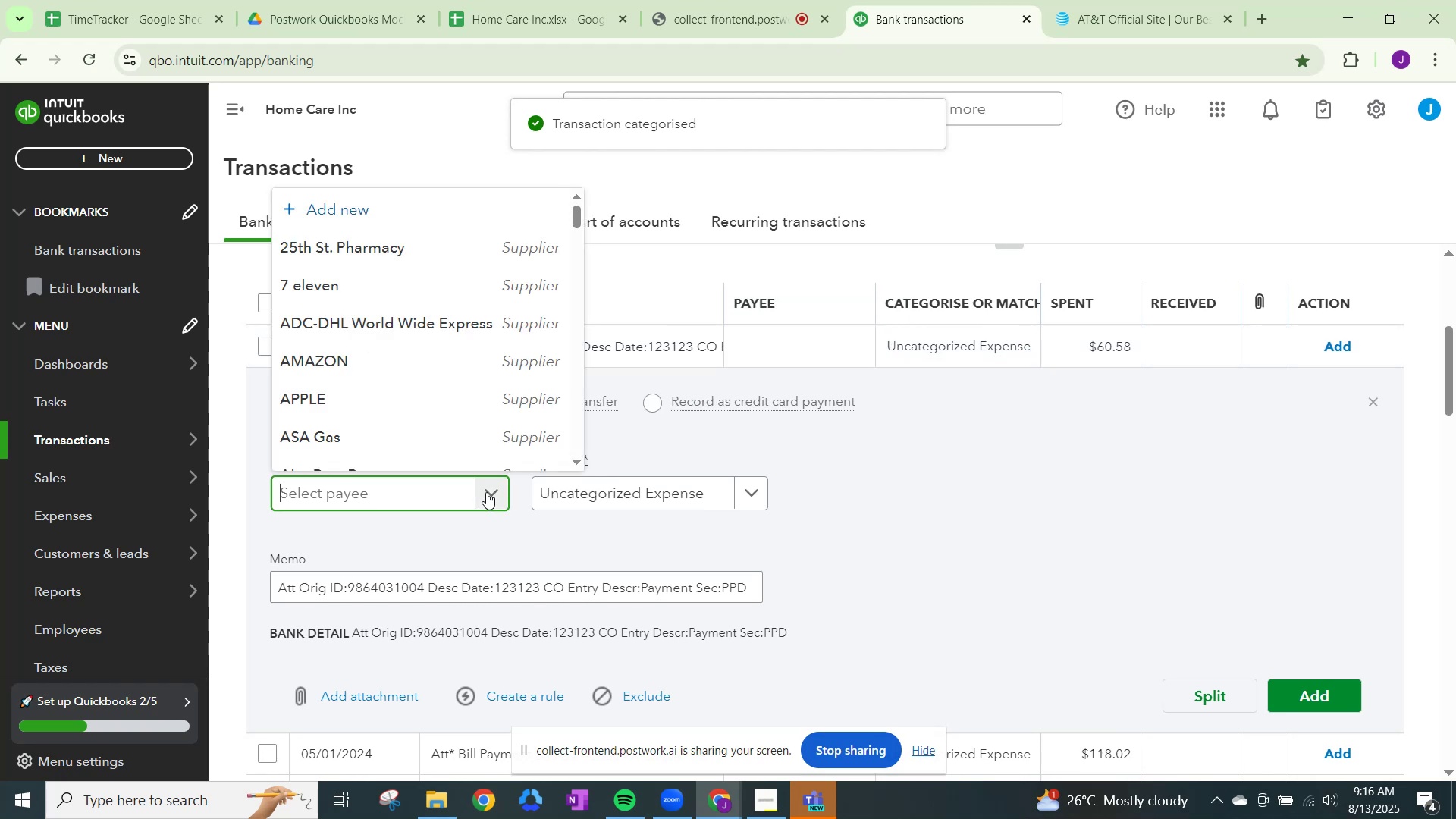 
type(STT)
key(Backspace)
key(Backspace)
key(Backspace)
key(Backspace)
type(ATT)
 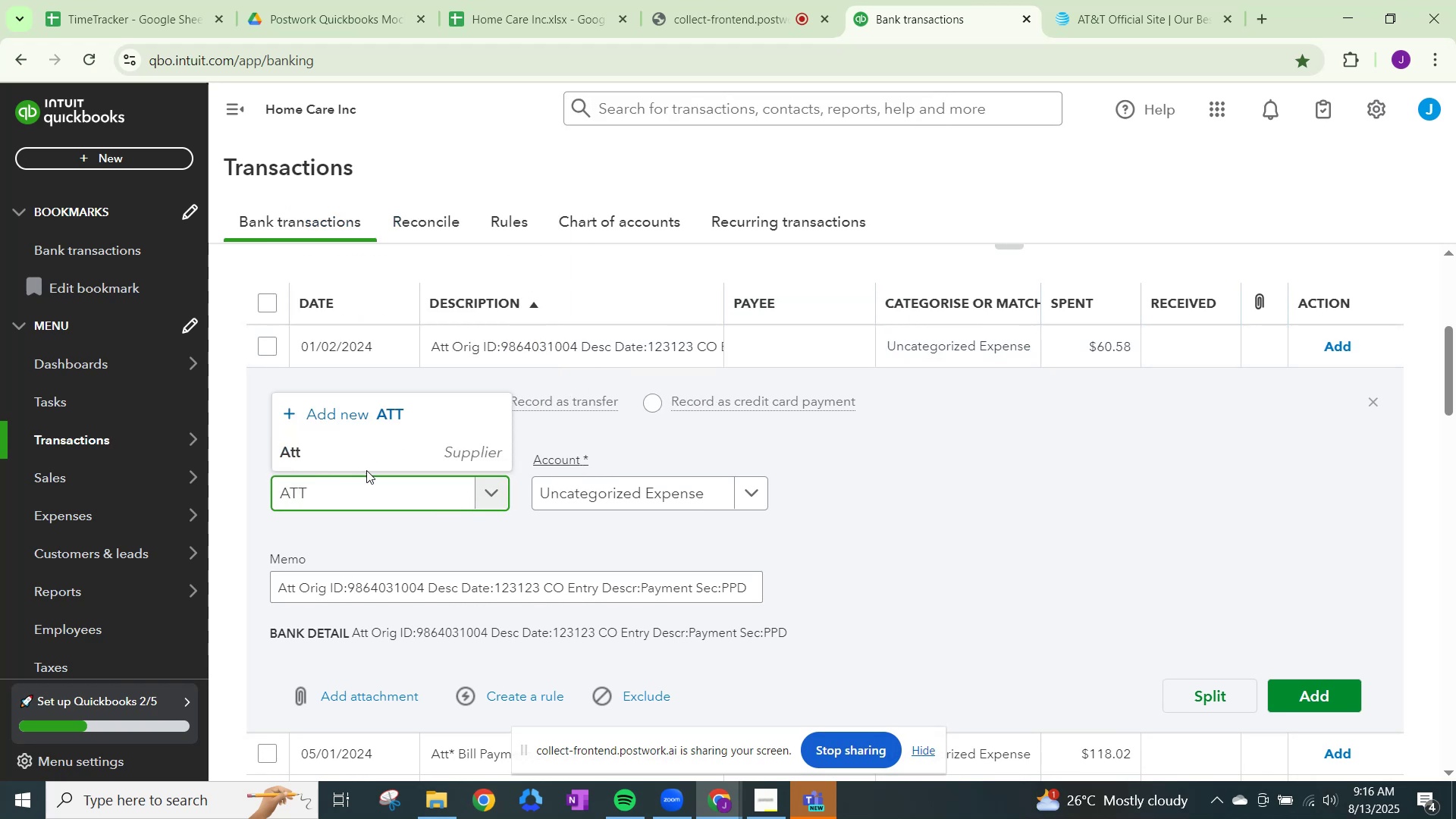 
left_click([366, 450])
 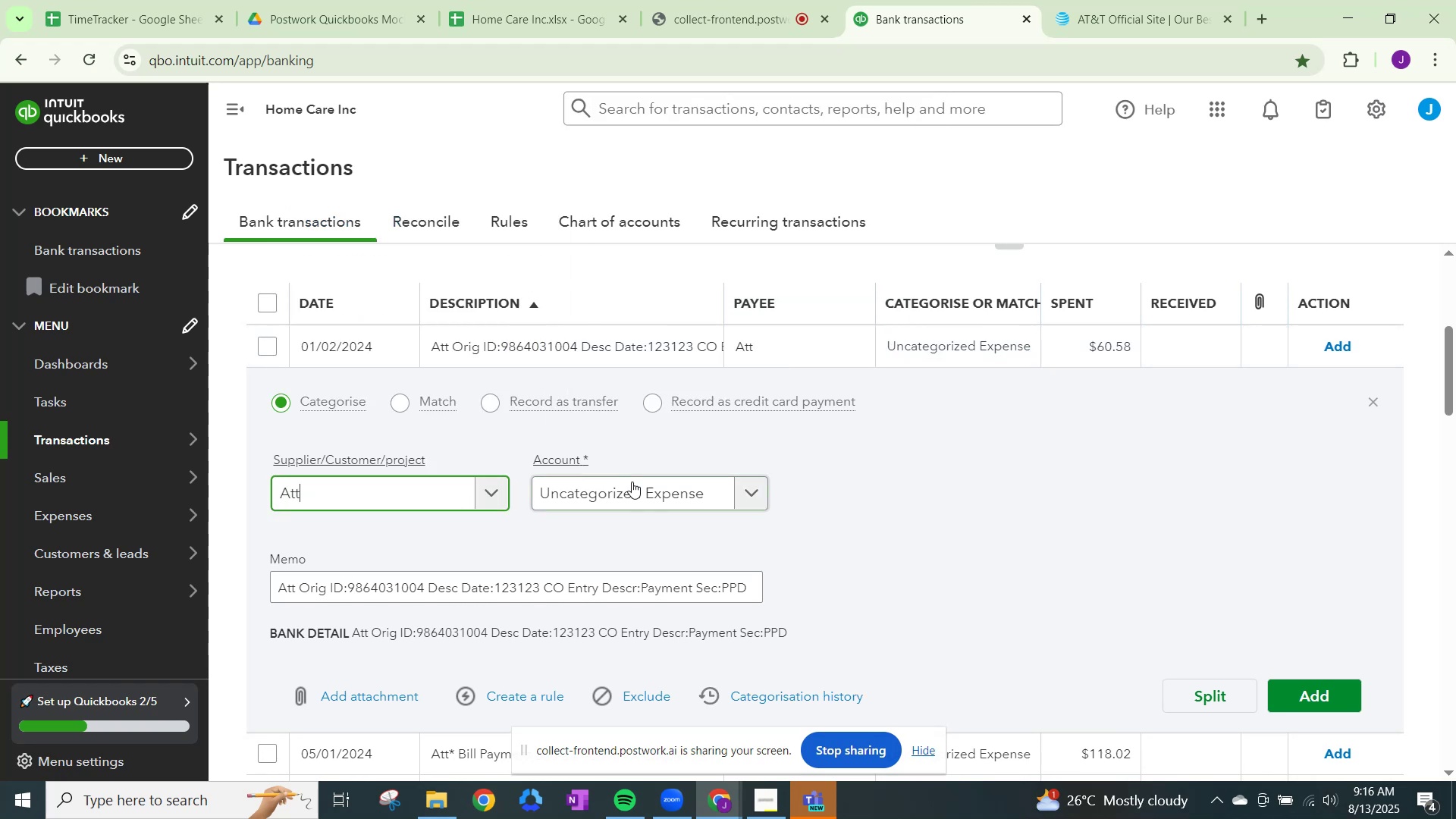 
left_click([632, 483])
 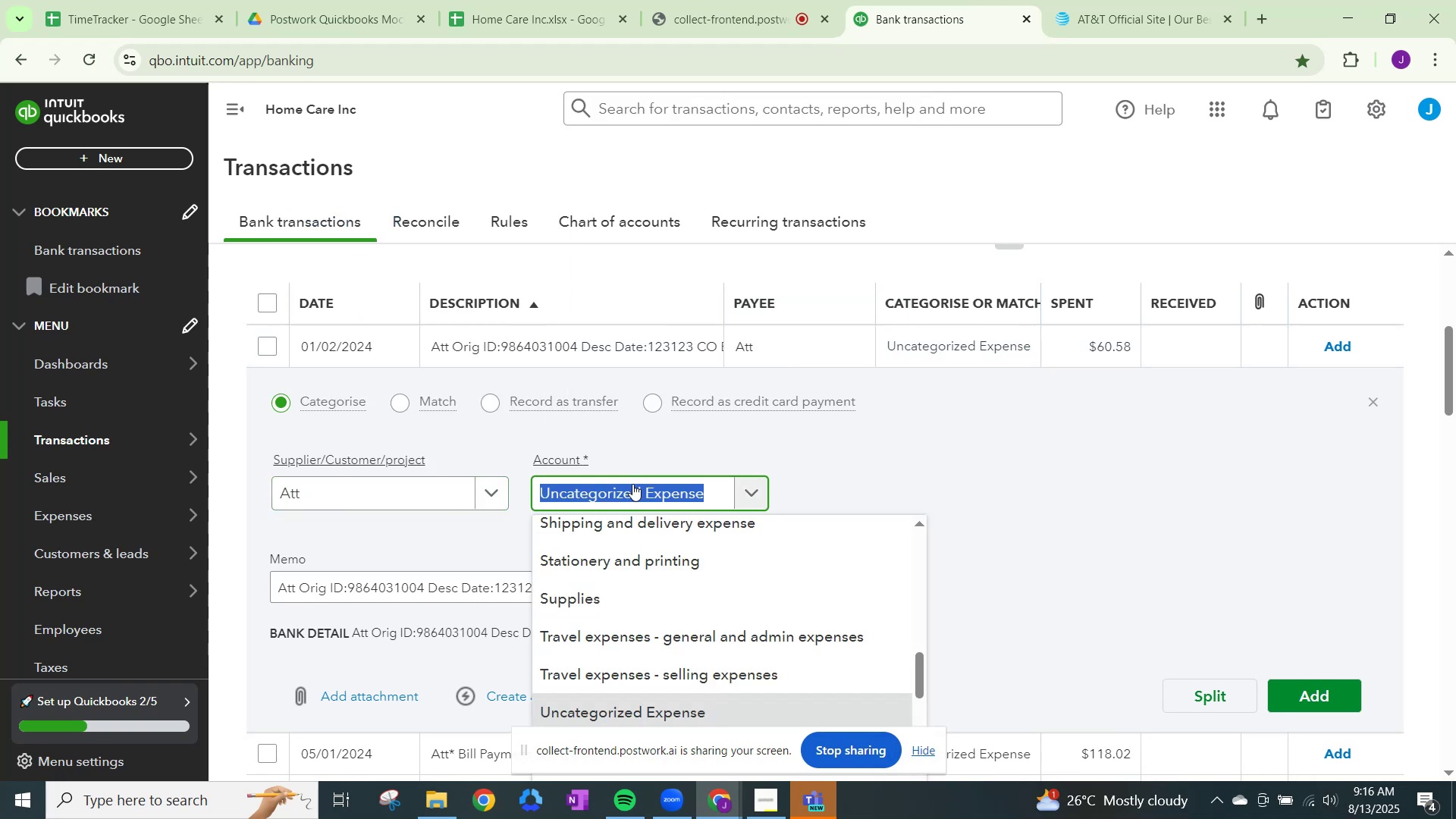 
type(DUES)
 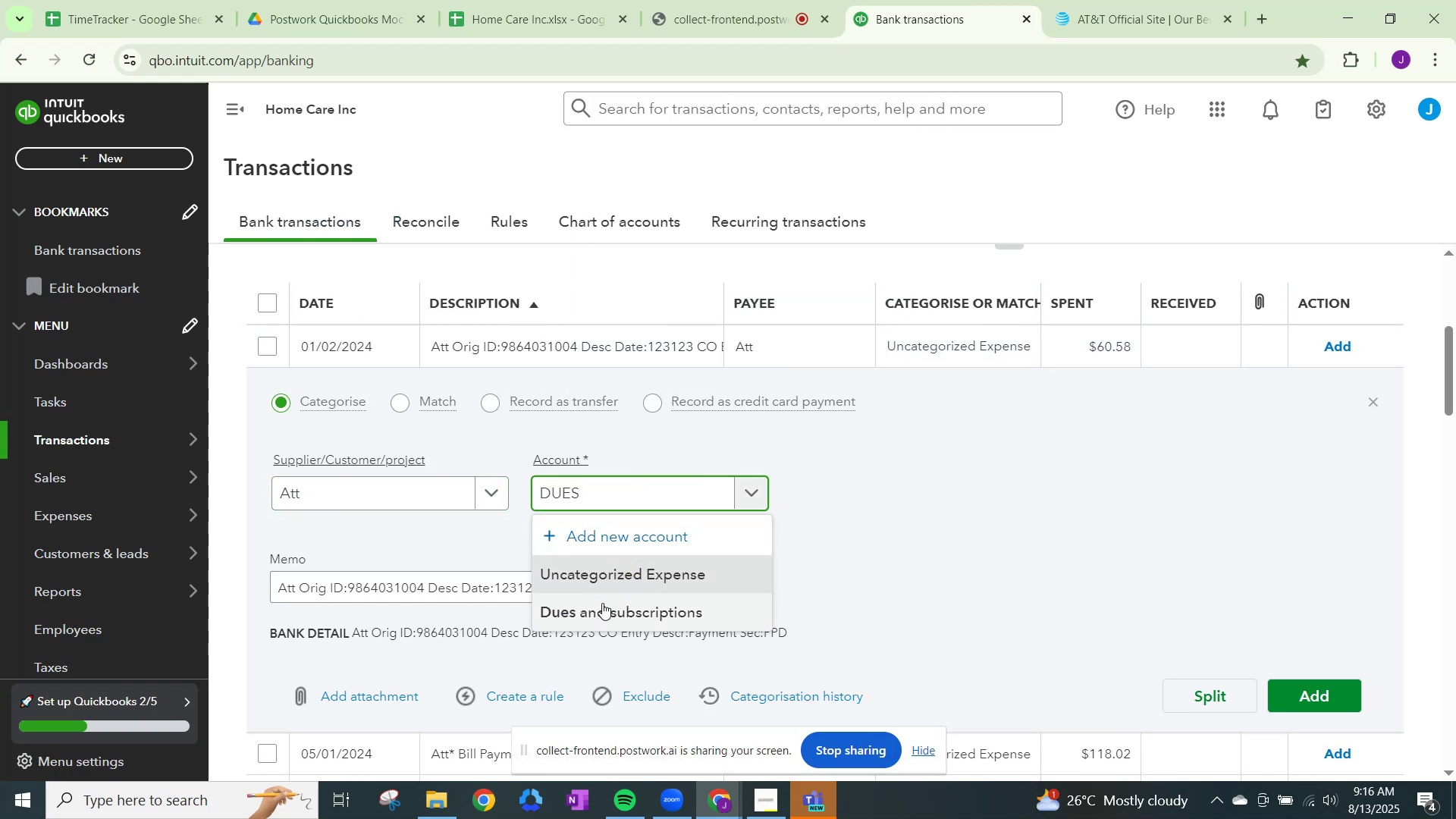 
left_click([603, 604])
 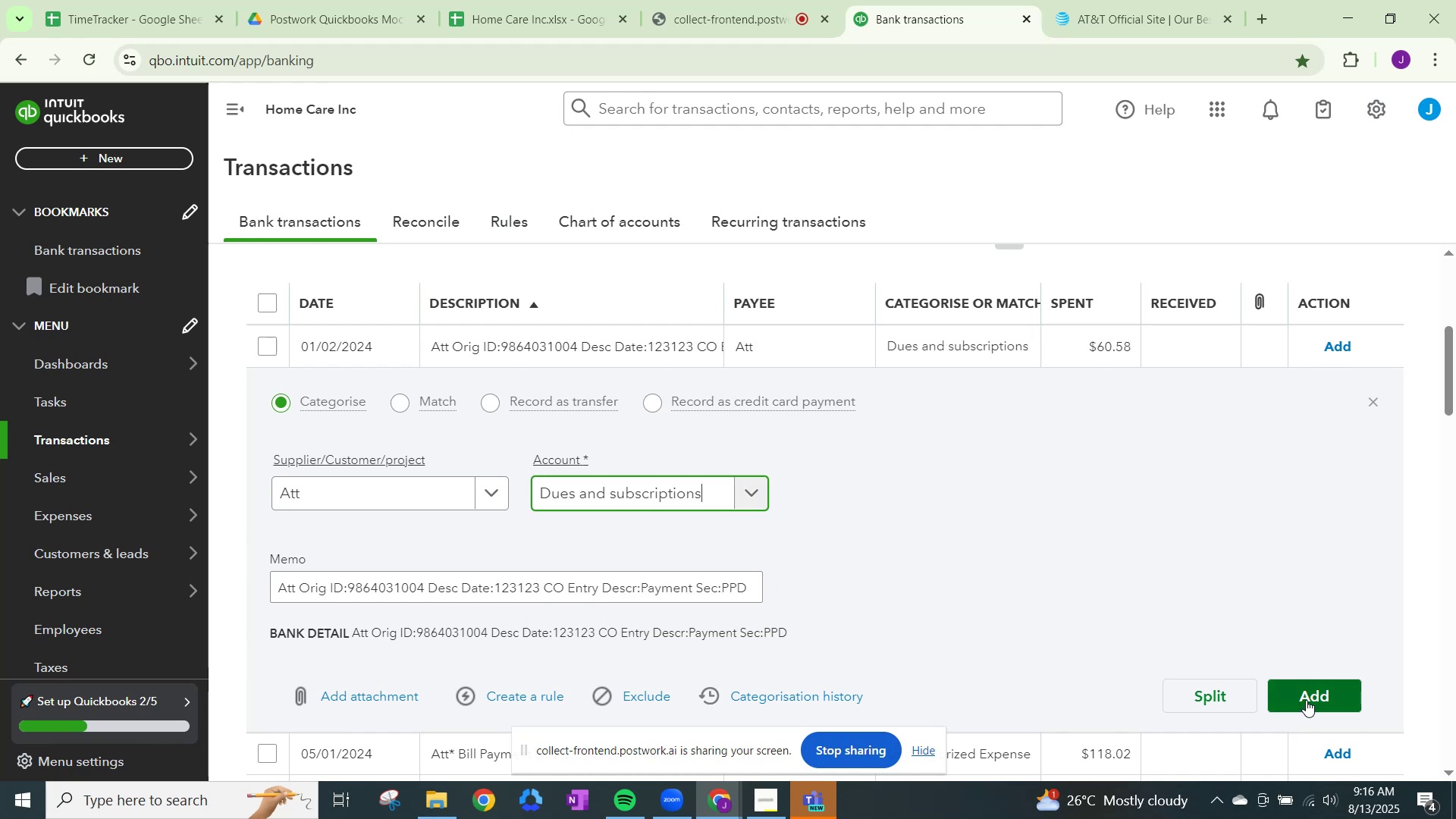 
left_click([1306, 695])
 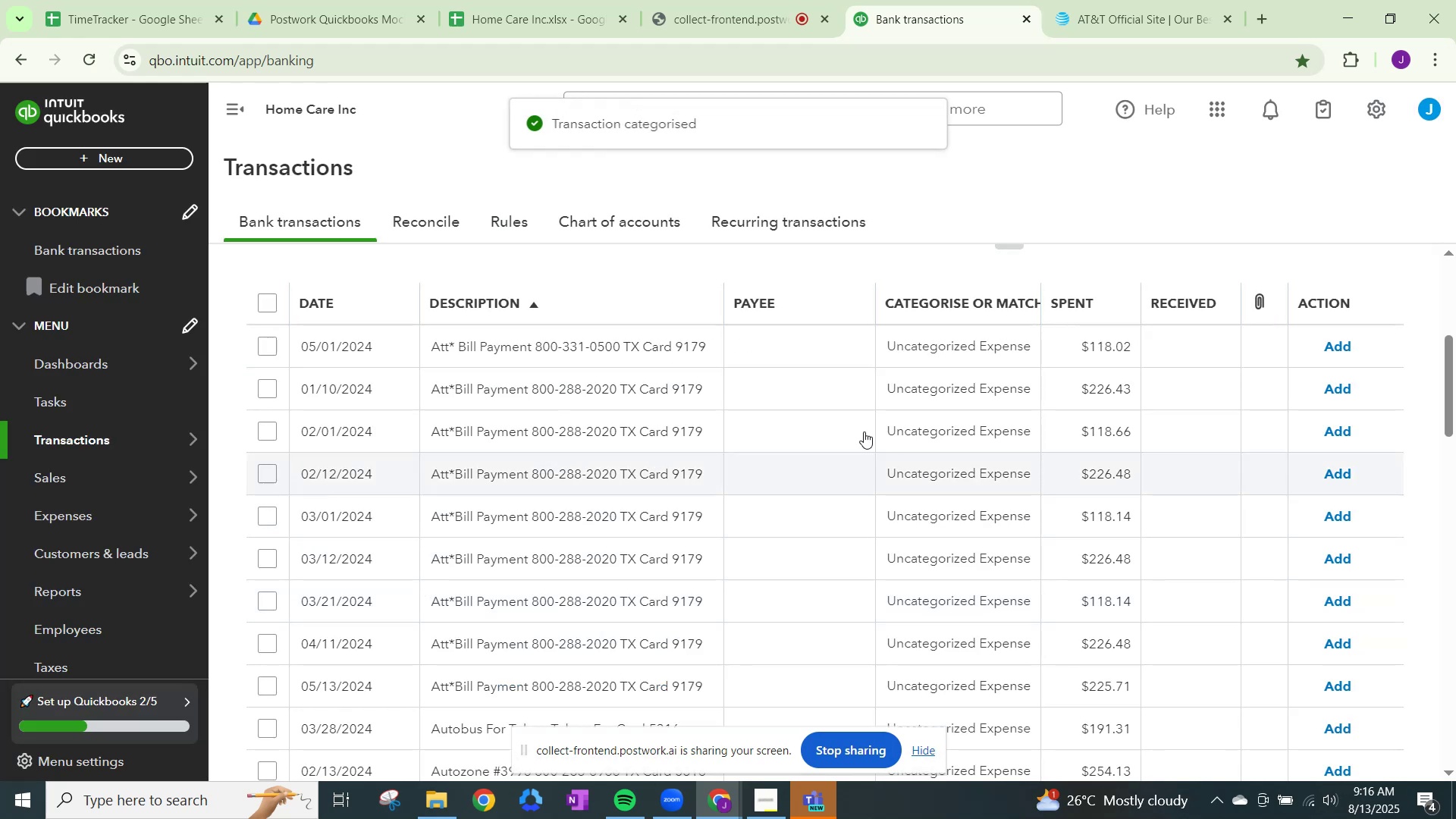 
left_click([930, 345])
 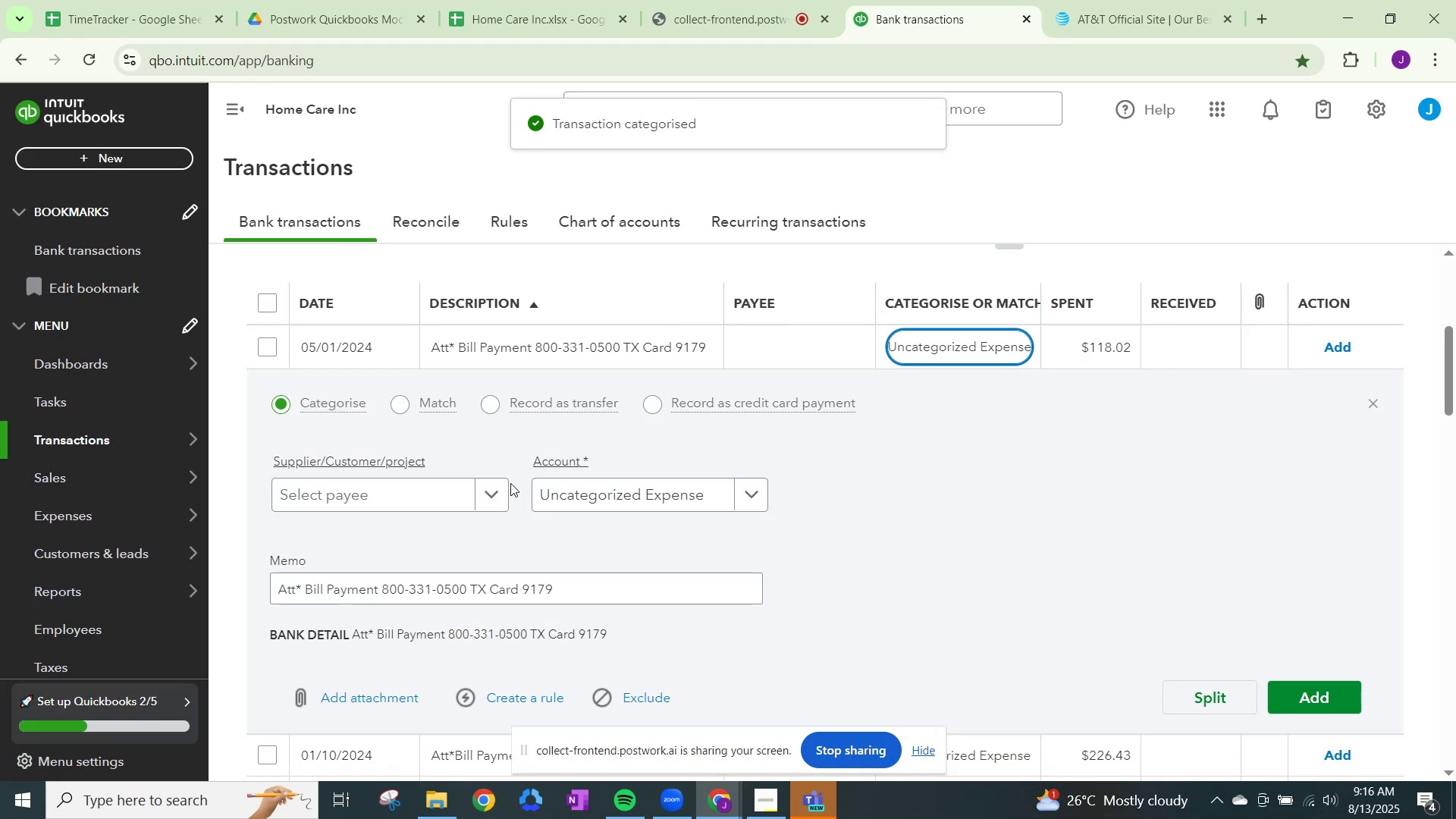 
left_click([498, 488])
 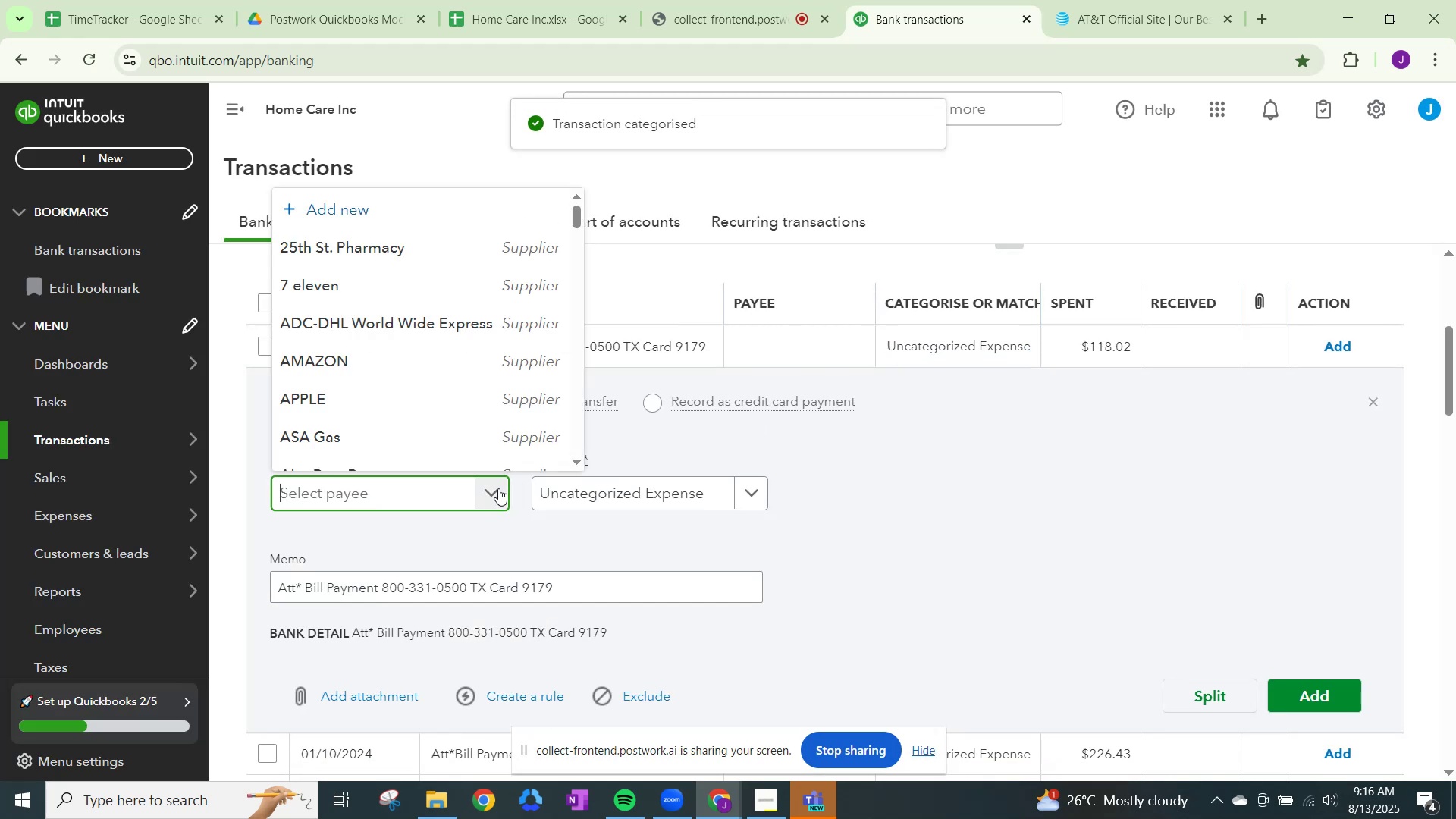 
type(ATT)
 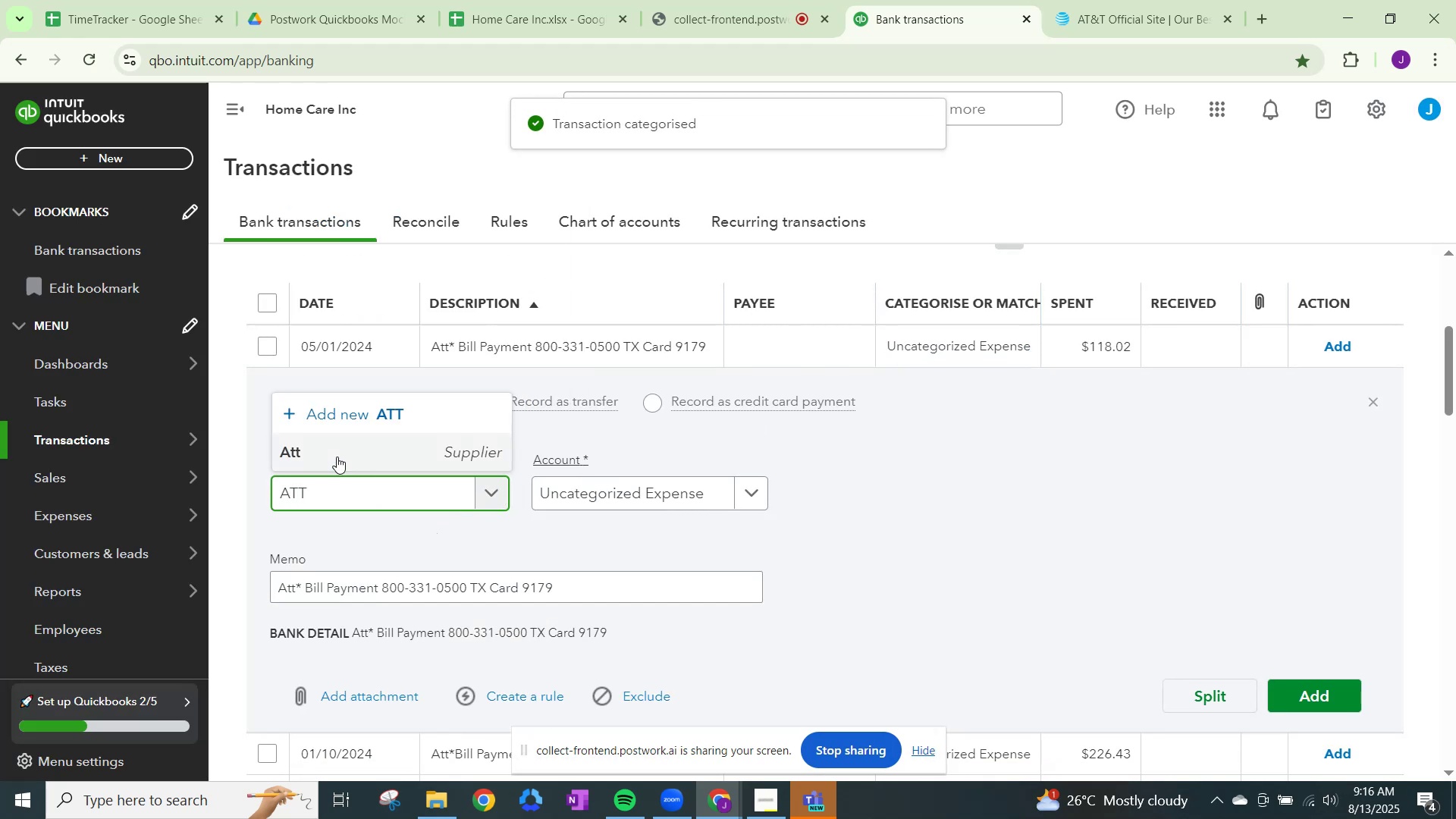 
left_click([337, 456])
 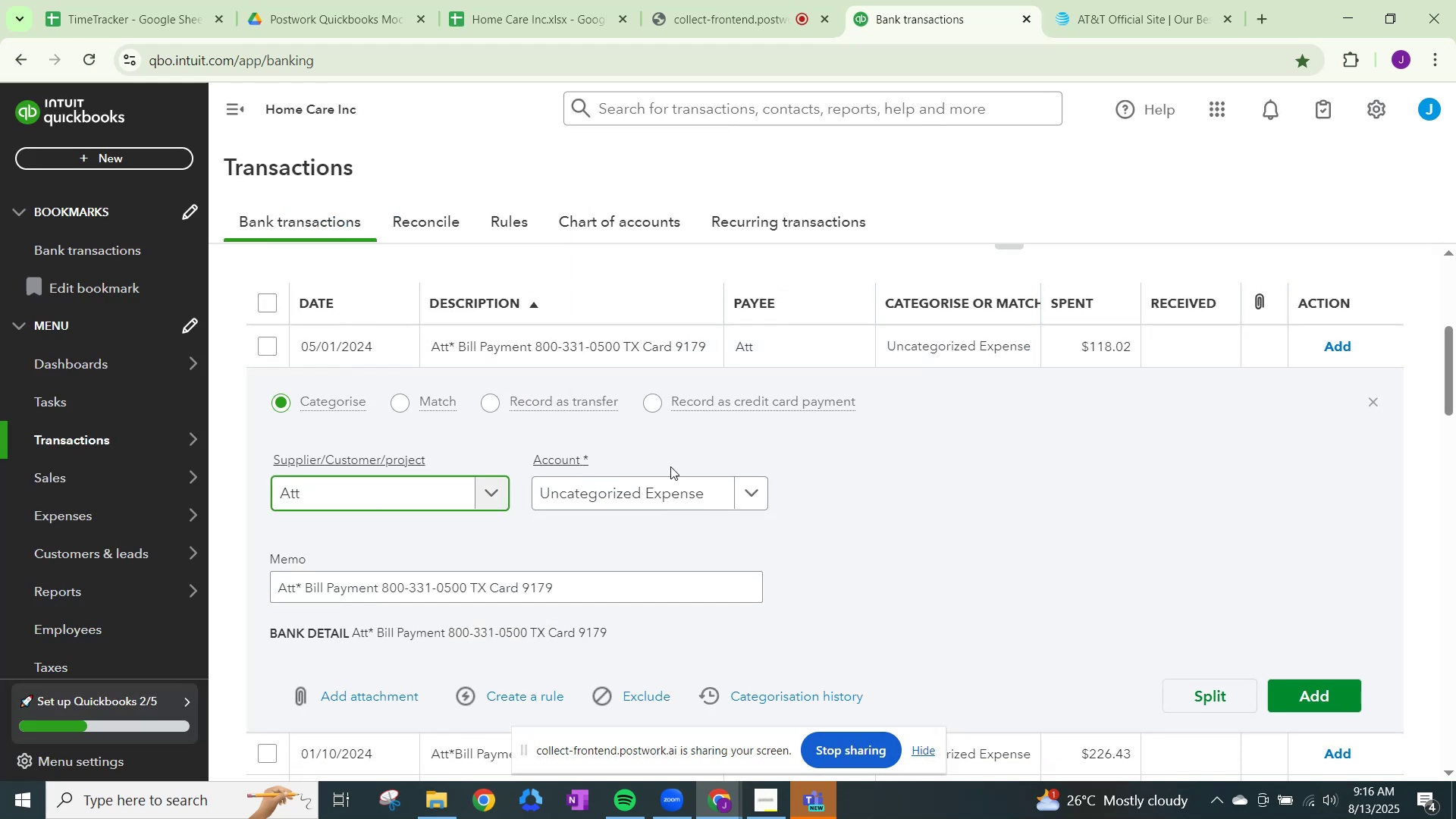 
left_click([656, 490])
 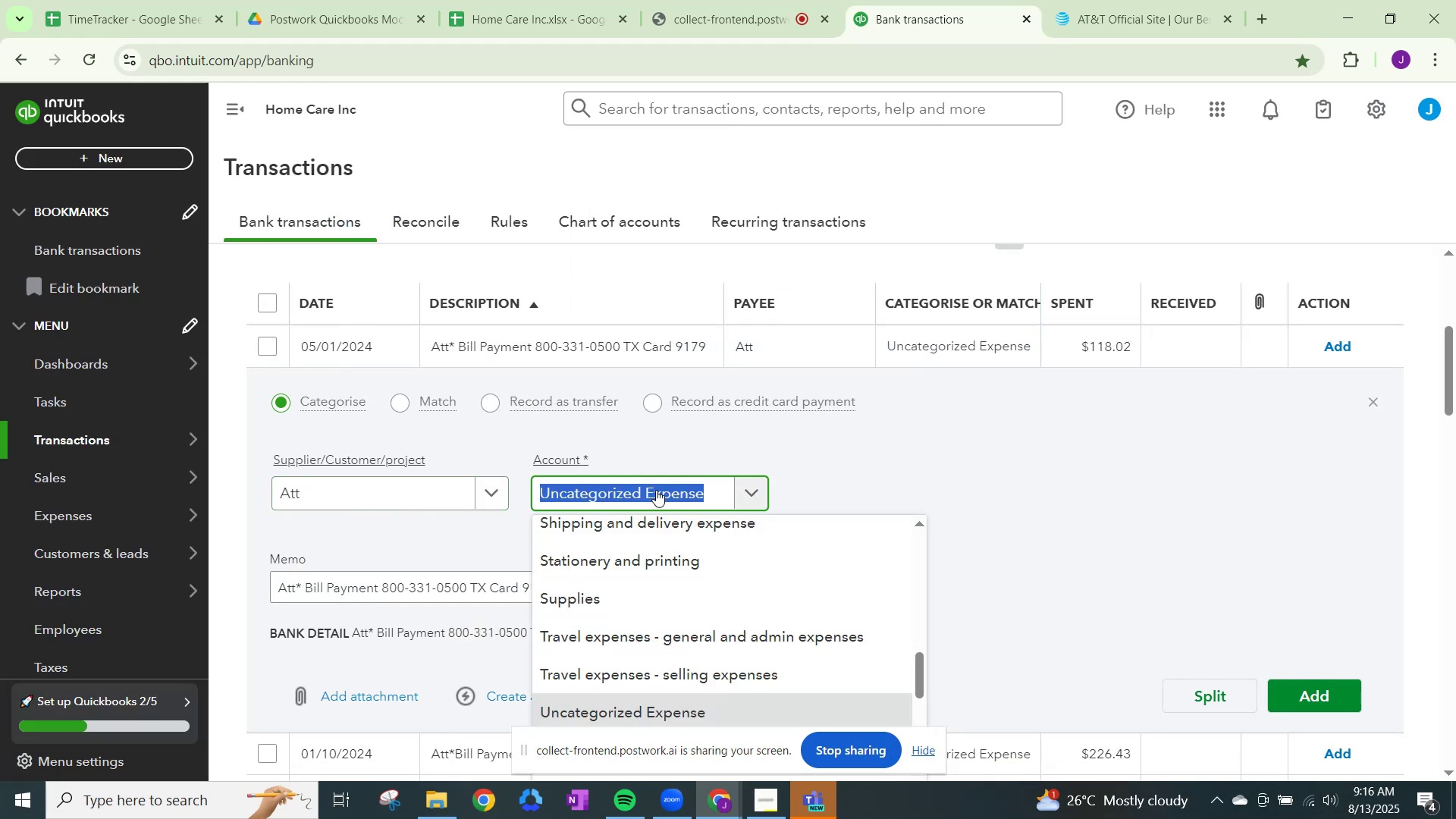 
type(DUES)
 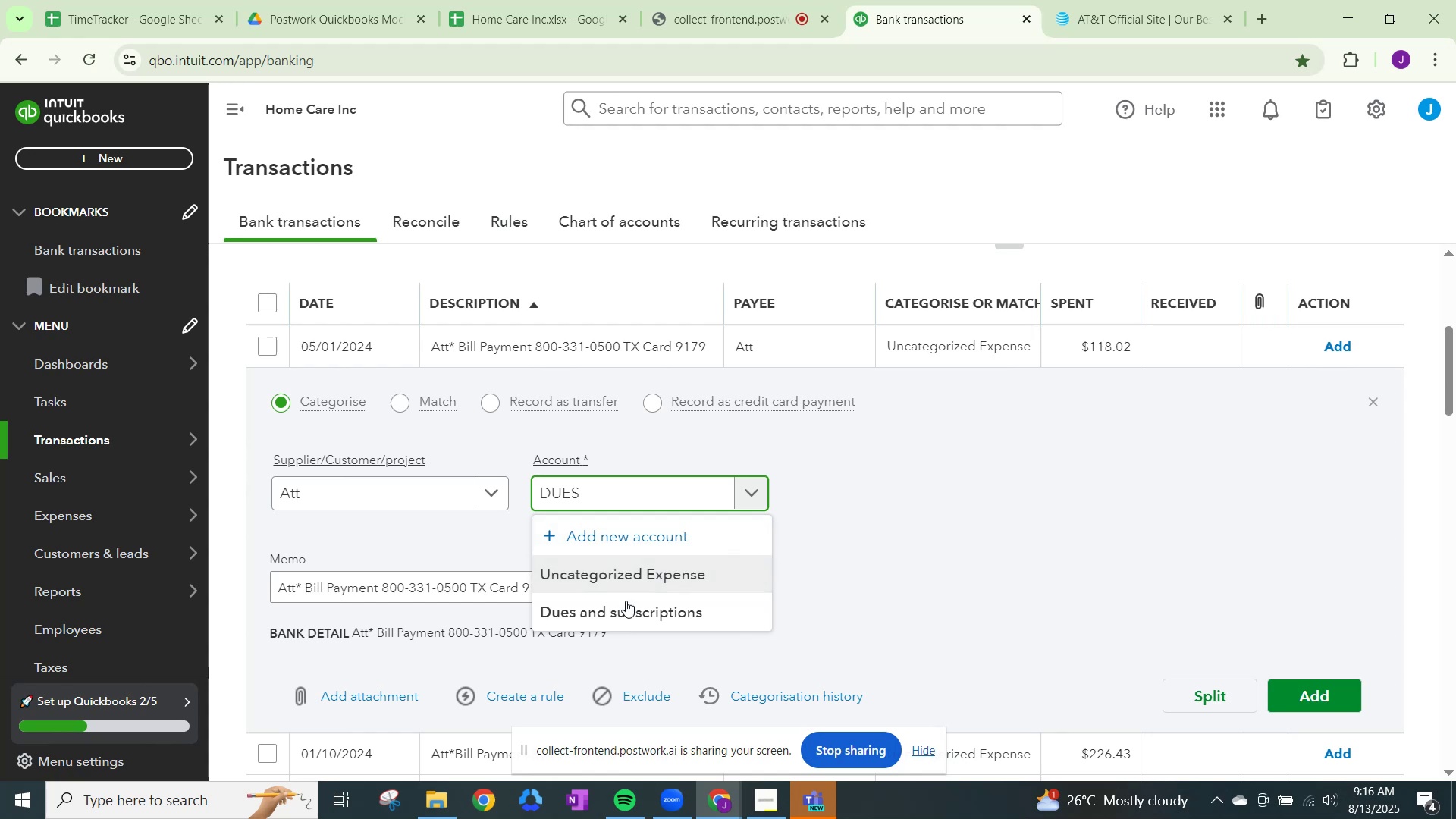 
left_click([626, 607])
 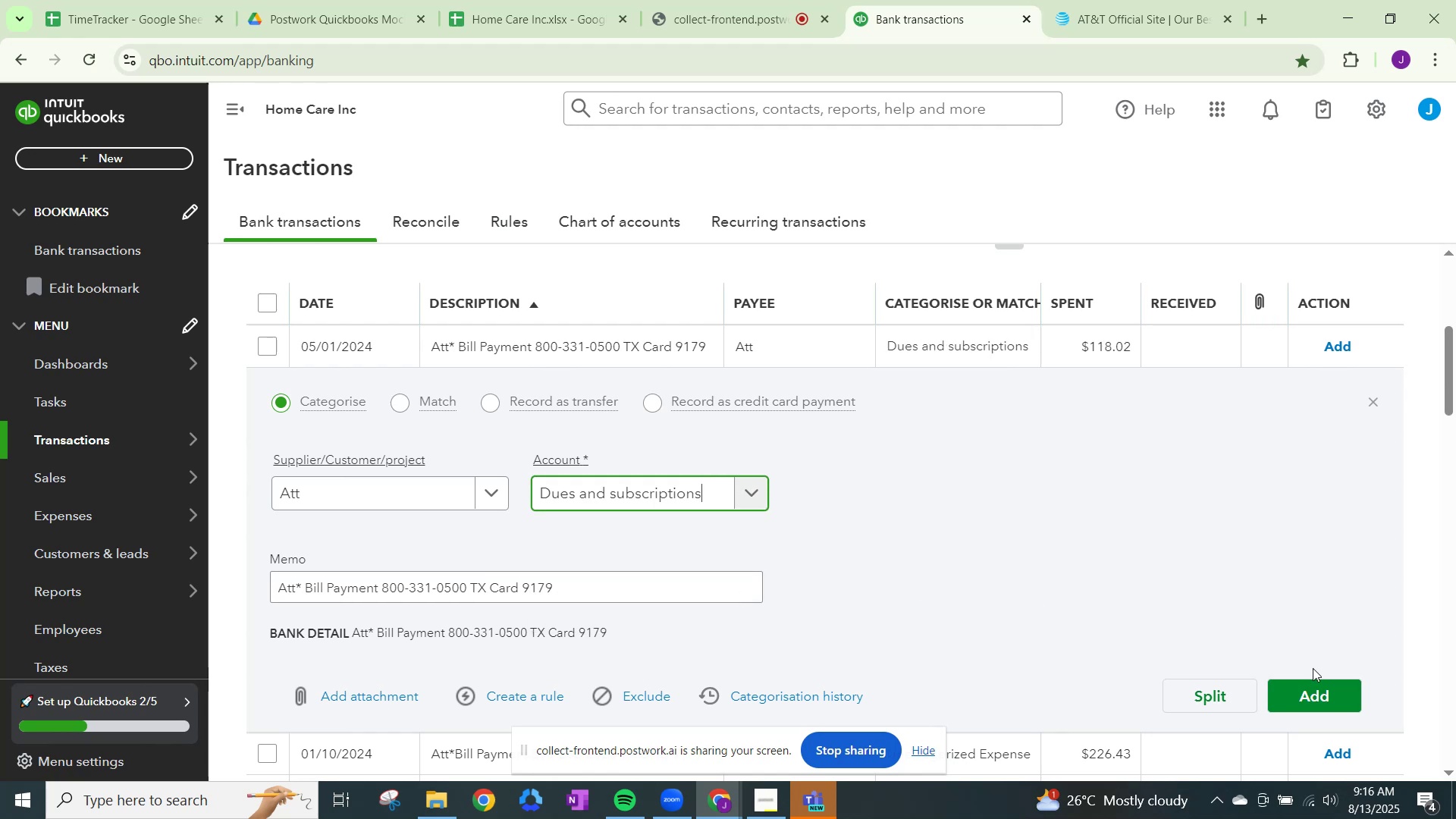 
left_click([1307, 687])
 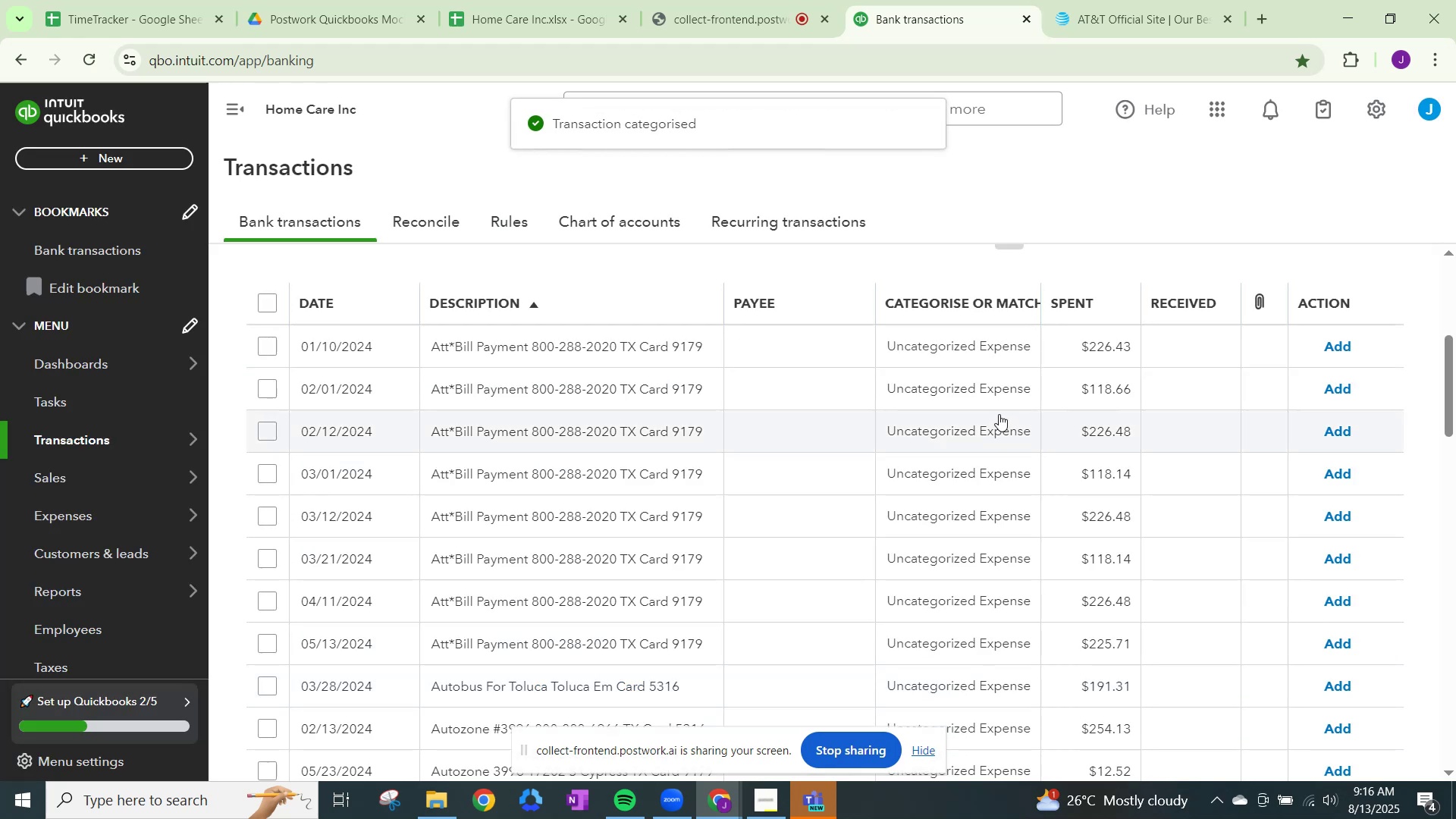 
wait(5.26)
 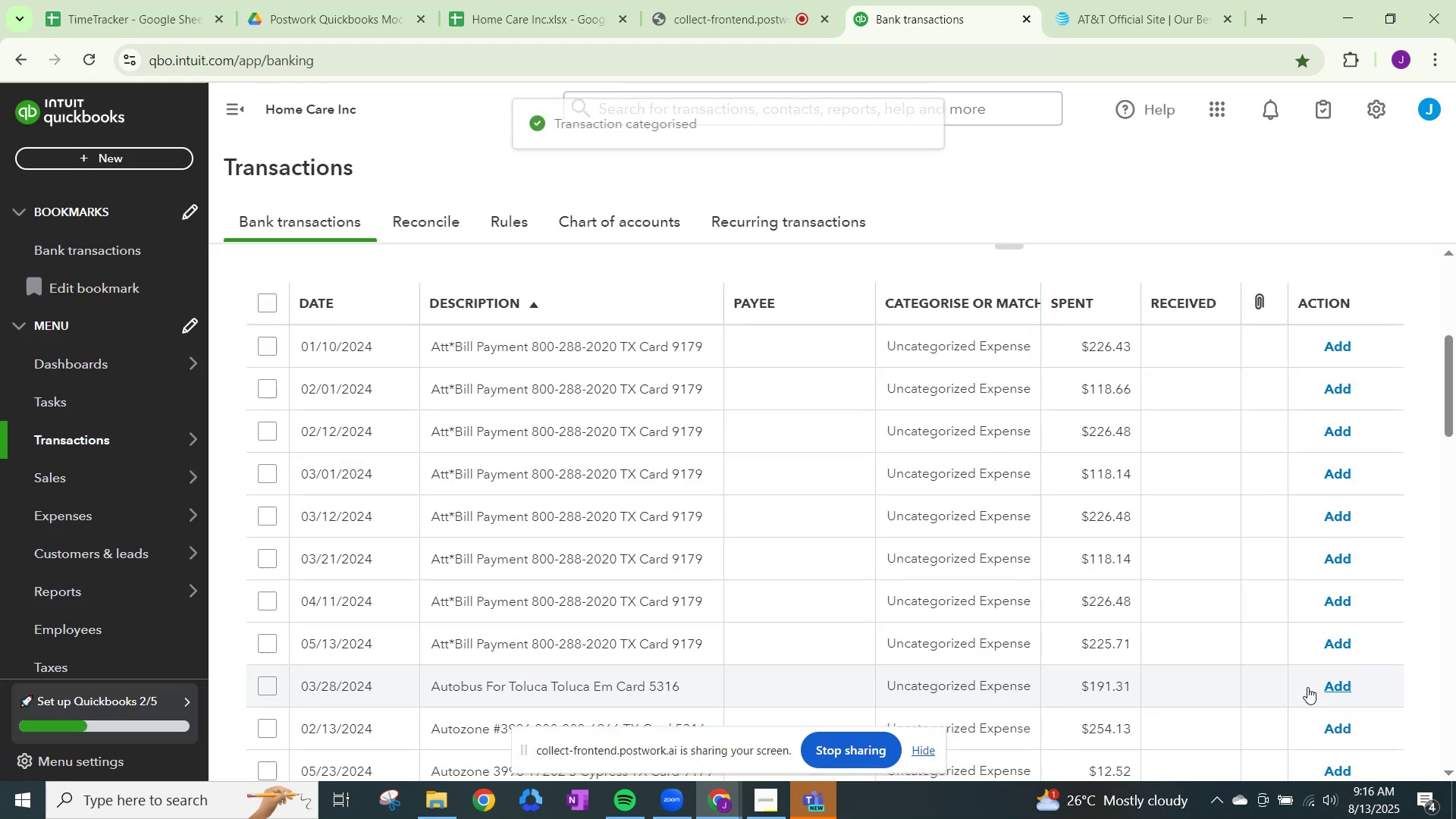 
left_click([915, 335])
 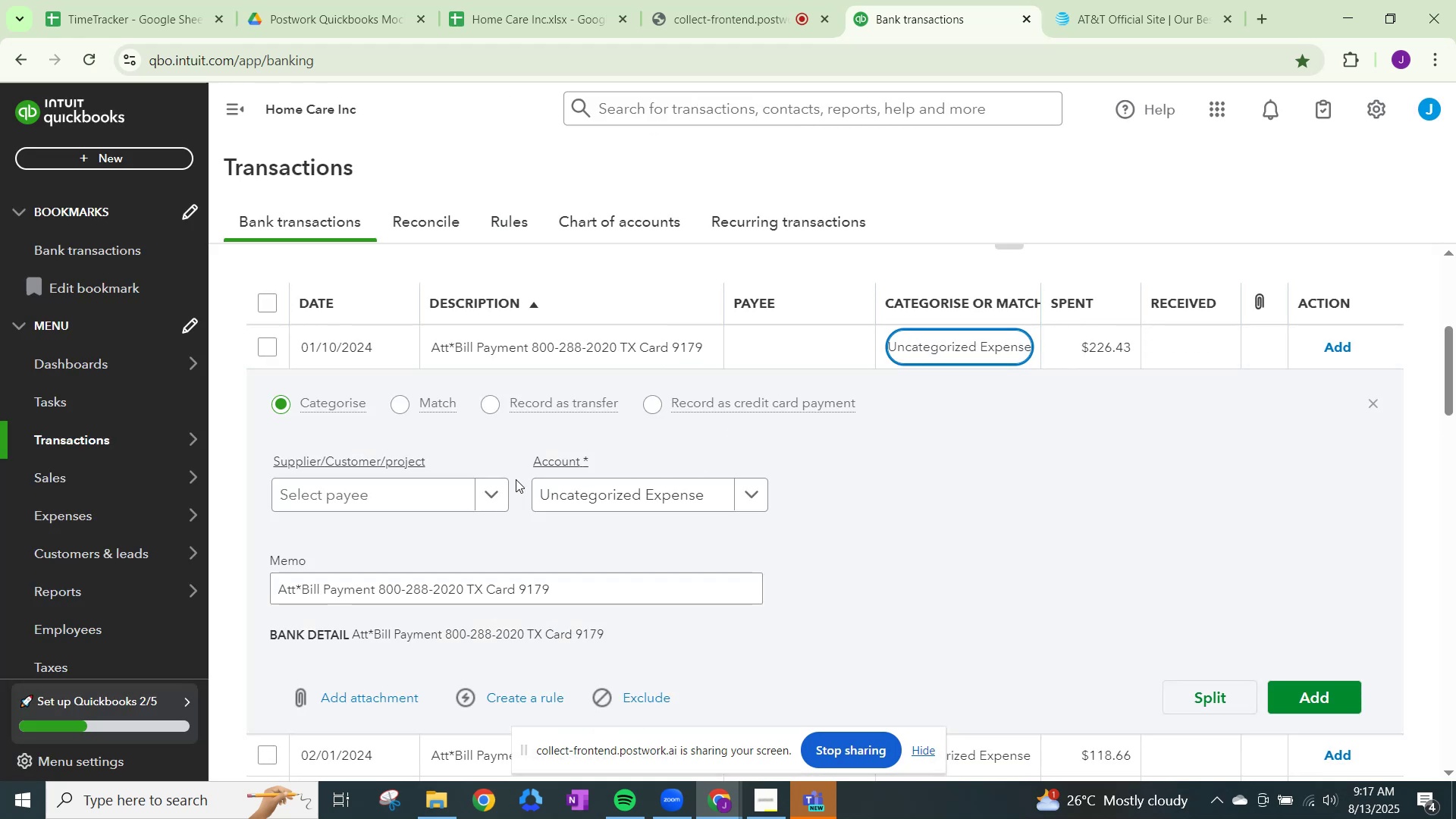 
left_click([470, 494])
 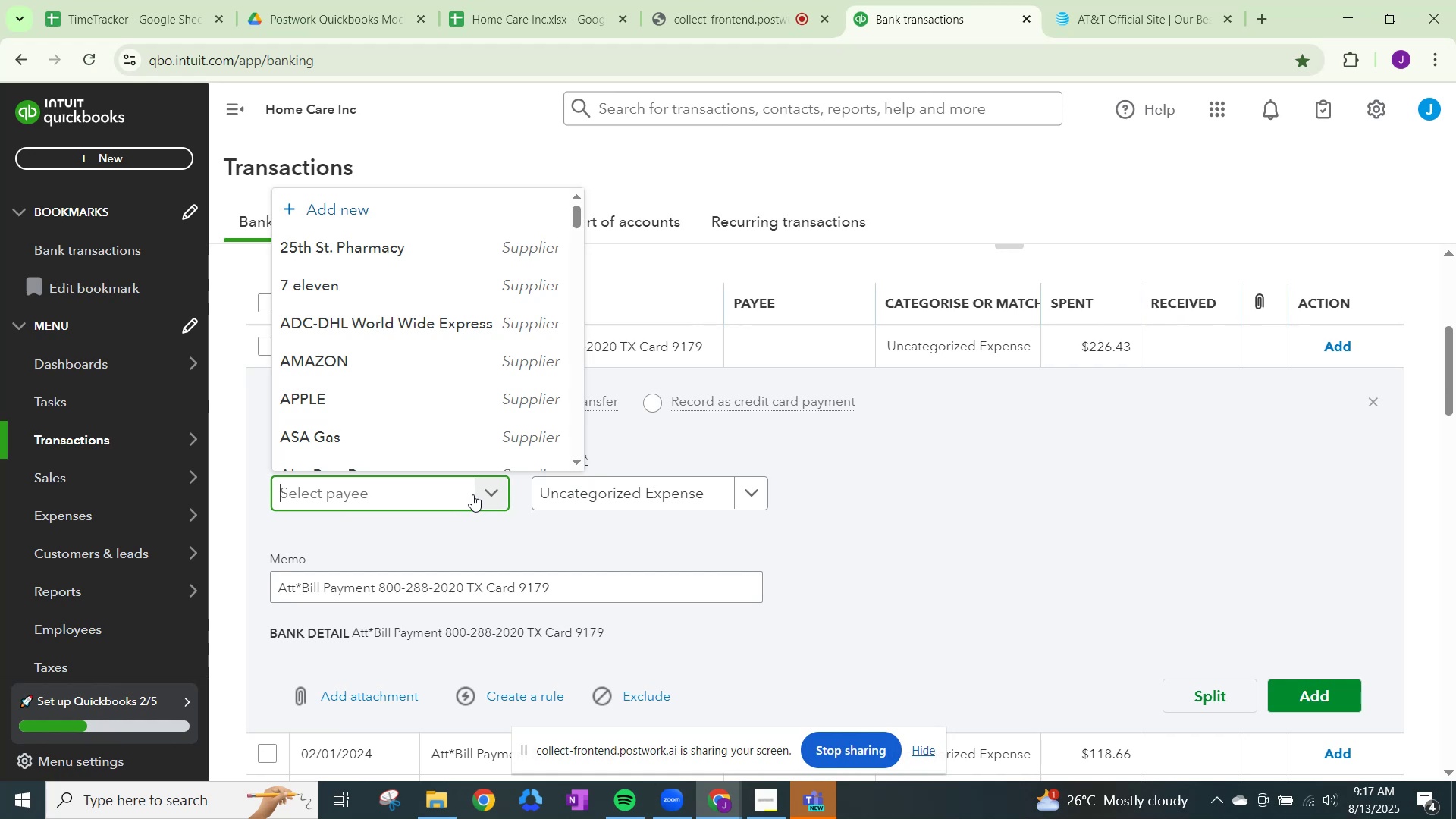 
type(ATT)
 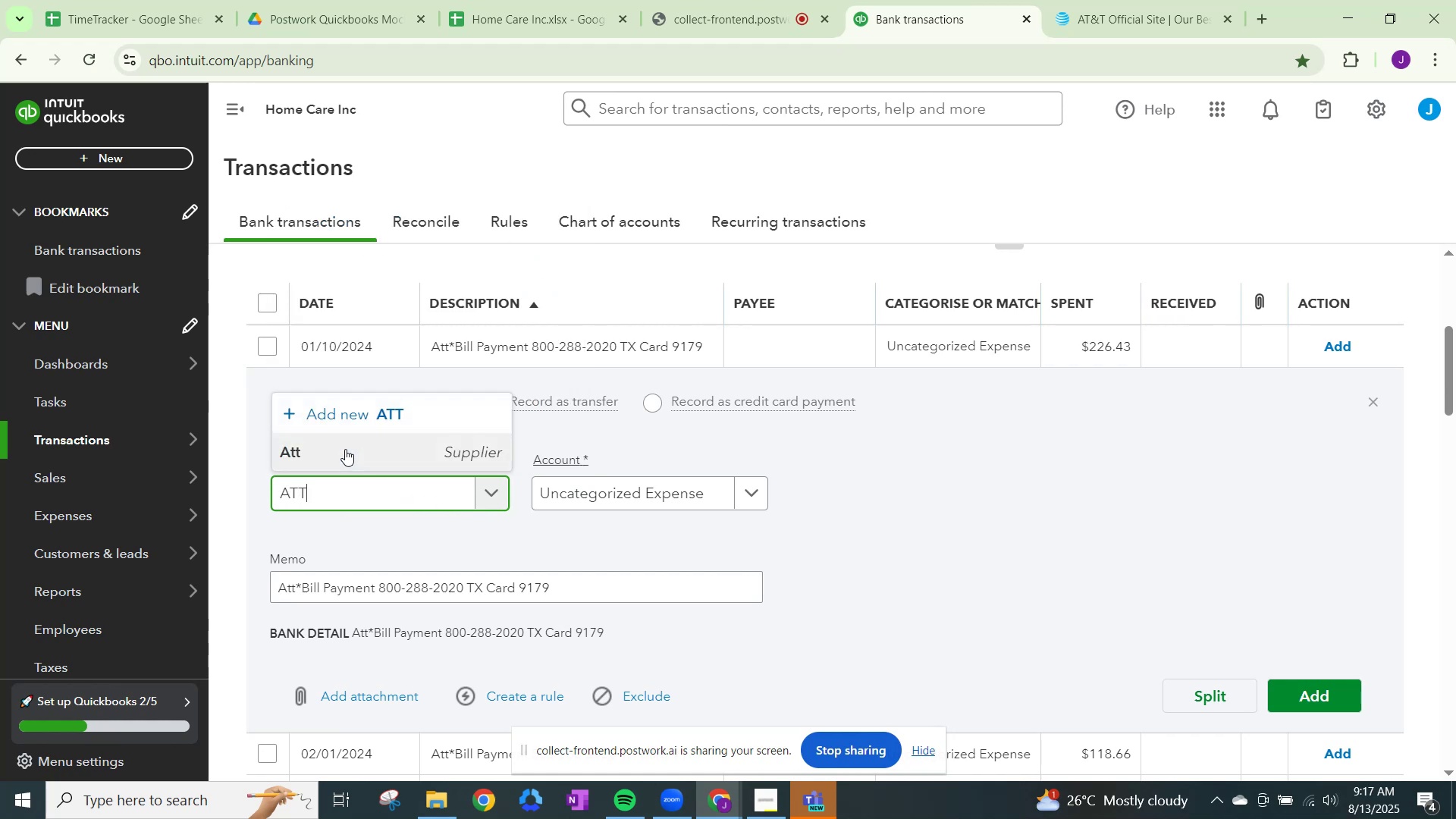 
left_click([347, 451])
 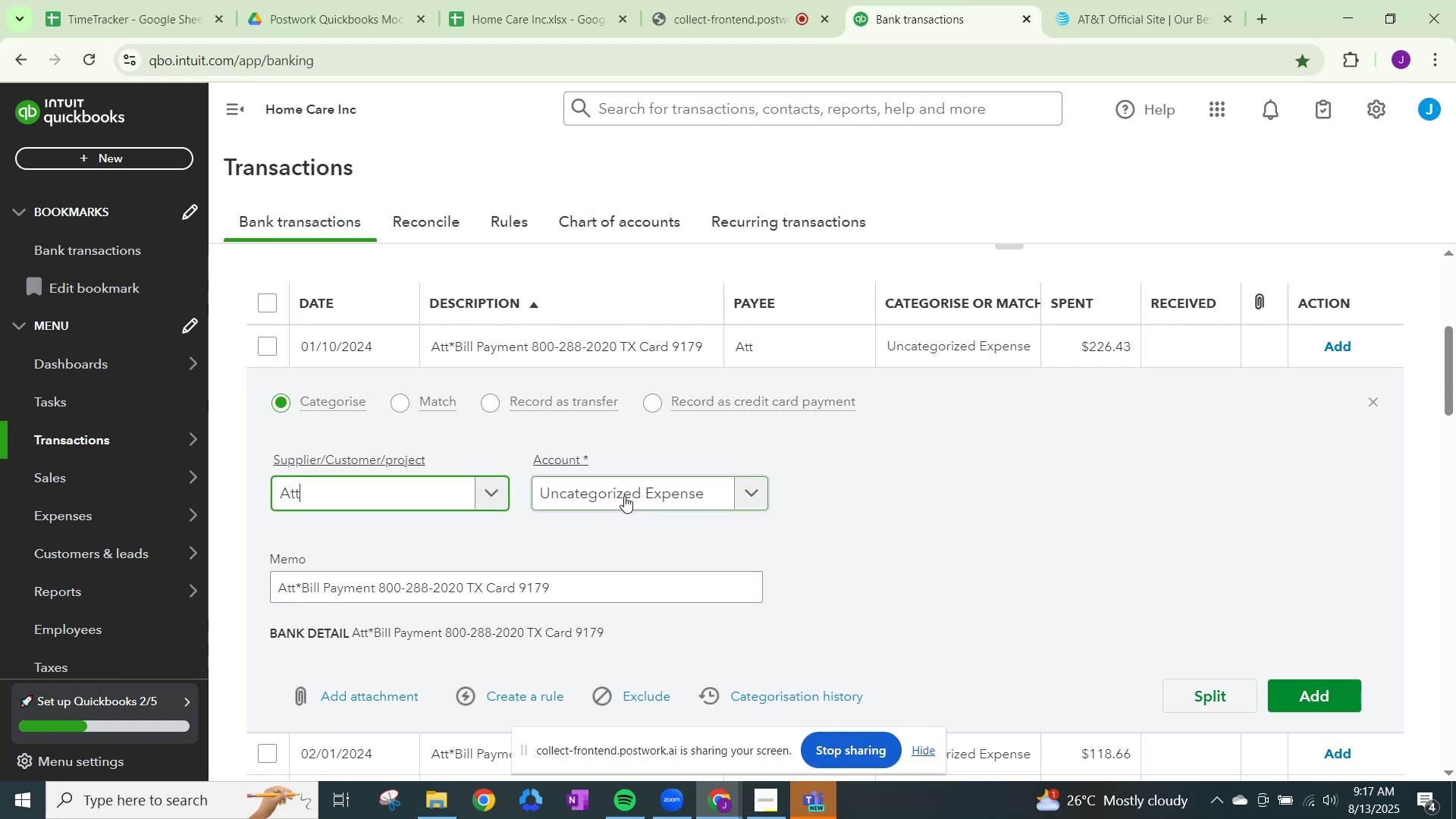 
left_click([624, 496])
 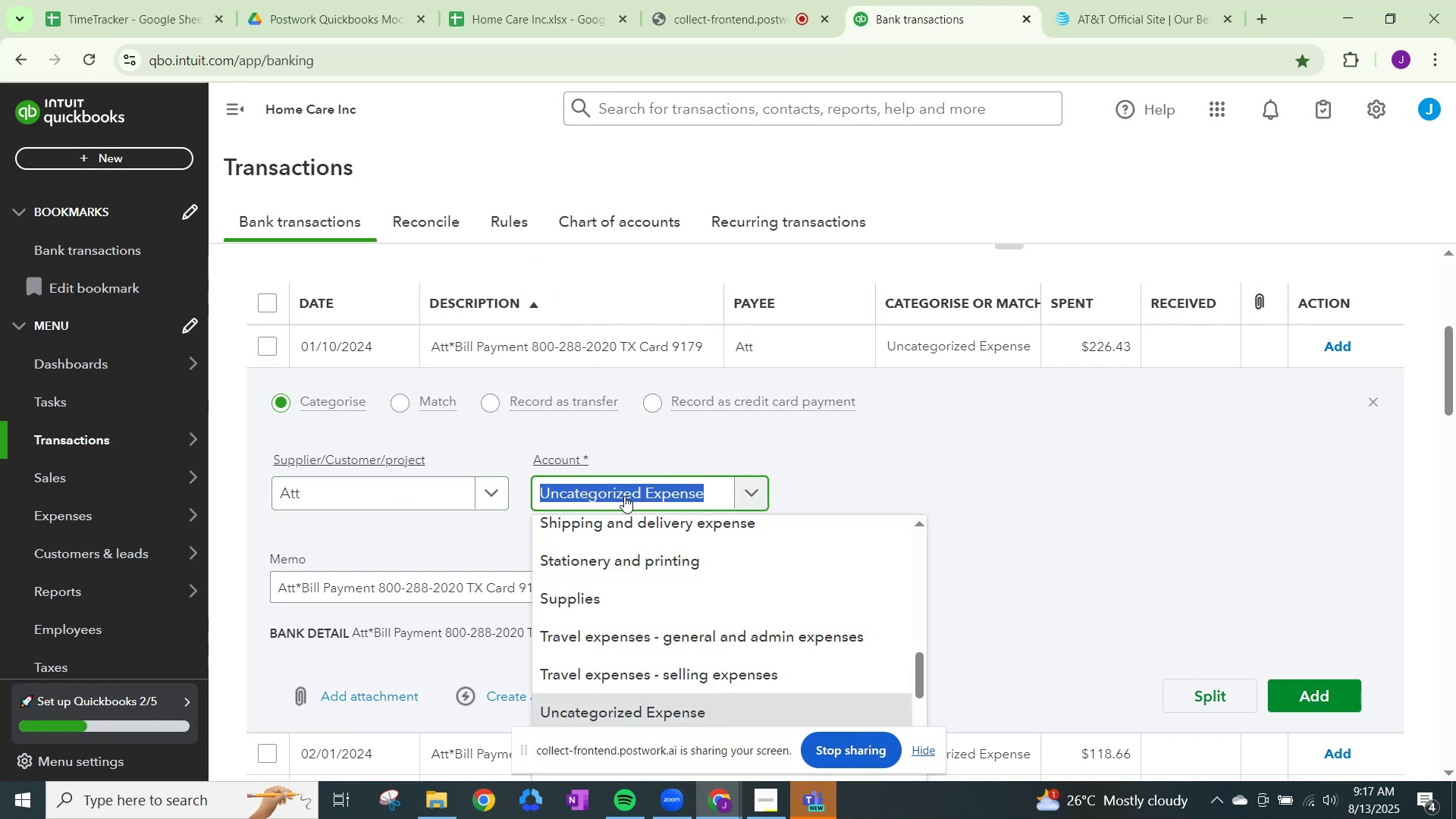 
type(DUES)
 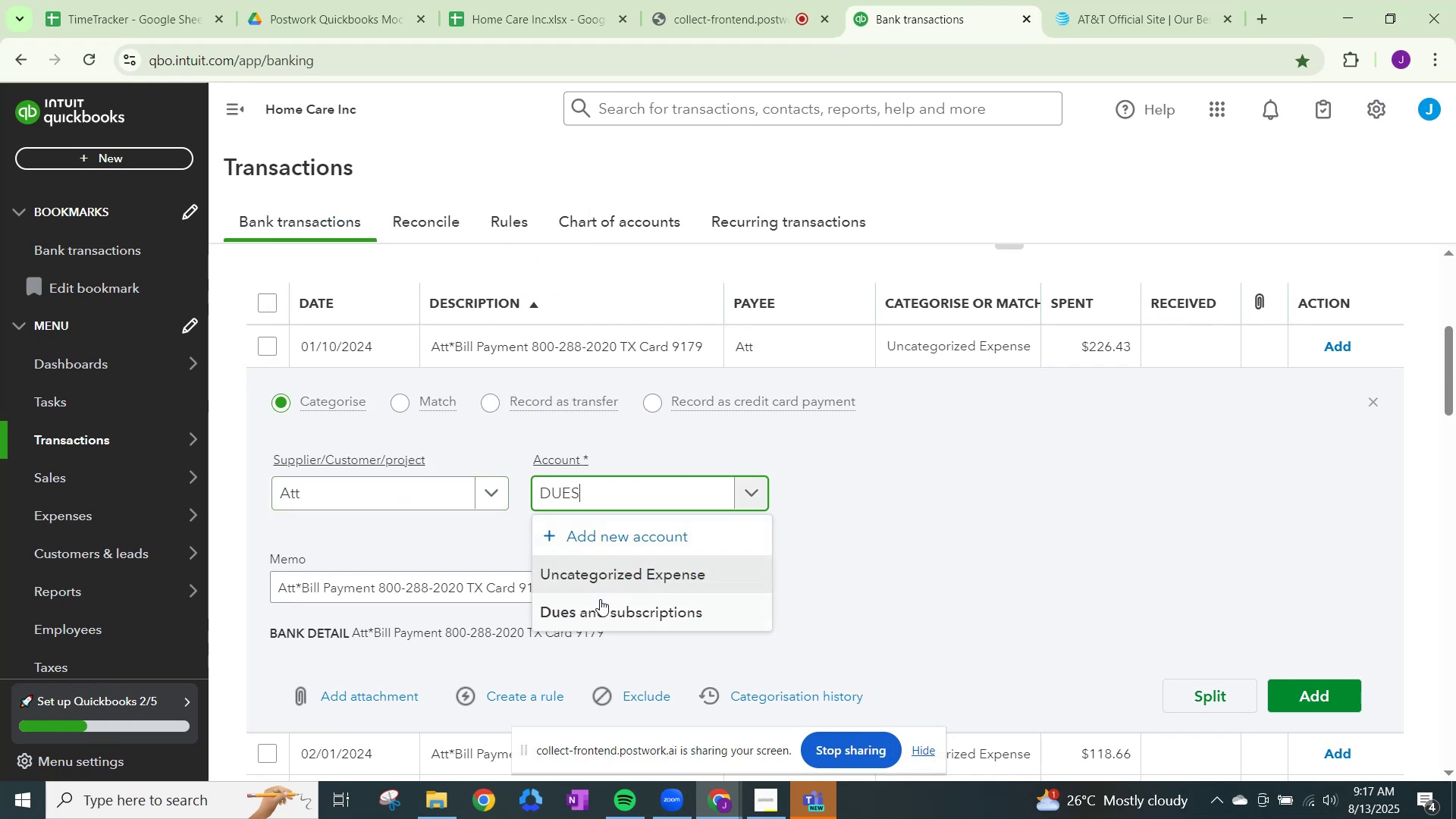 
left_click([599, 605])
 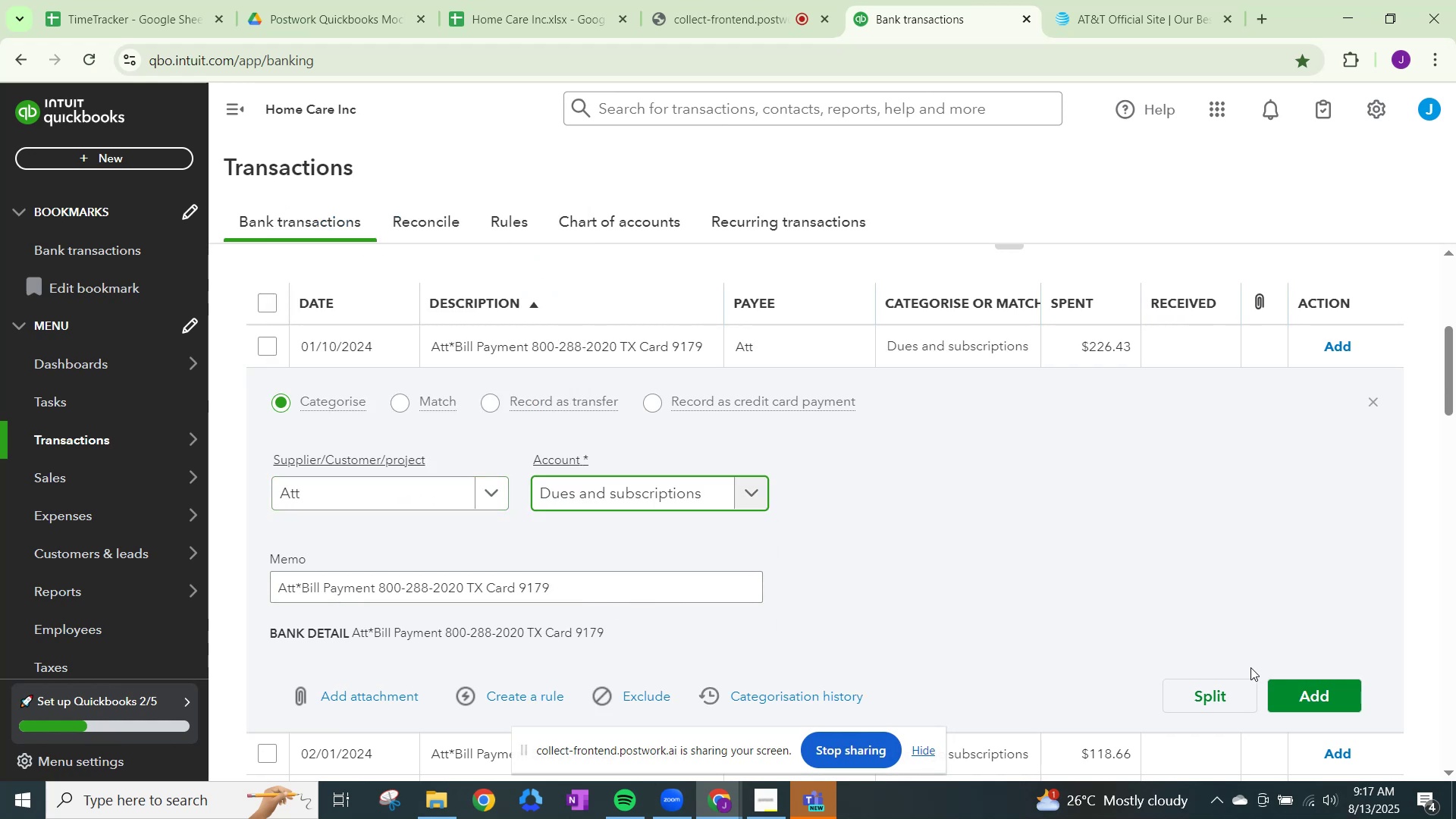 
left_click([1294, 689])
 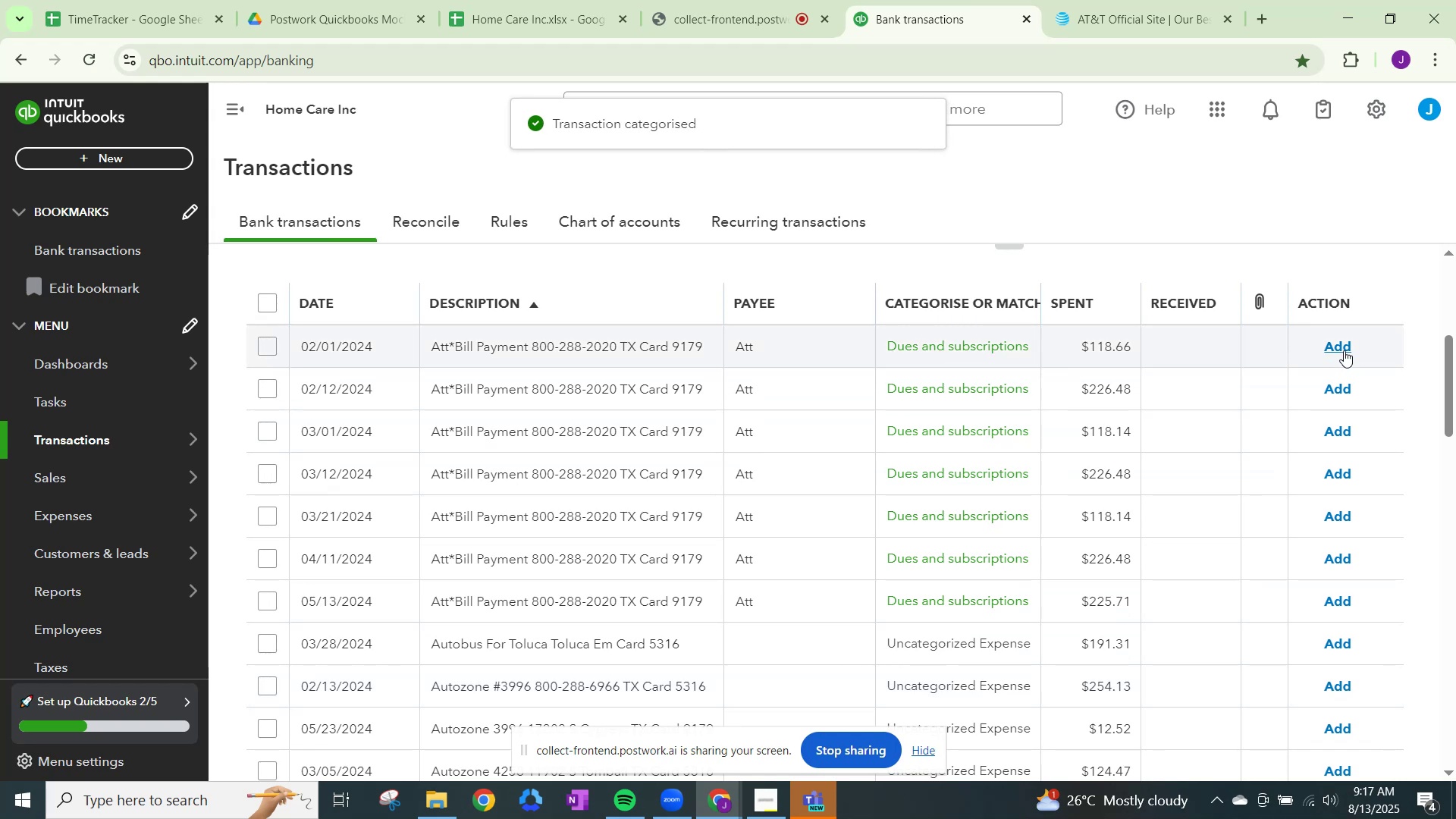 
wait(5.11)
 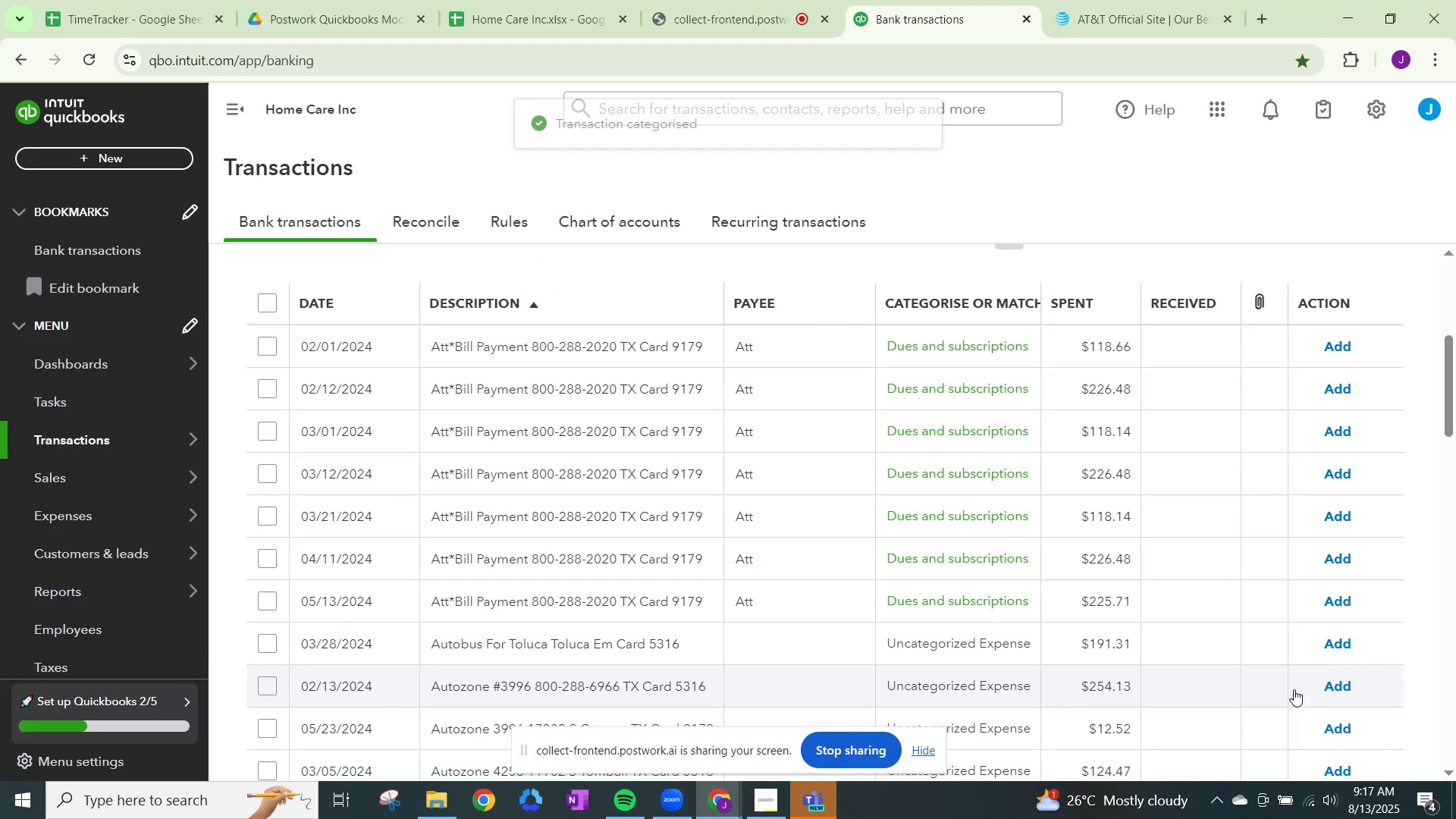 
left_click([1344, 350])
 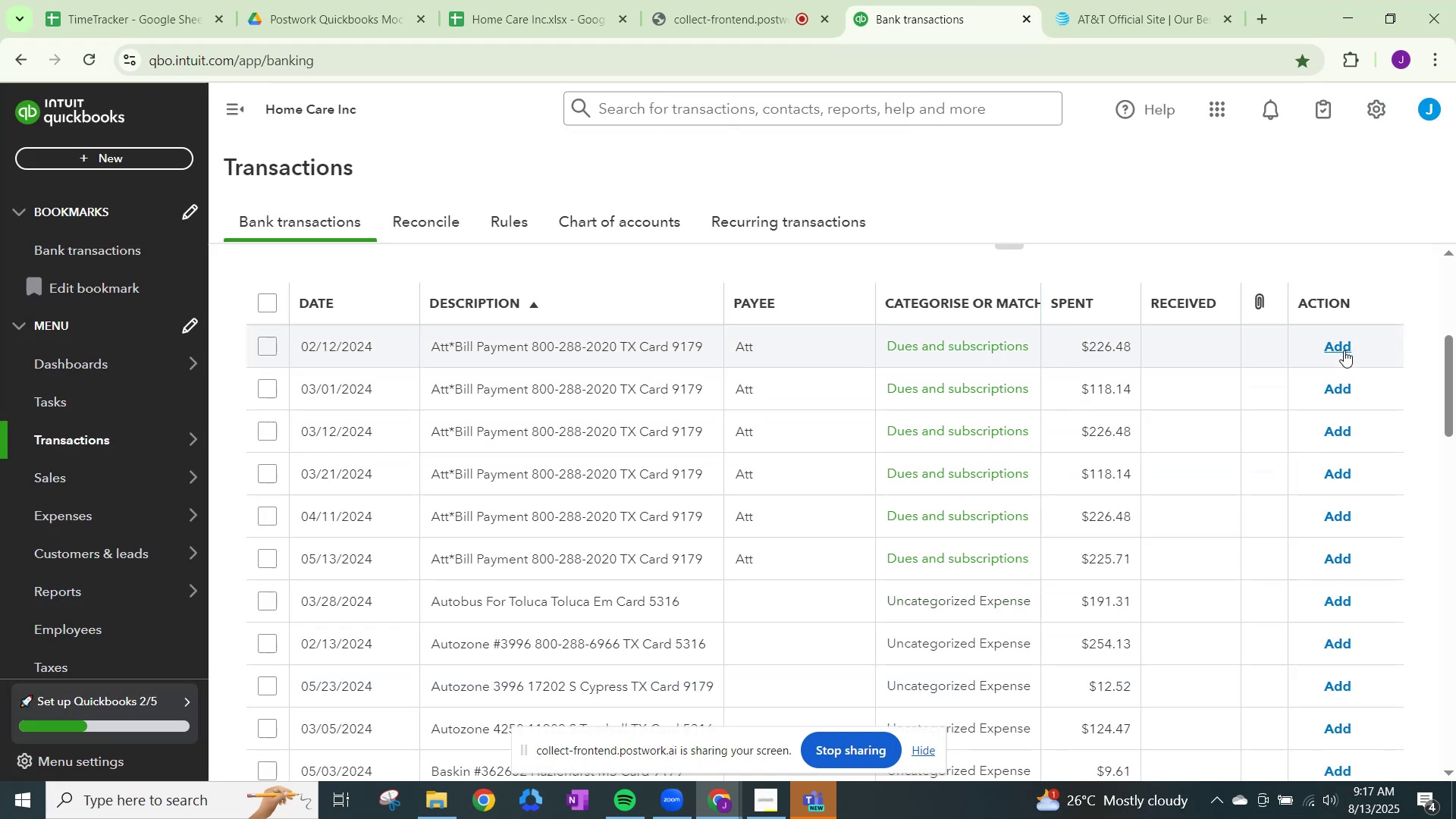 
left_click([1344, 350])
 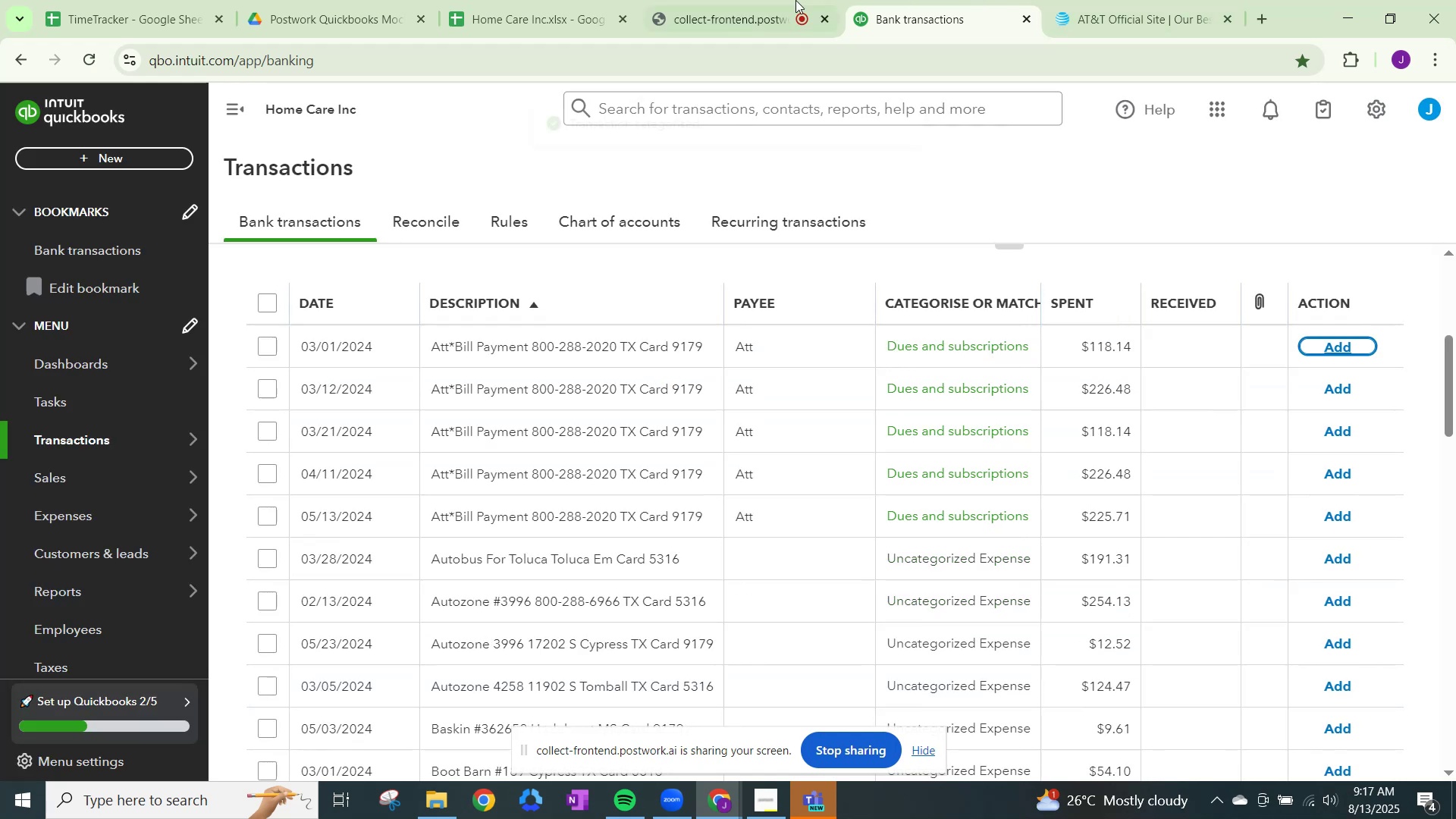 
left_click([742, 0])
 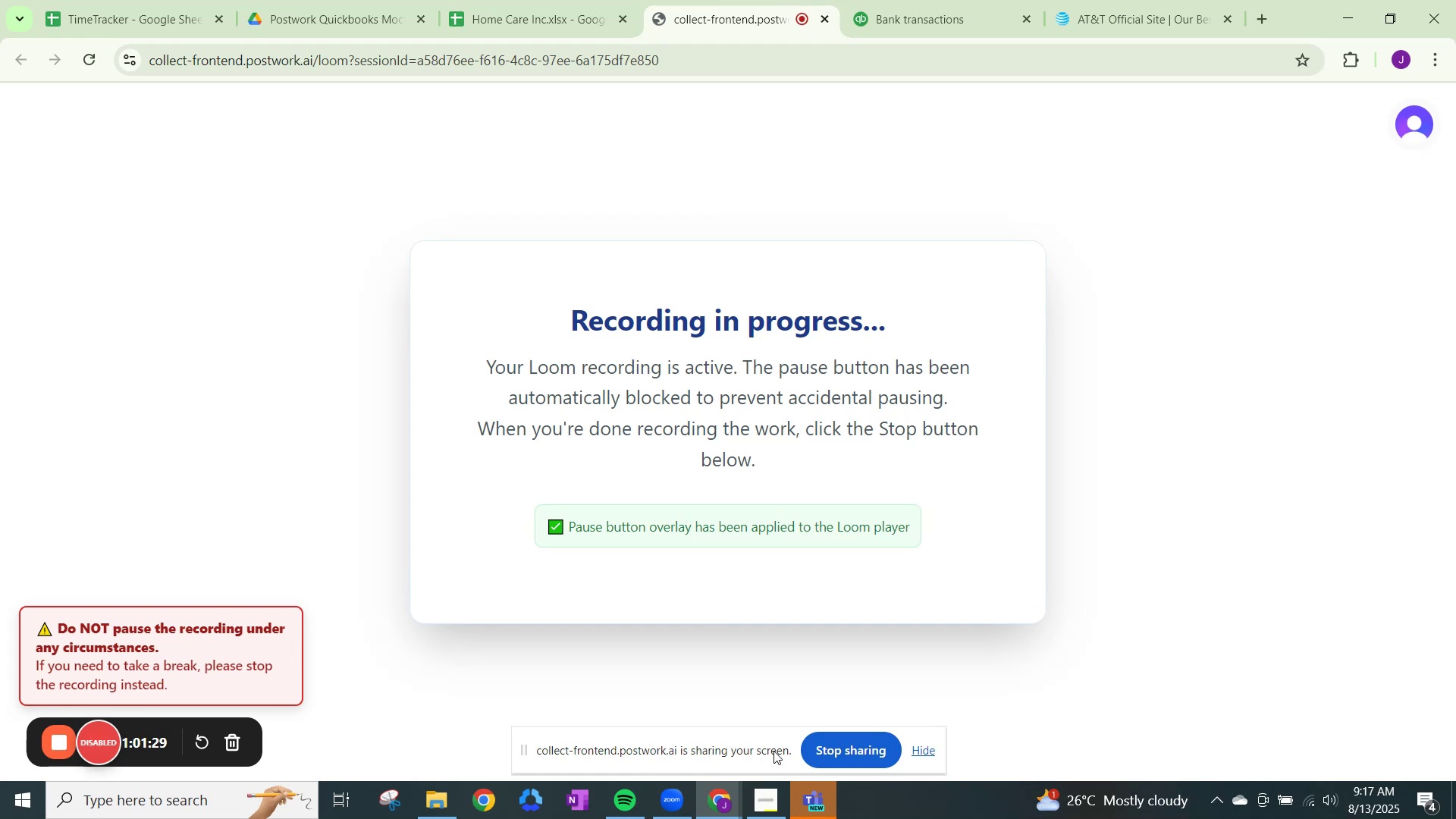 